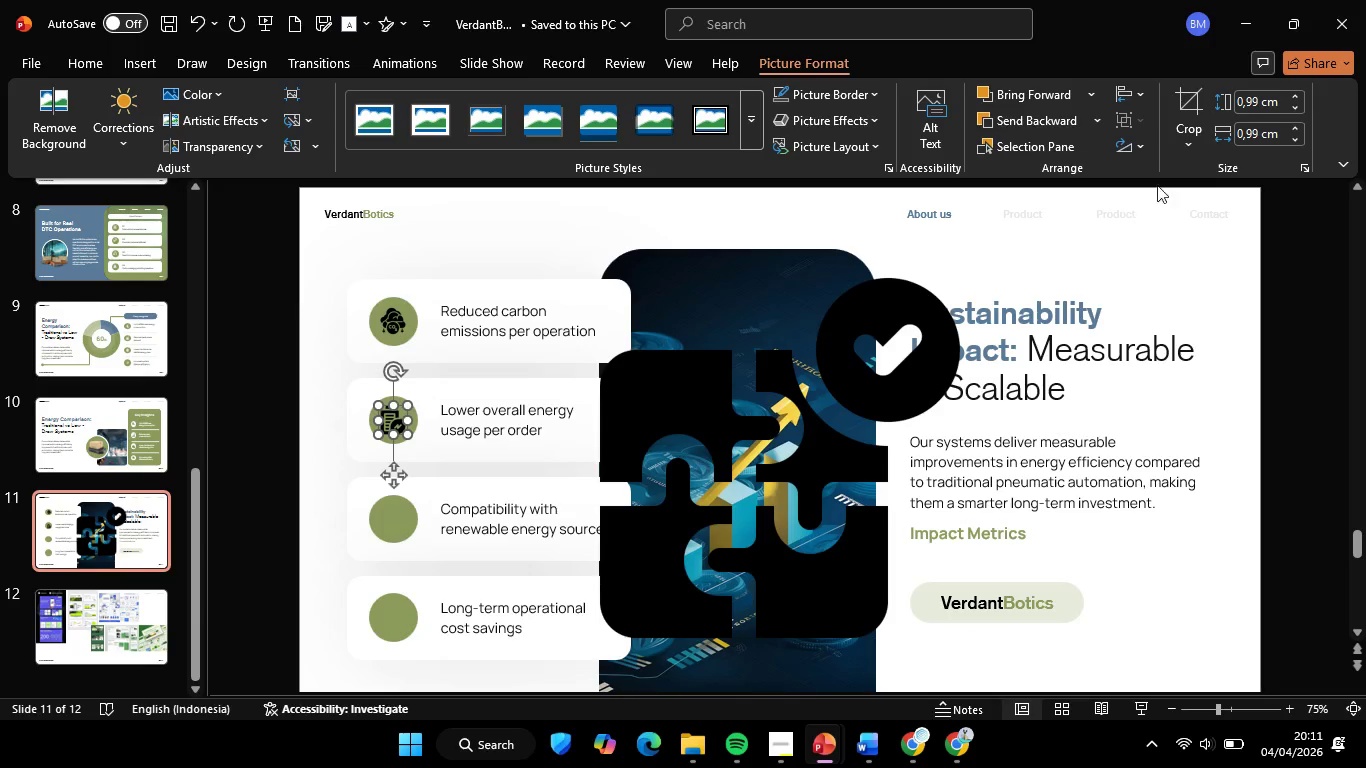 
left_click([1260, 104])
 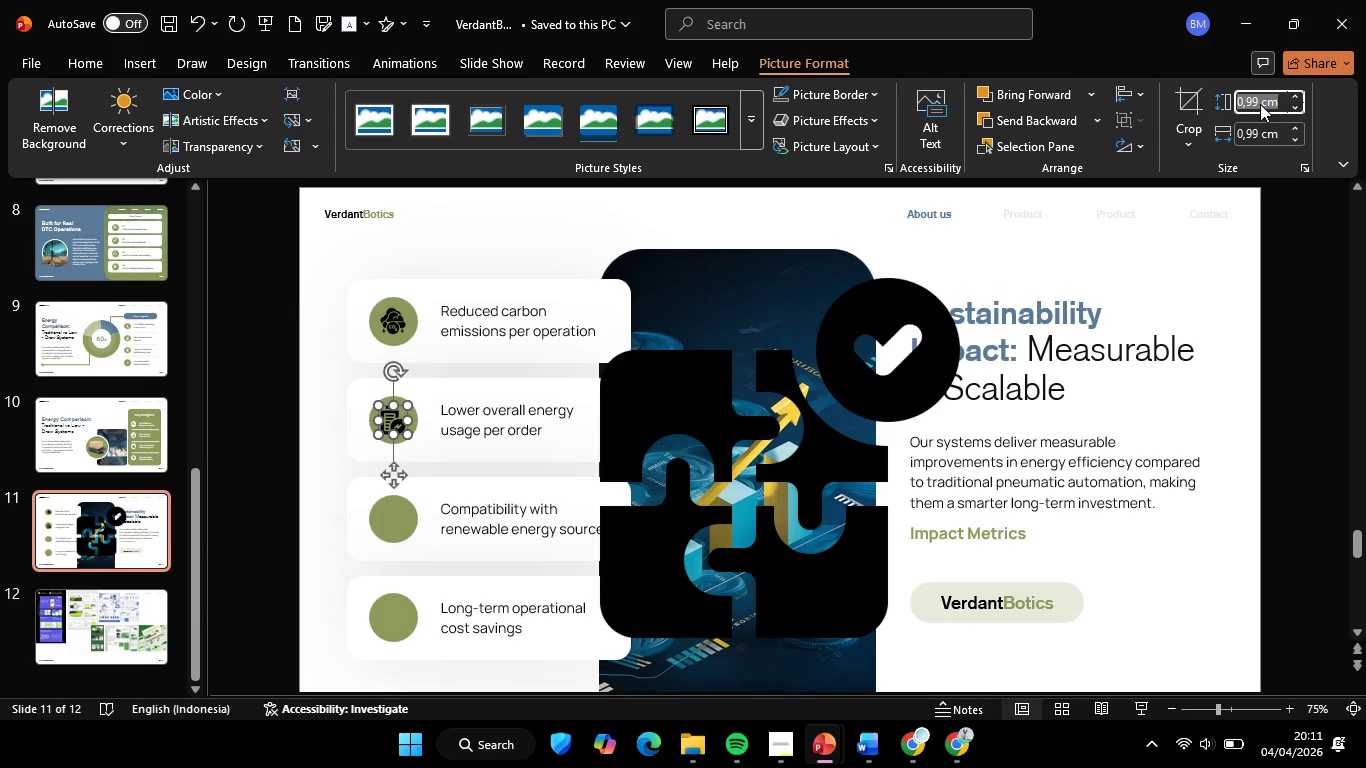 
key(Control+C)
 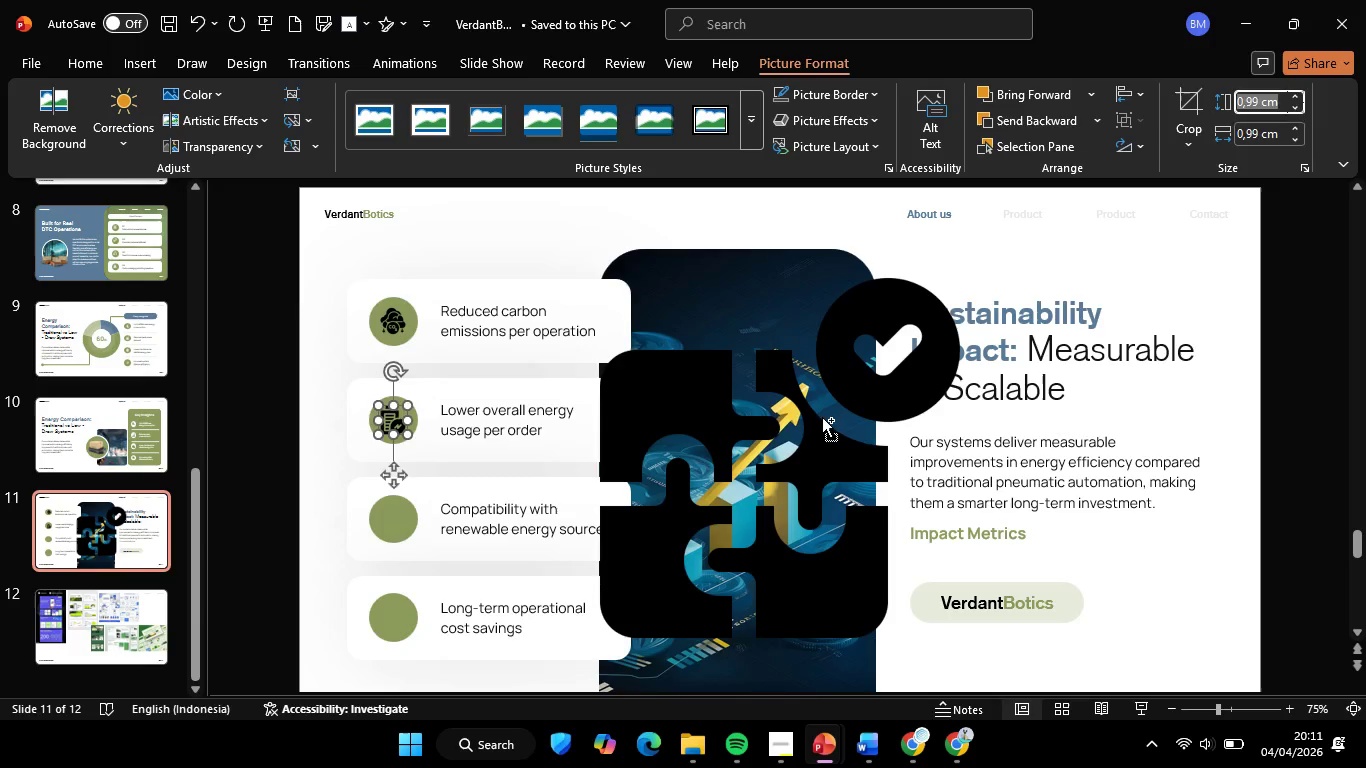 
left_click([822, 417])
 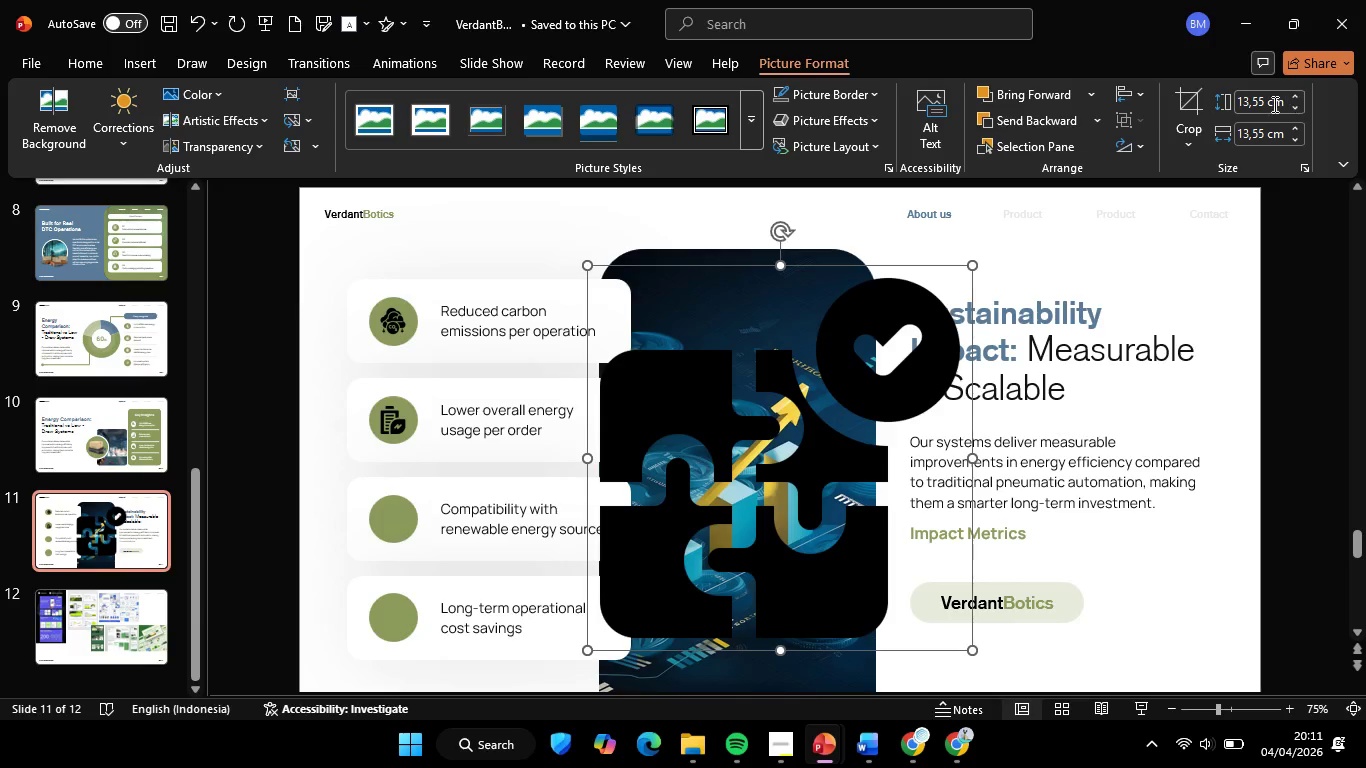 
left_click([1273, 104])
 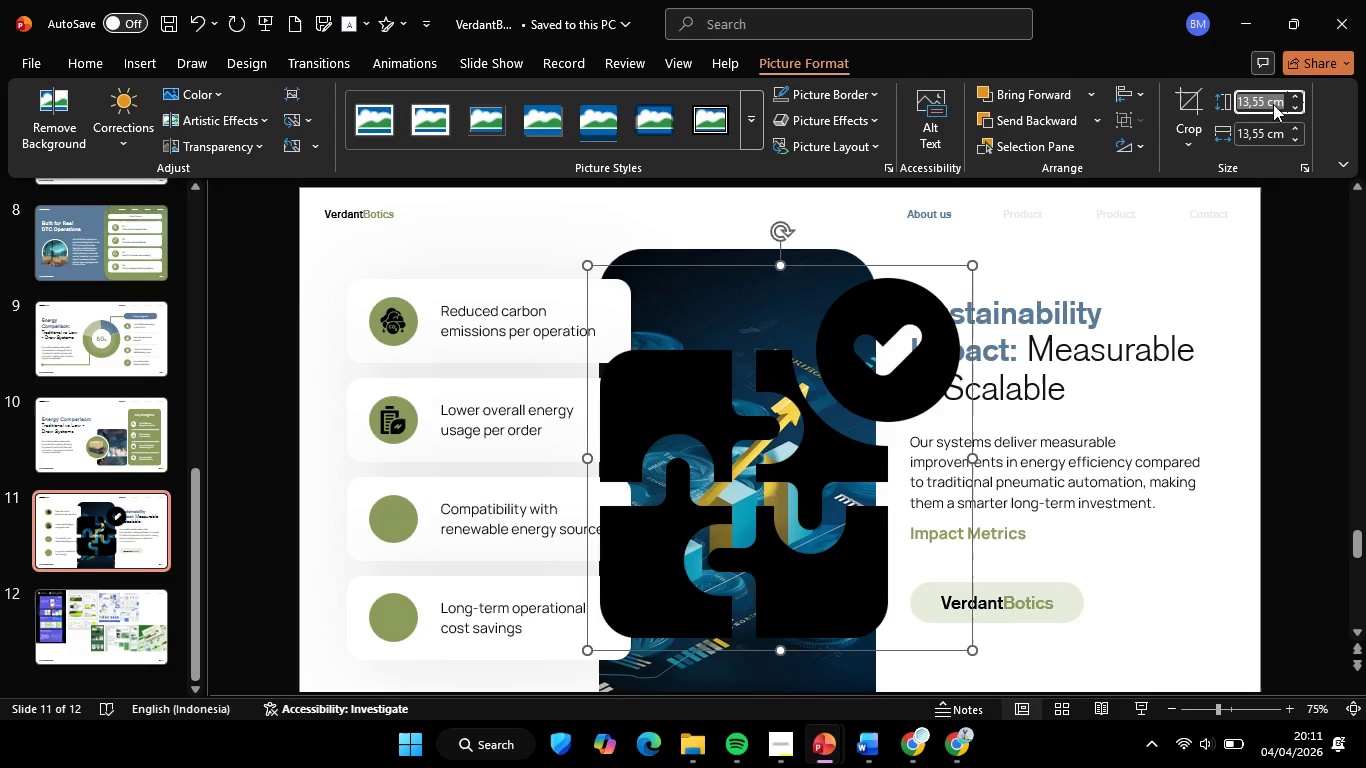 
key(Control+V)
 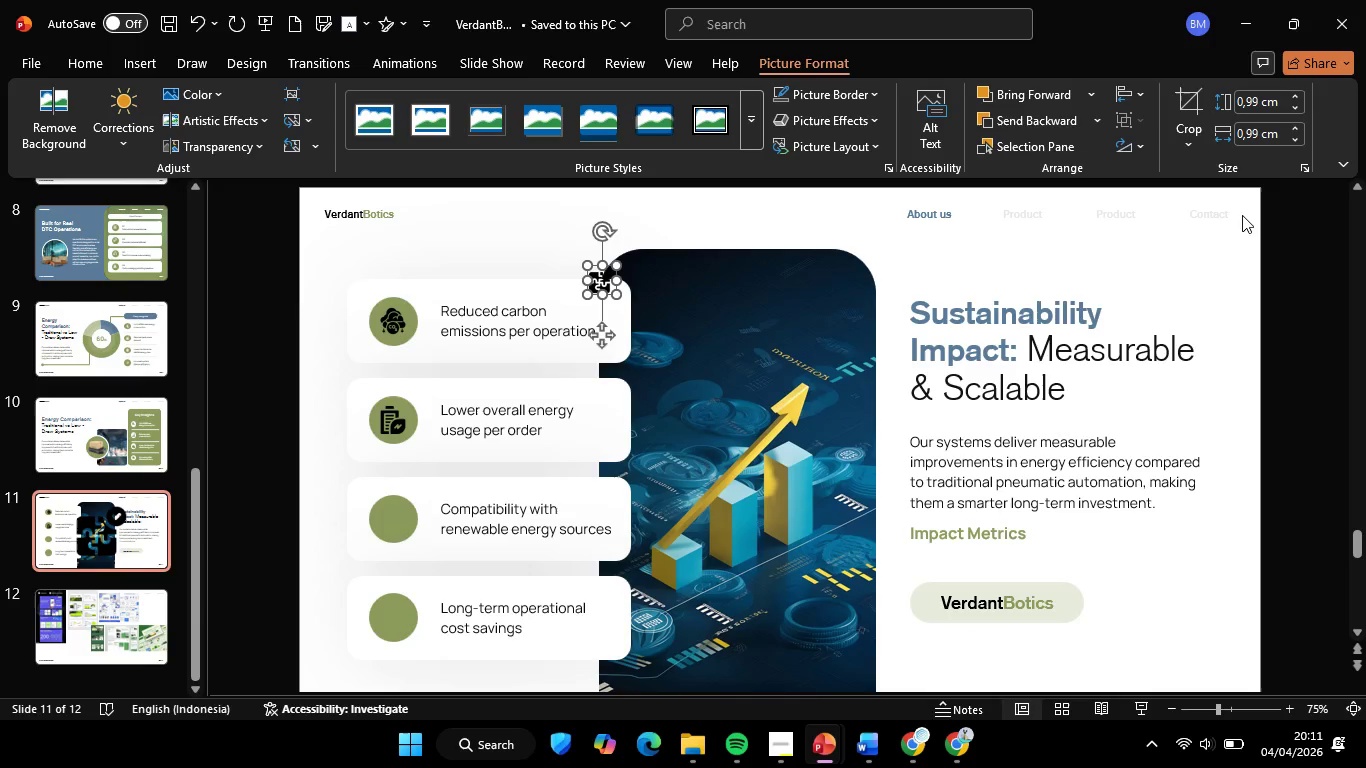 
key(Enter)
 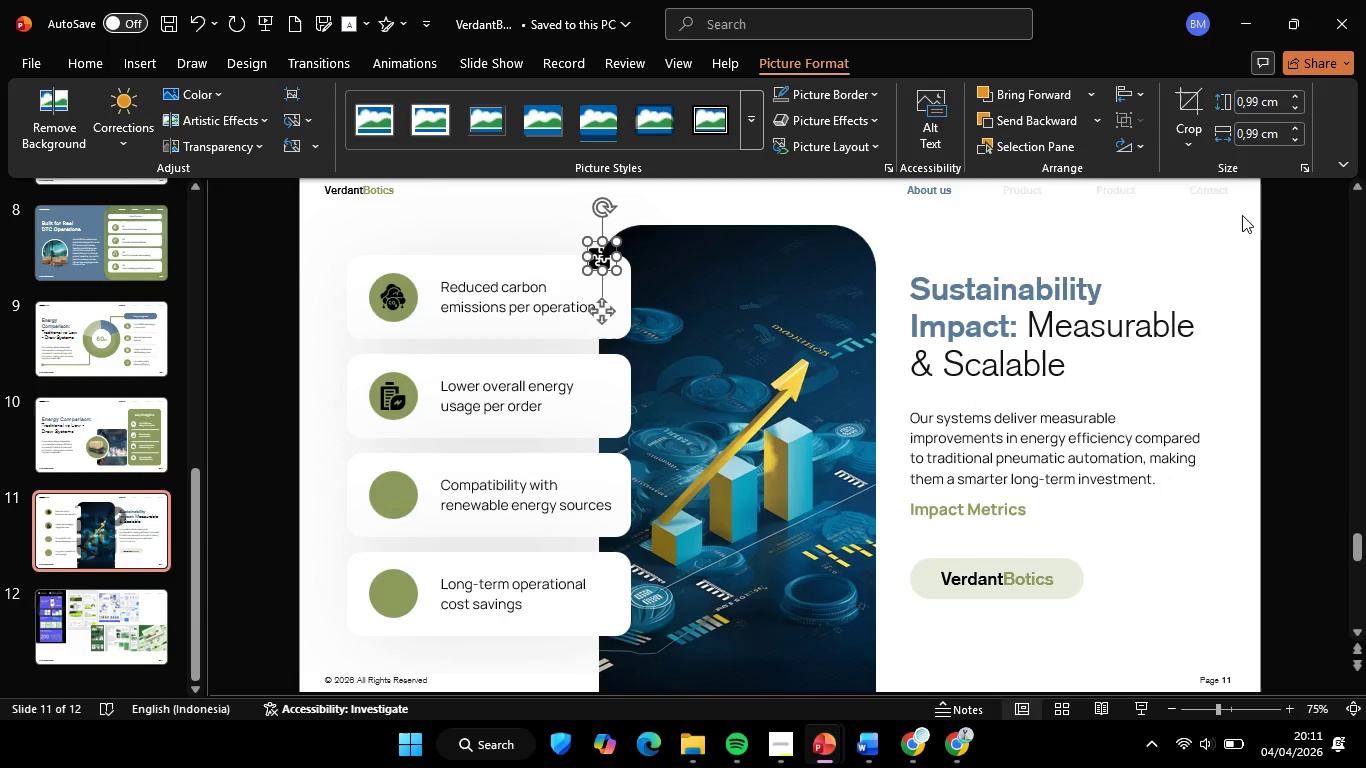 
scroll: coordinate [1242, 215], scroll_direction: down, amount: 2.0
 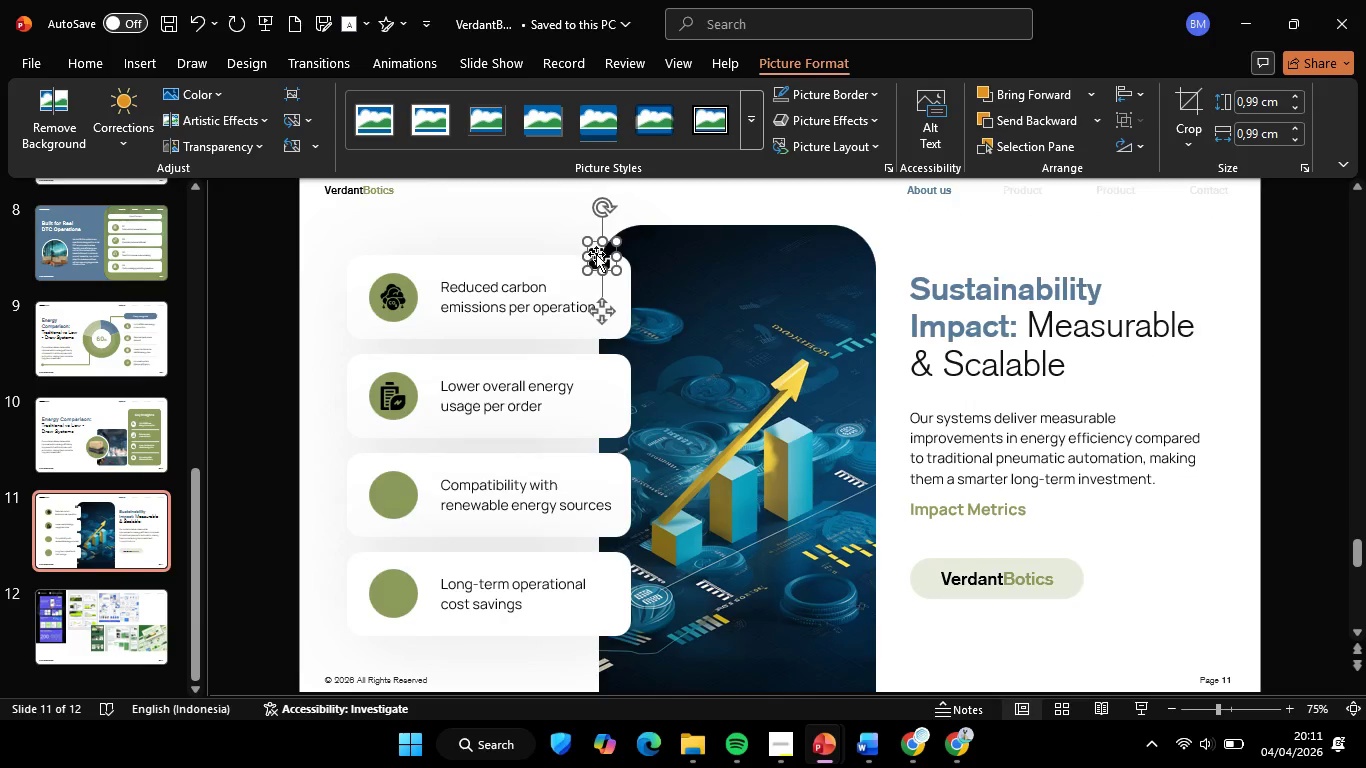 
left_click_drag(start_coordinate=[596, 254], to_coordinate=[389, 492])
 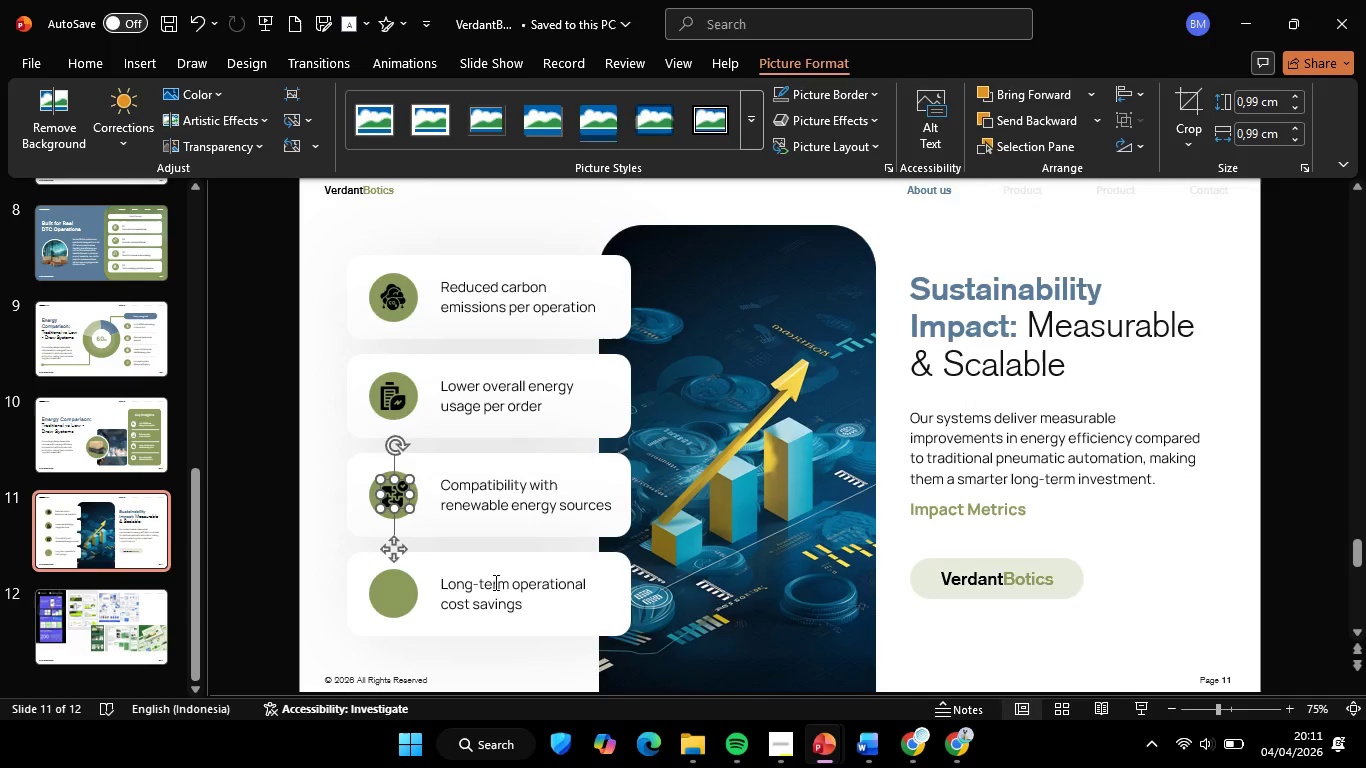 
left_click_drag(start_coordinate=[495, 582], to_coordinate=[501, 582])
 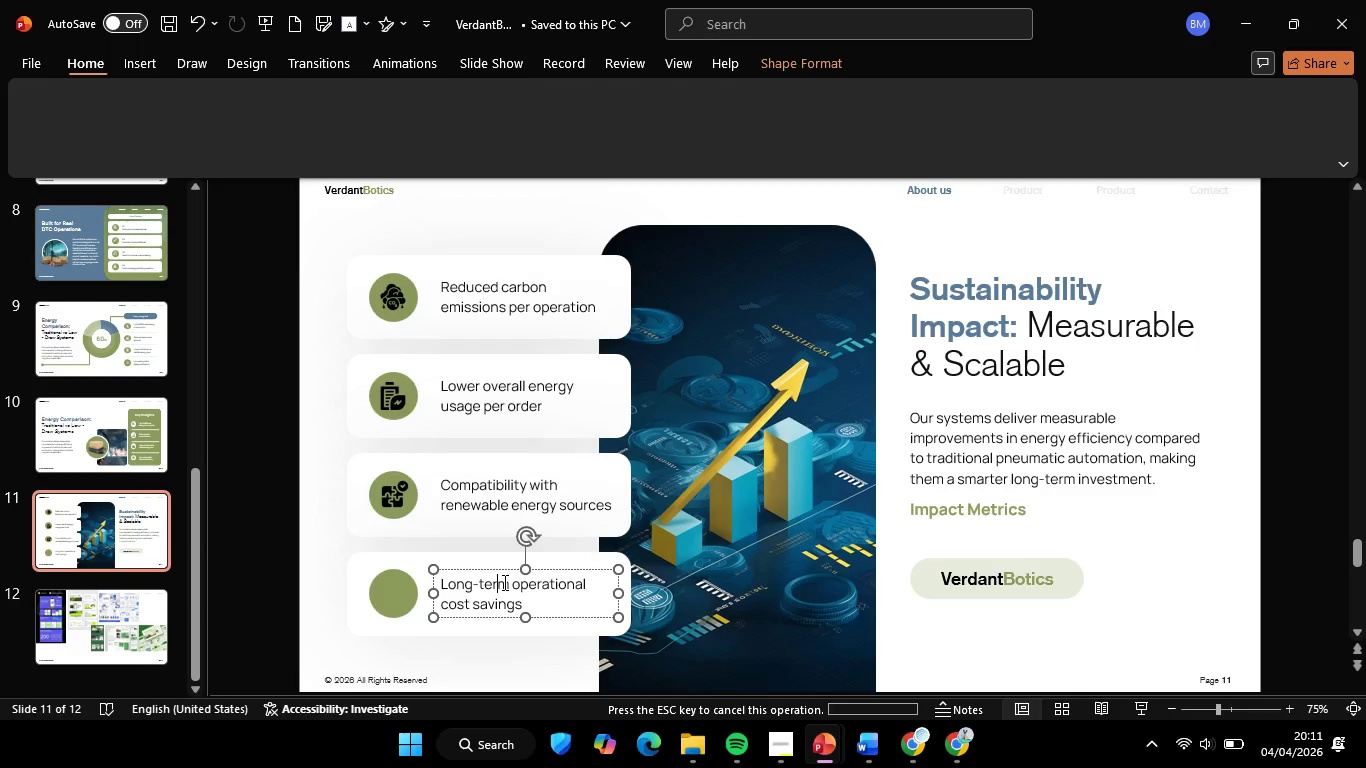 
key(Control+A)
 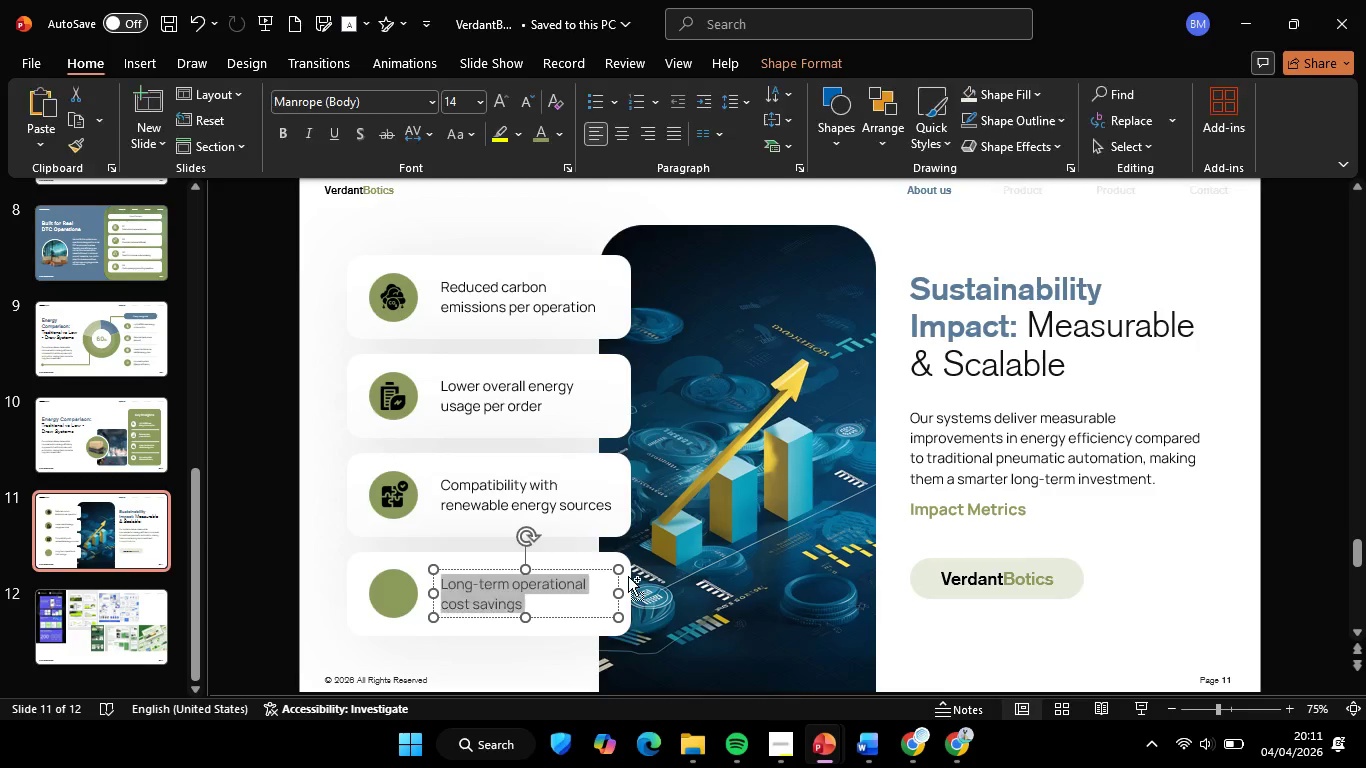 
key(Control+C)
 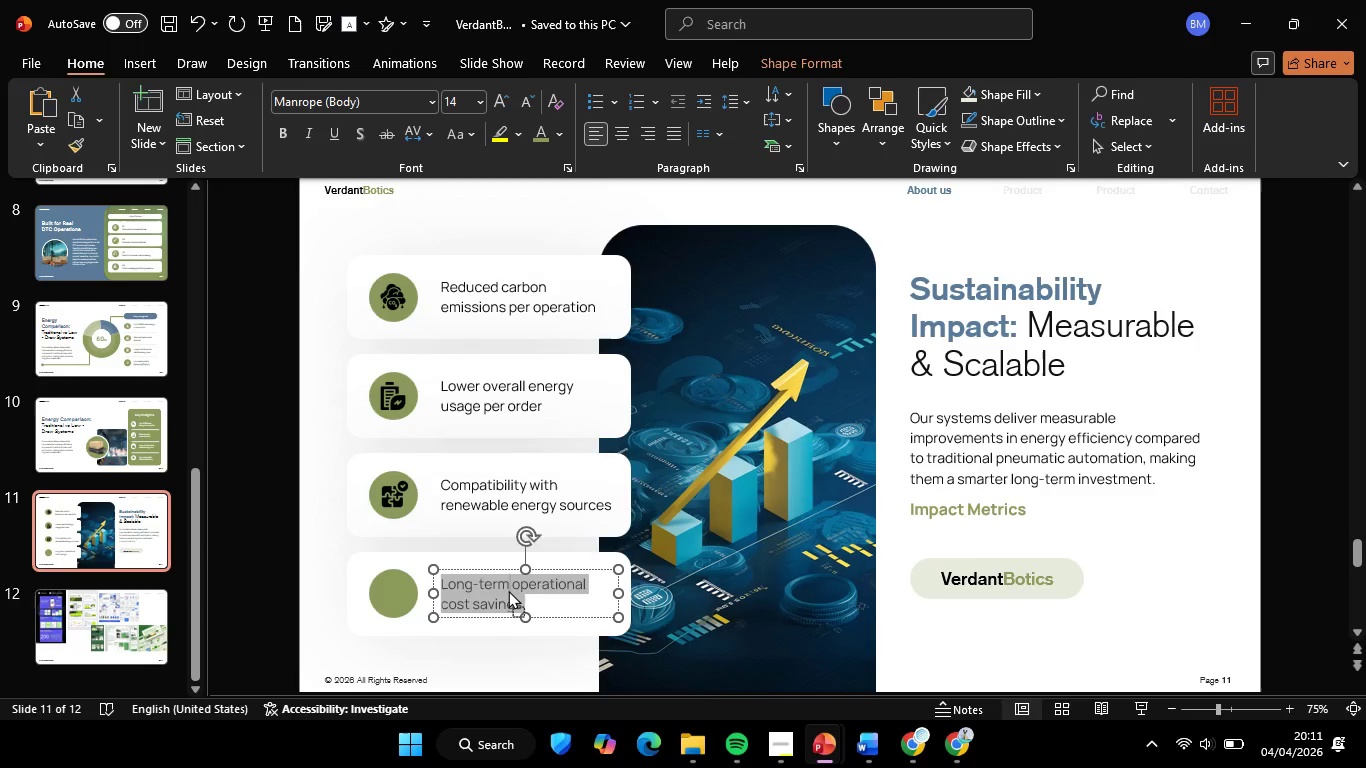 
left_click([508, 590])
 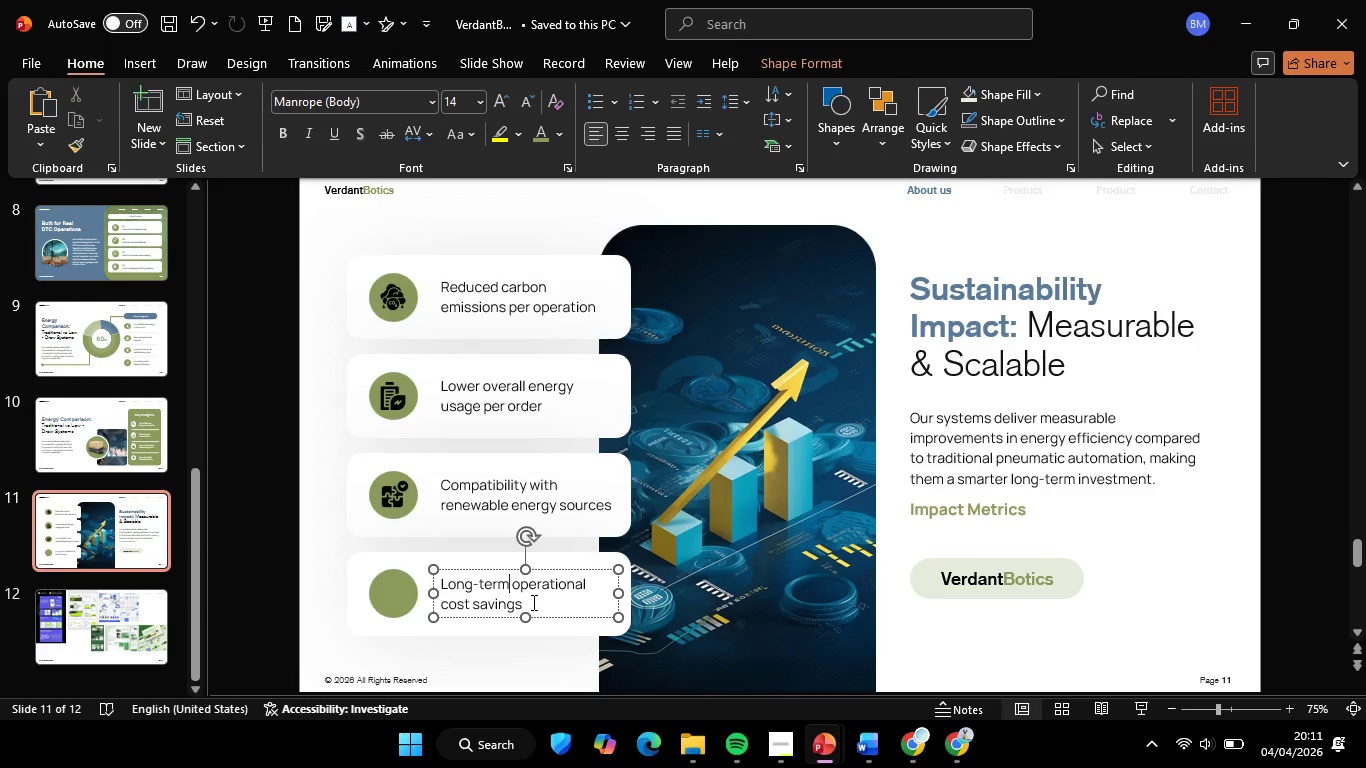 
left_click_drag(start_coordinate=[532, 602], to_coordinate=[409, 598])
 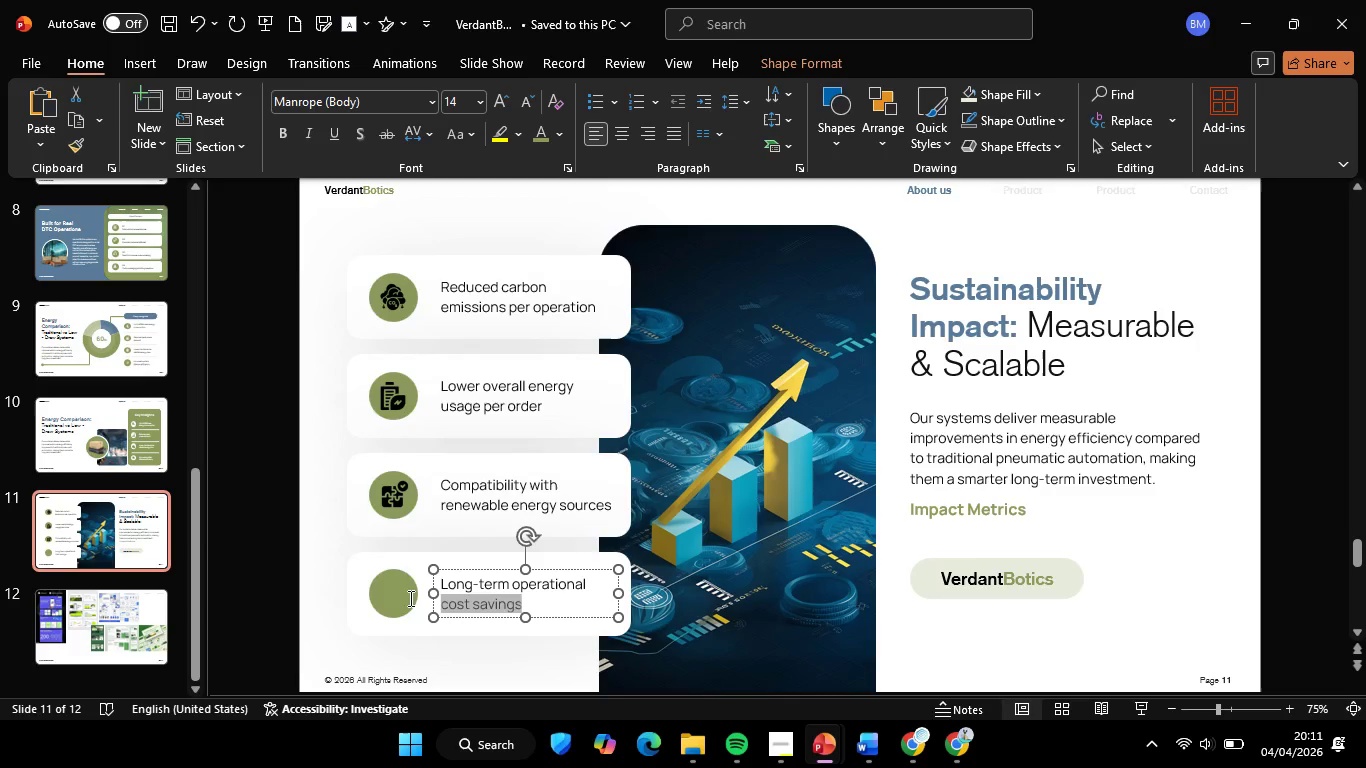 
key(Control+C)
 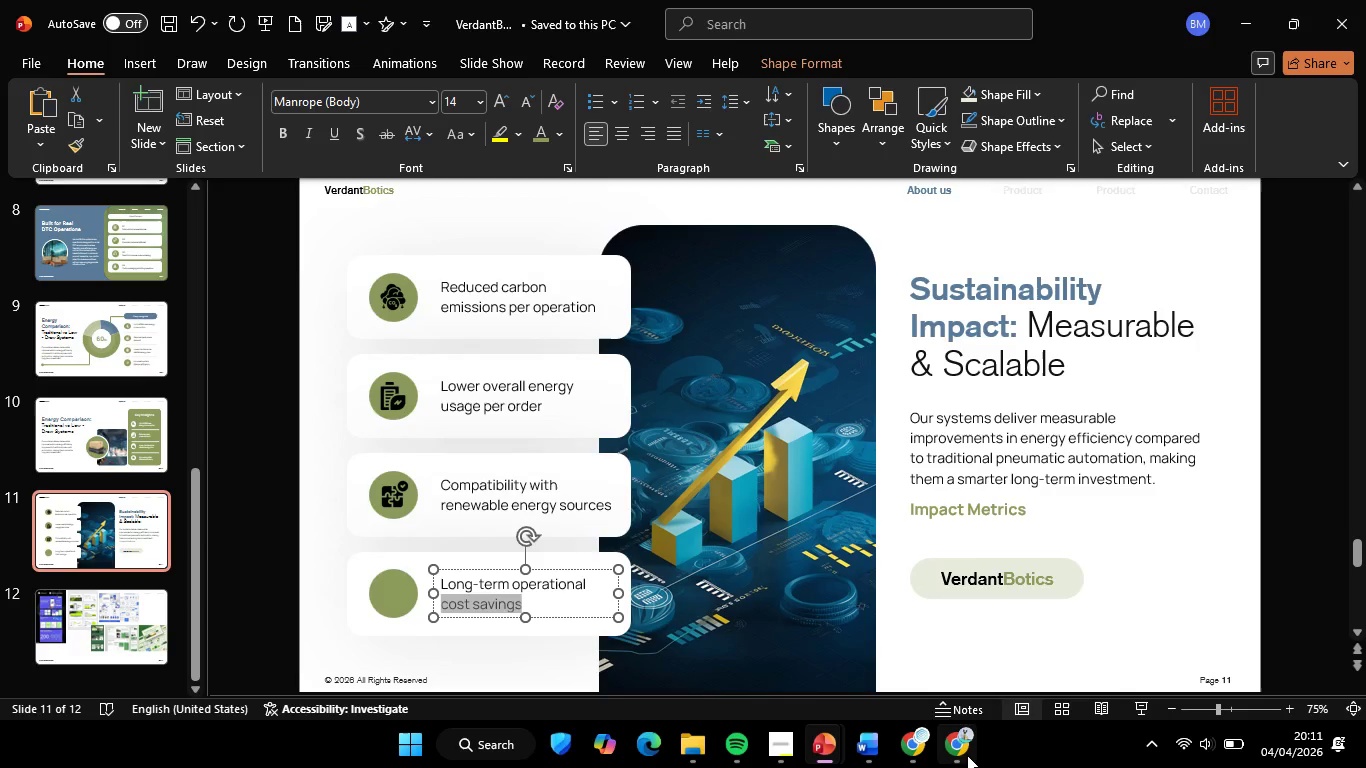 
left_click([967, 755])
 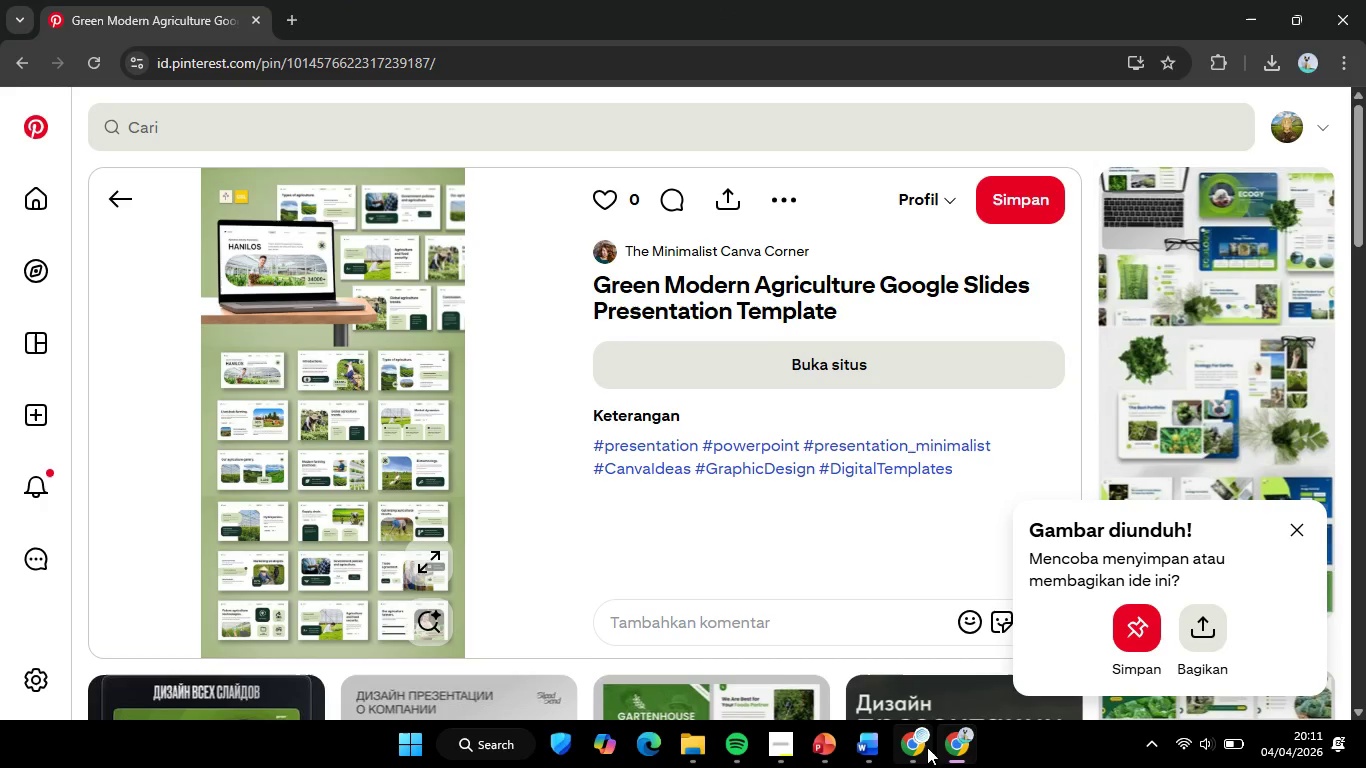 
left_click([923, 747])
 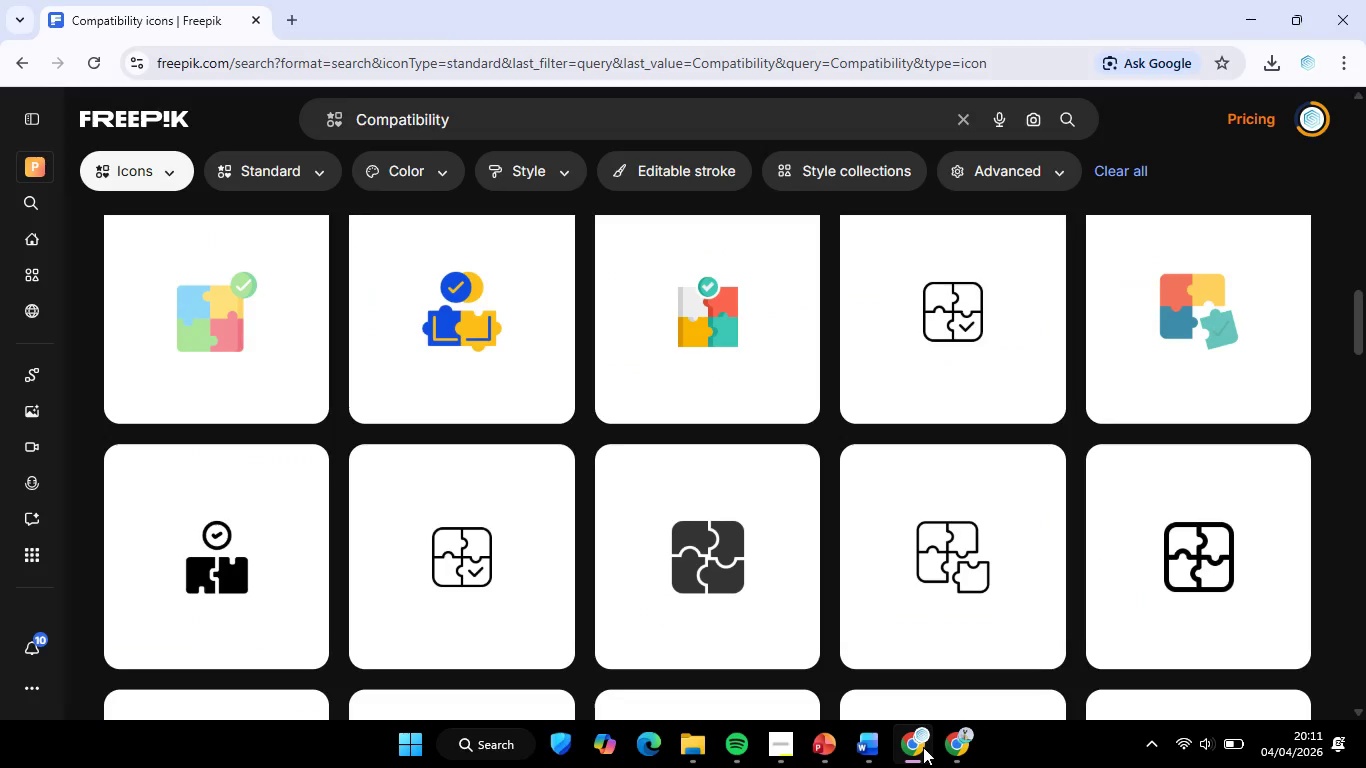 
left_click([531, 135])
 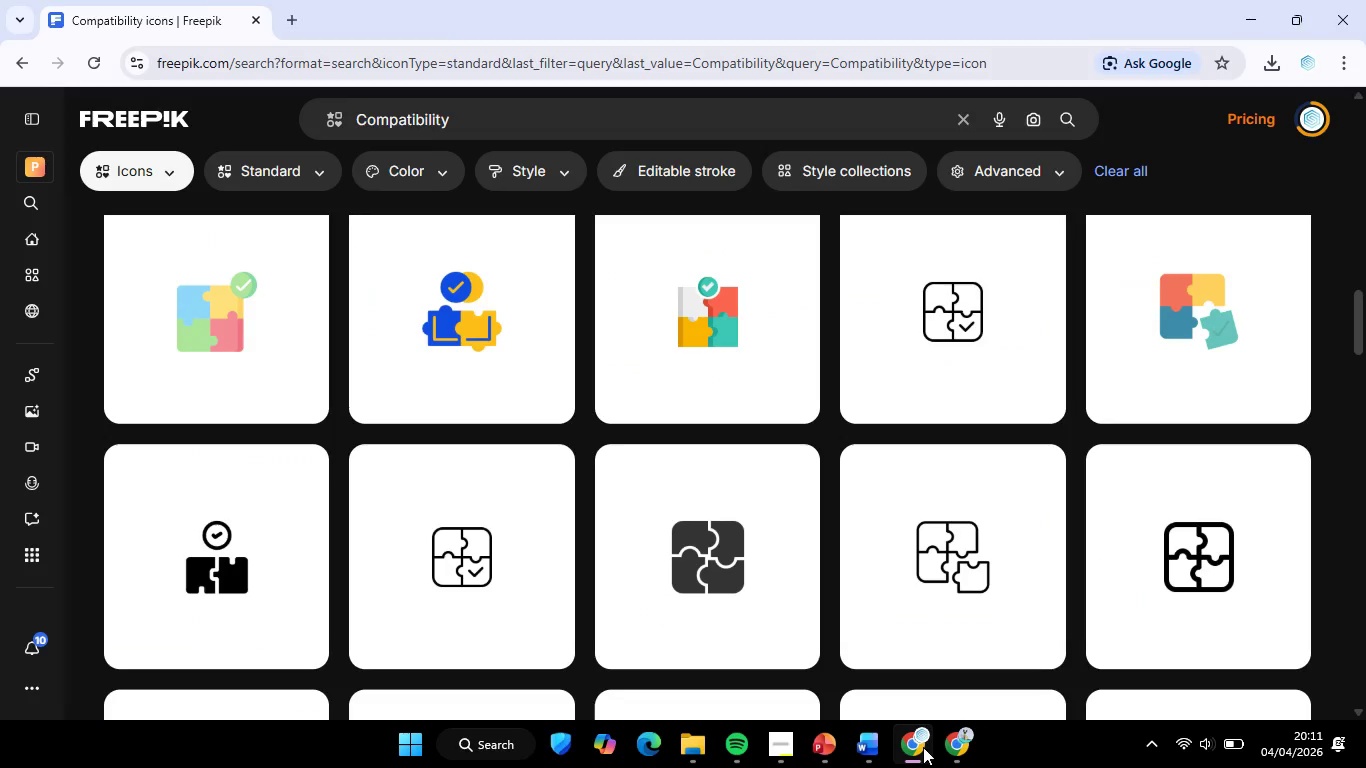 
key(Control+A)
 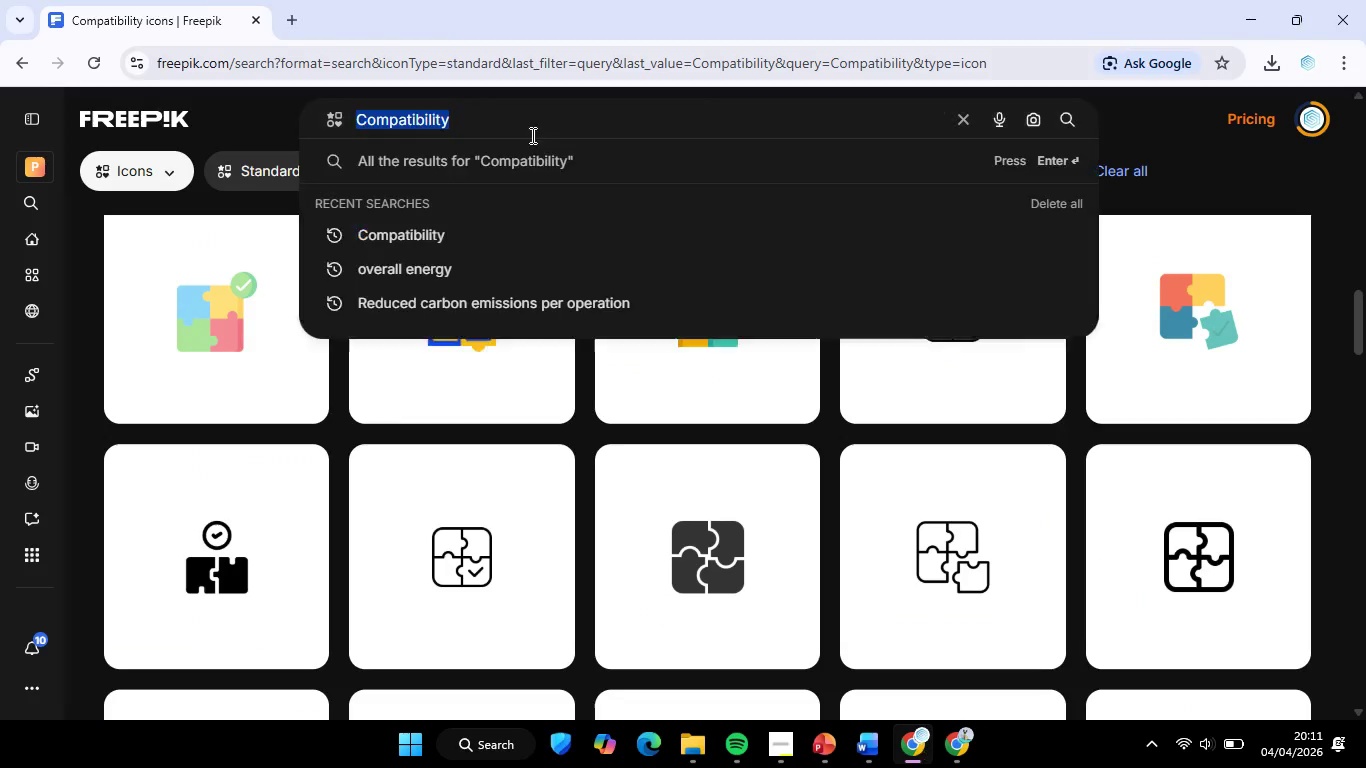 
key(Control+V)
 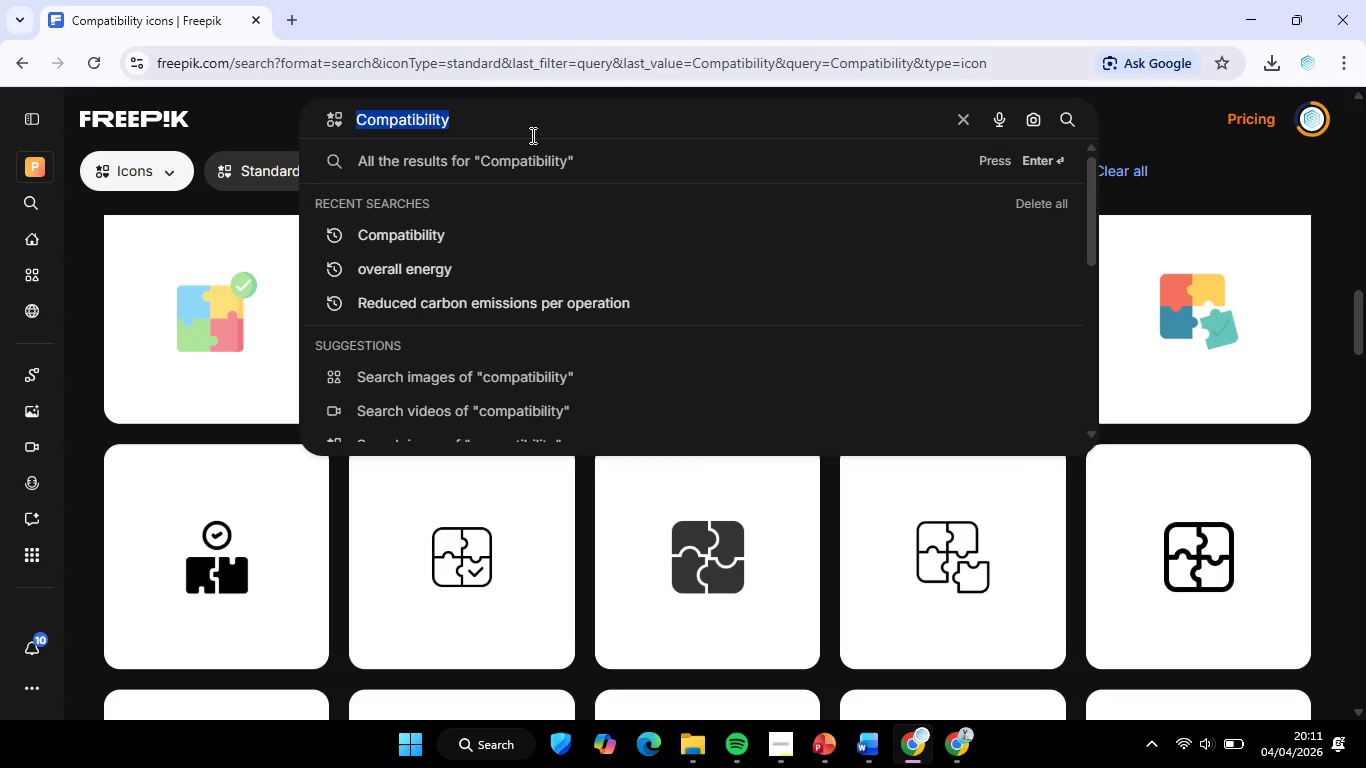 
key(Control+Enter)
 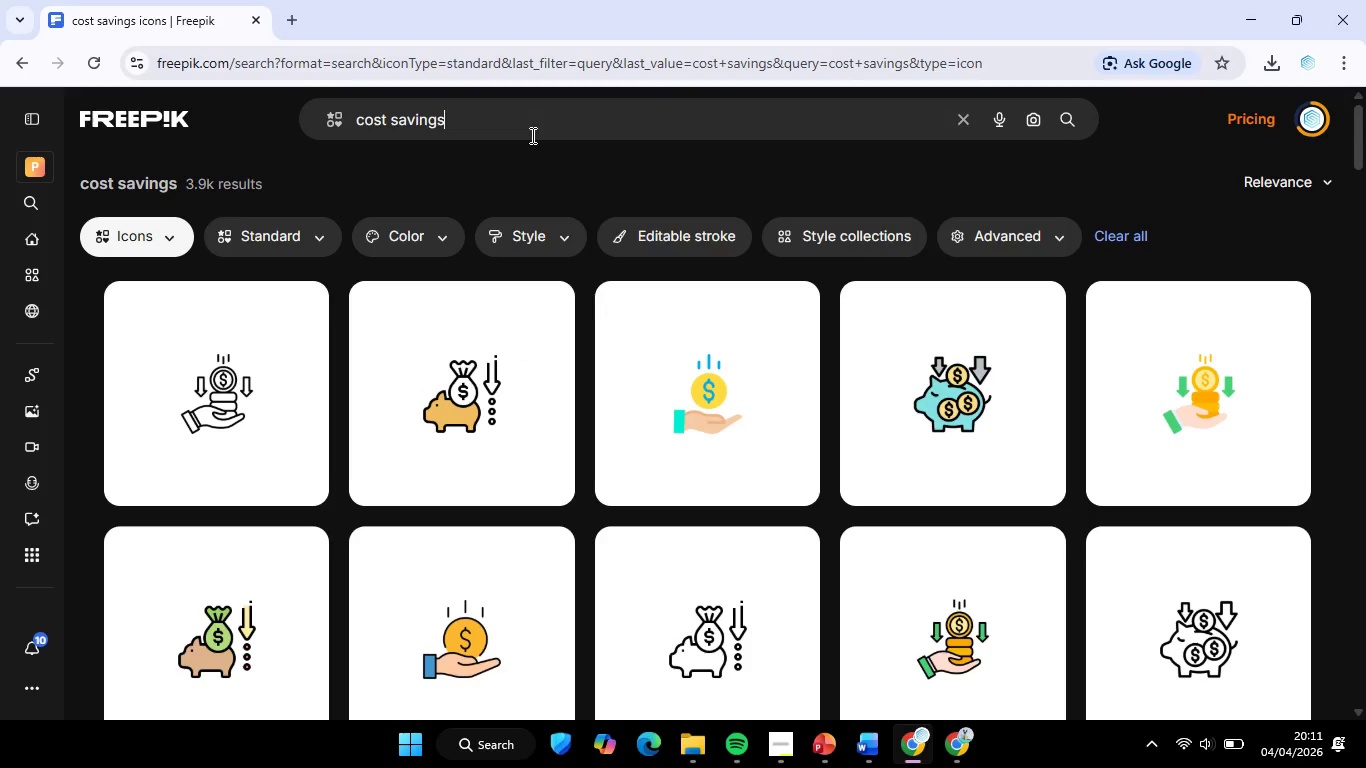 
wait(12.12)
 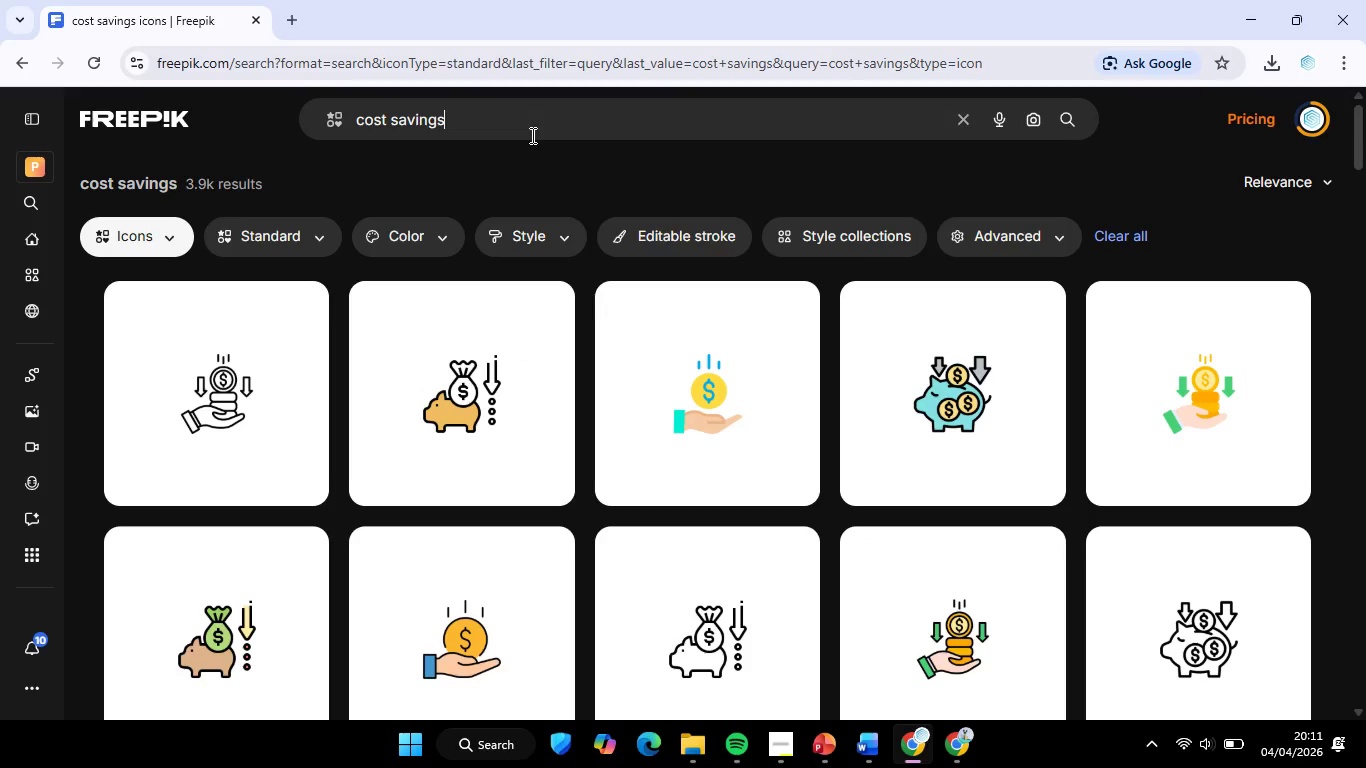 
scroll: coordinate [772, 438], scroll_direction: down, amount: 12.0
 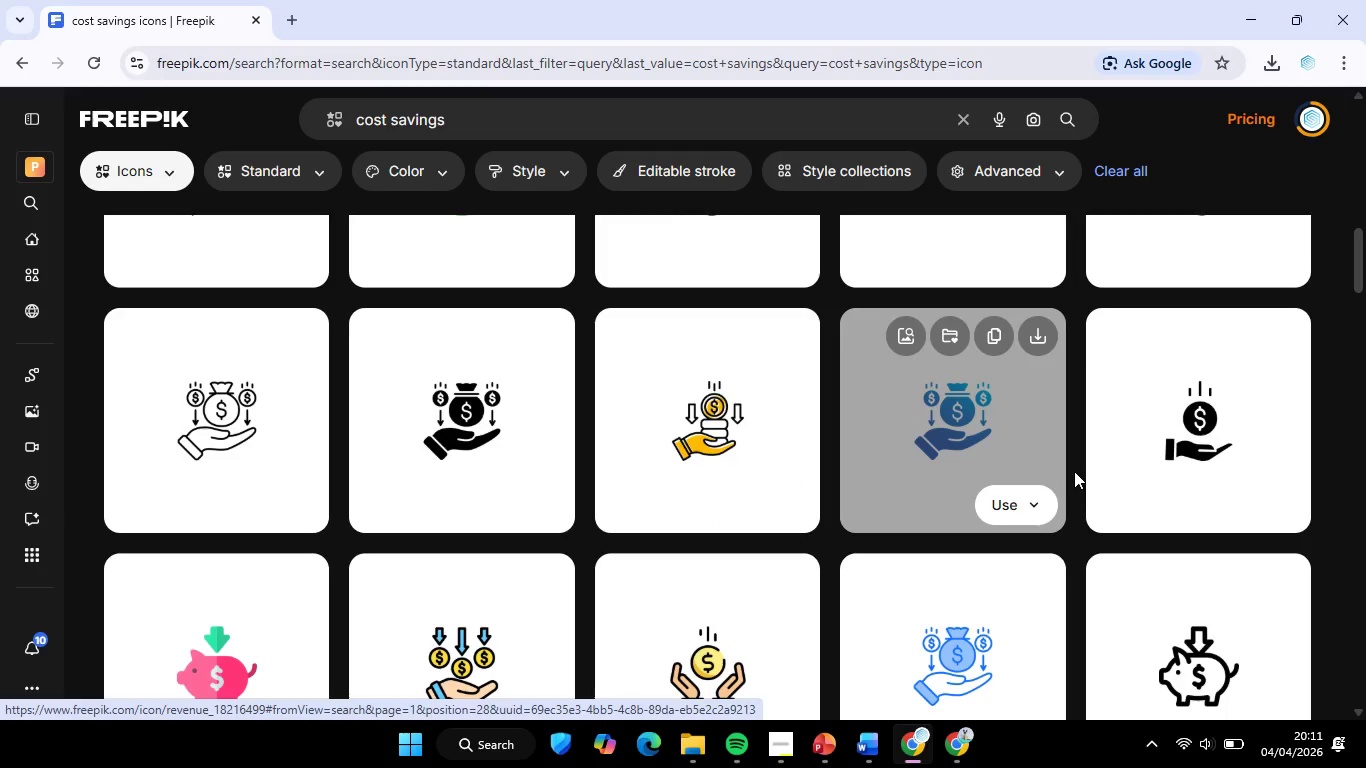 
scroll: coordinate [866, 475], scroll_direction: down, amount: 3.0
 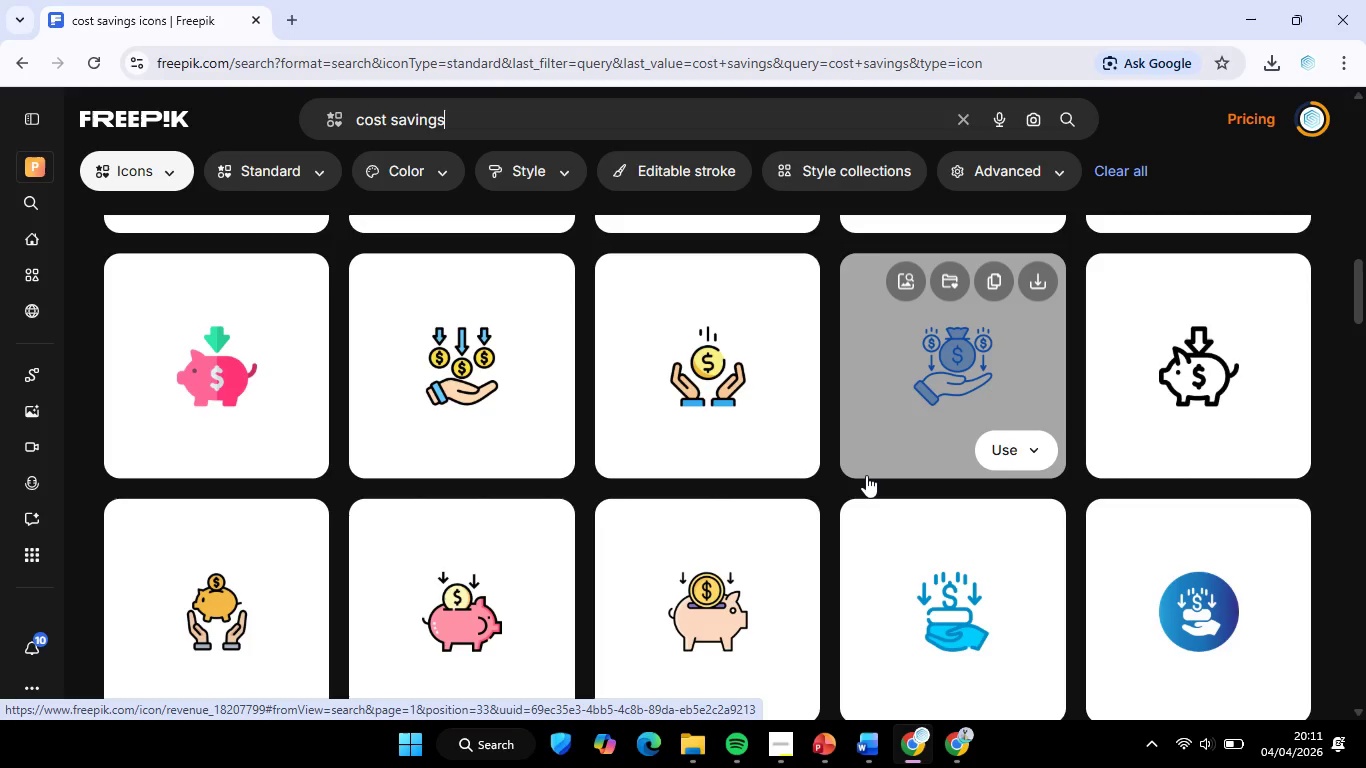 
wait(5.0)
 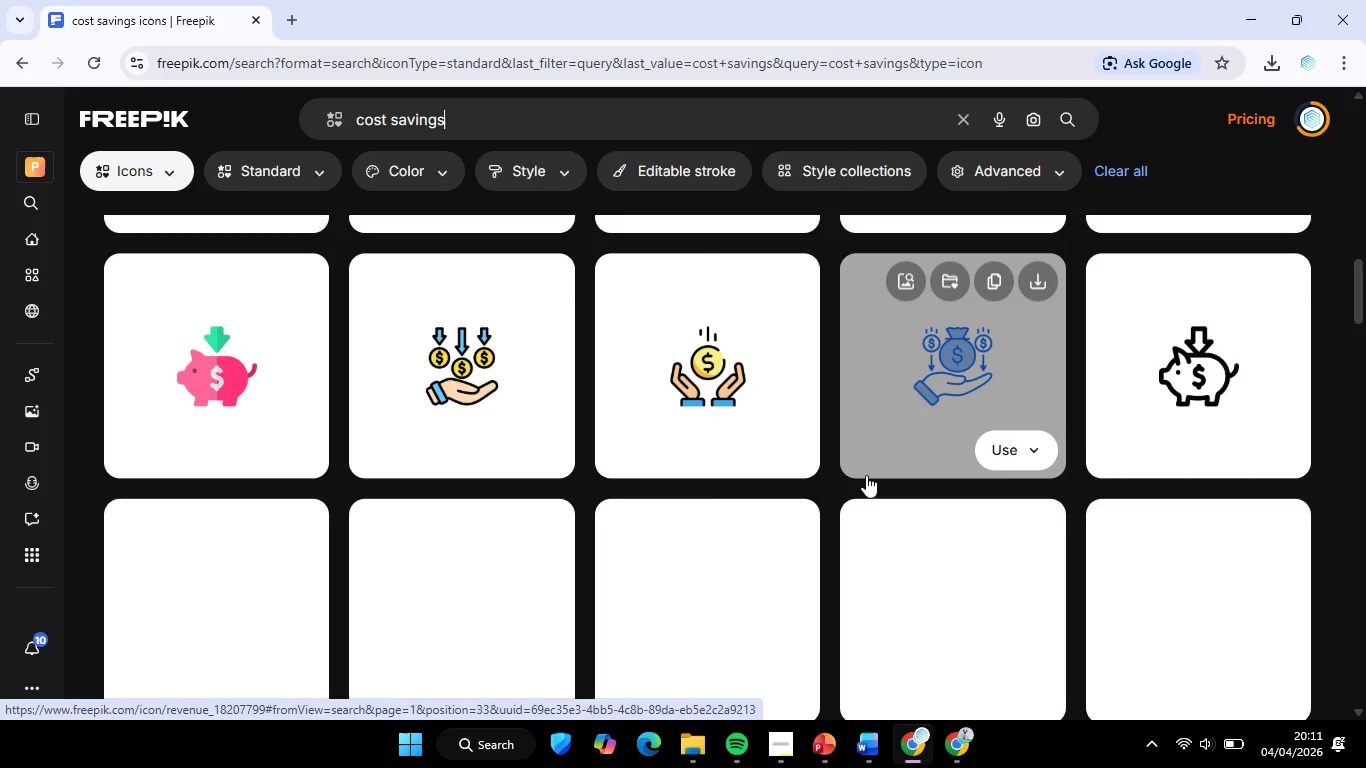 
scroll: coordinate [866, 475], scroll_direction: up, amount: 2.0
 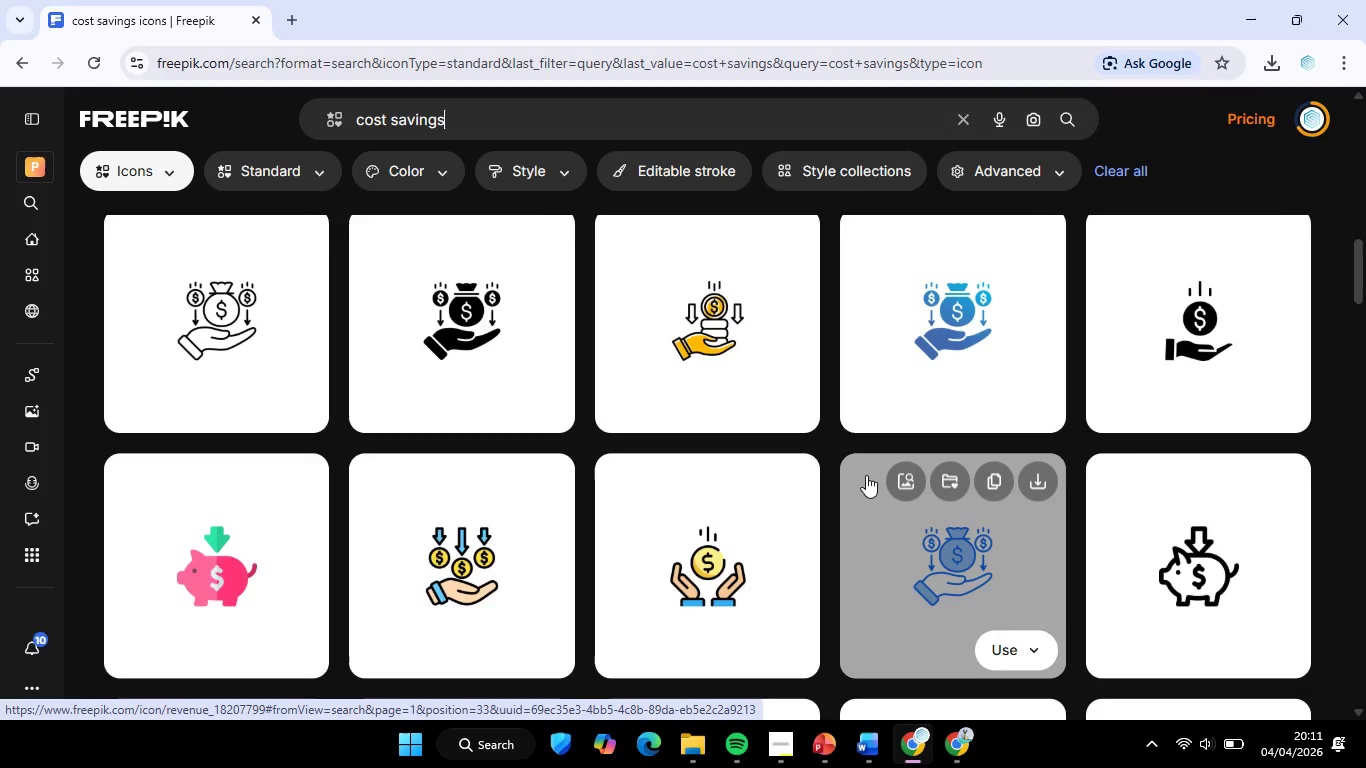 
scroll: coordinate [866, 475], scroll_direction: down, amount: 3.0
 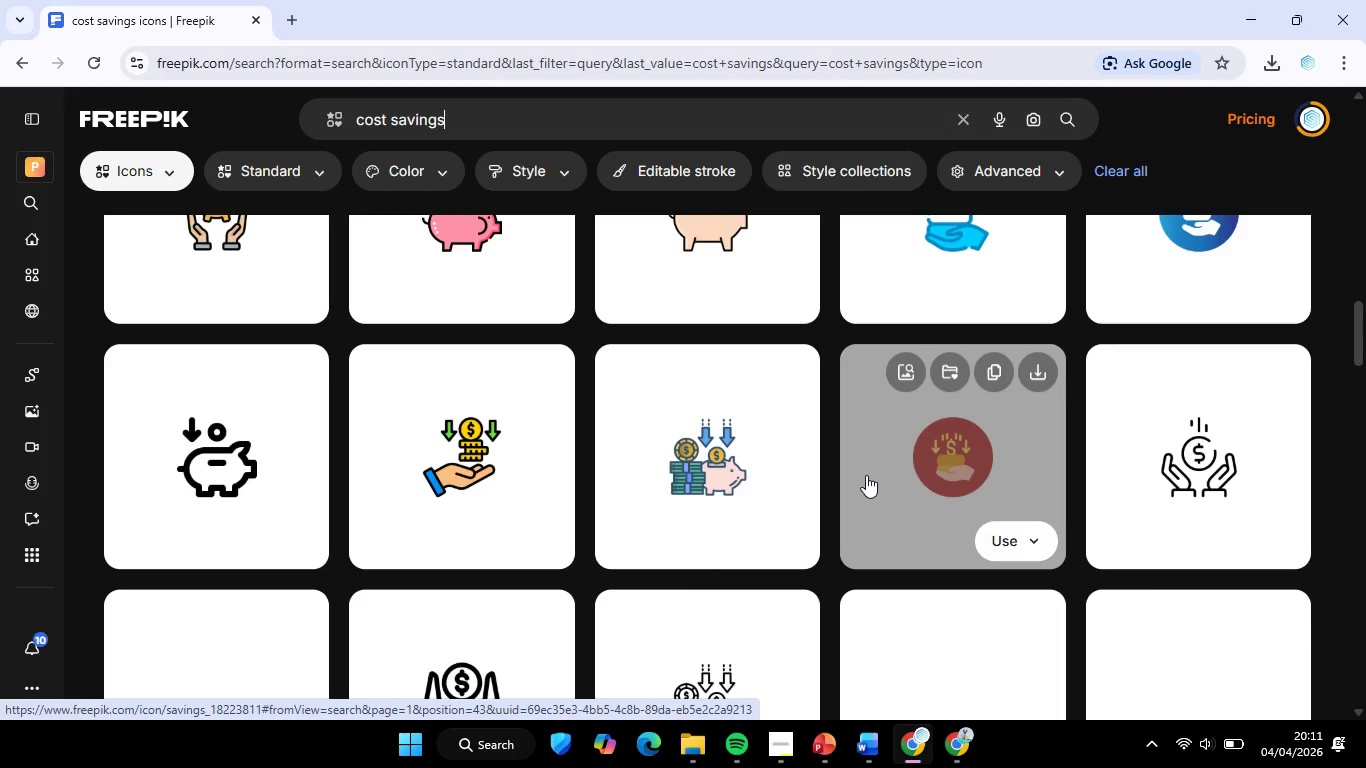 
scroll: coordinate [866, 475], scroll_direction: none, amount: 0.0
 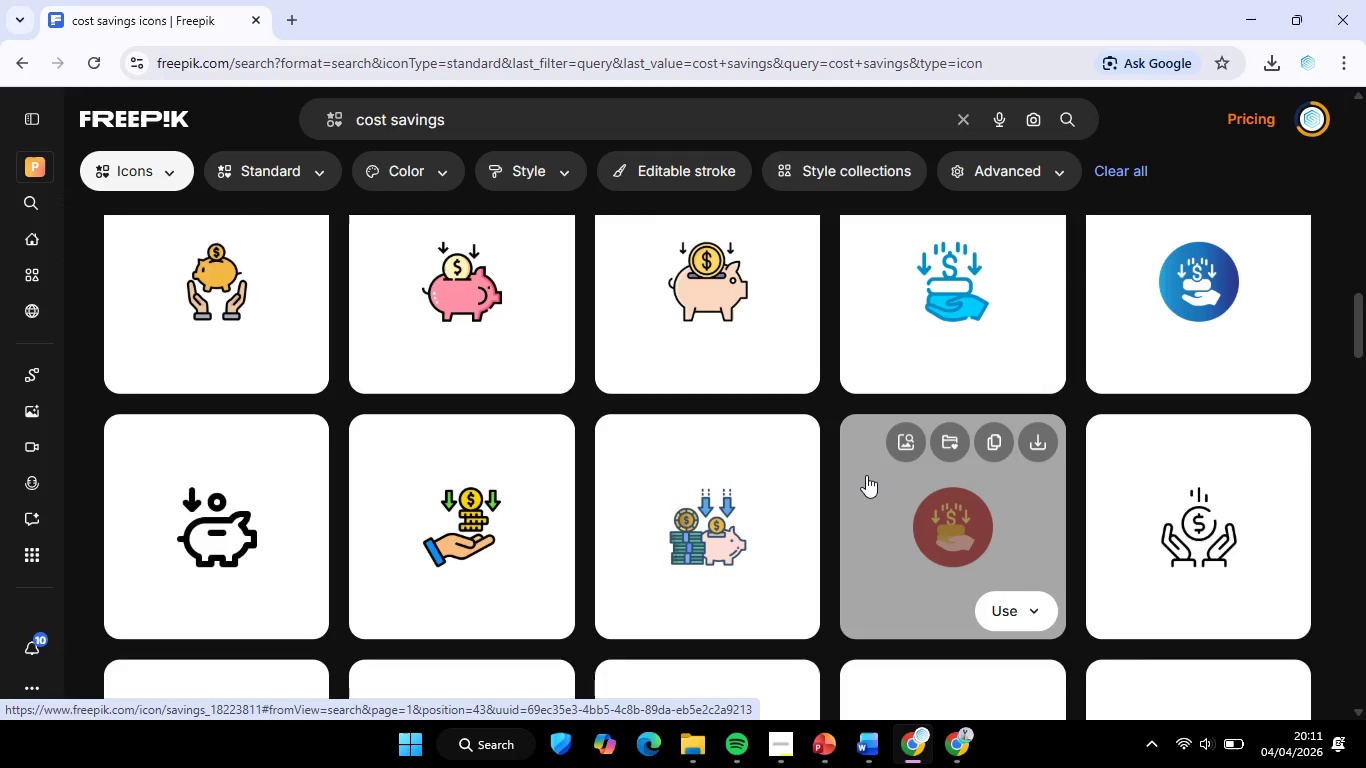 
scroll: coordinate [866, 475], scroll_direction: down, amount: 2.0
 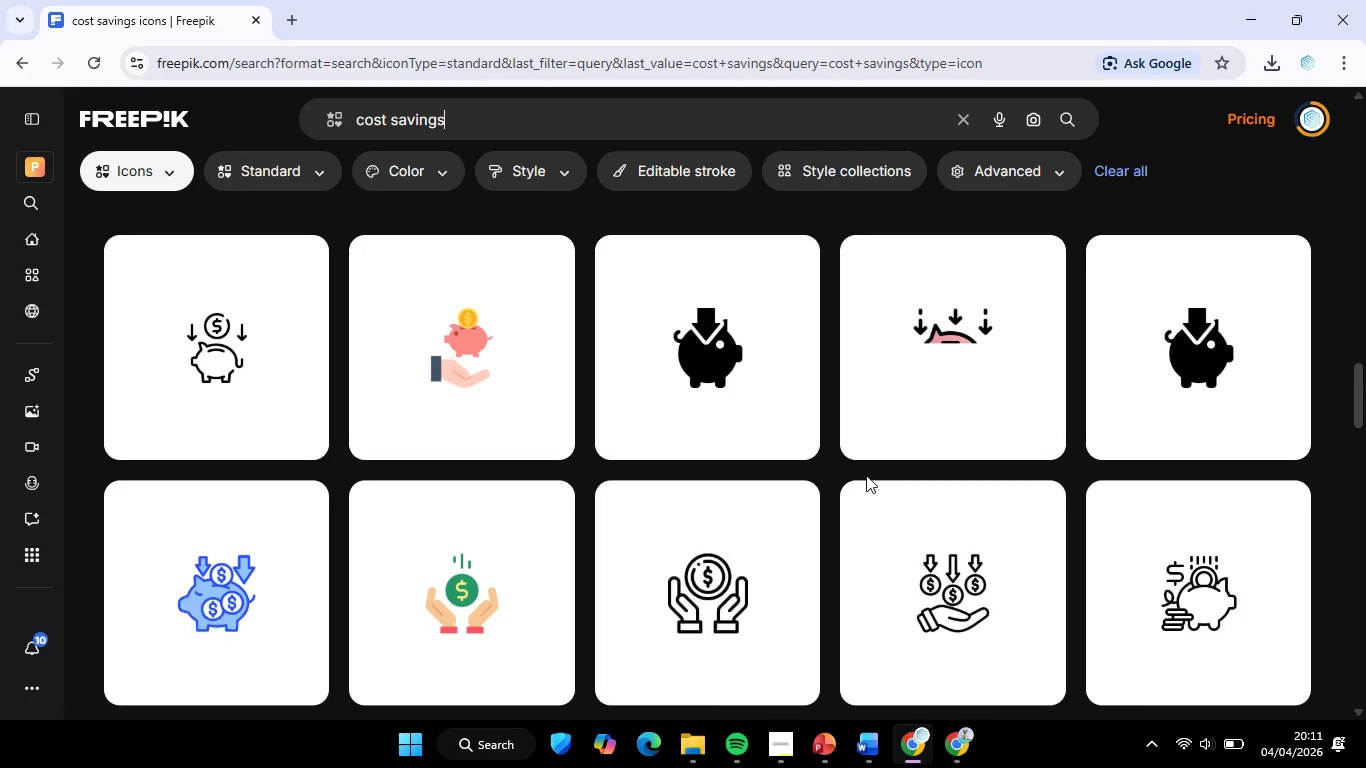 
scroll: coordinate [759, 520], scroll_direction: up, amount: 16.0
 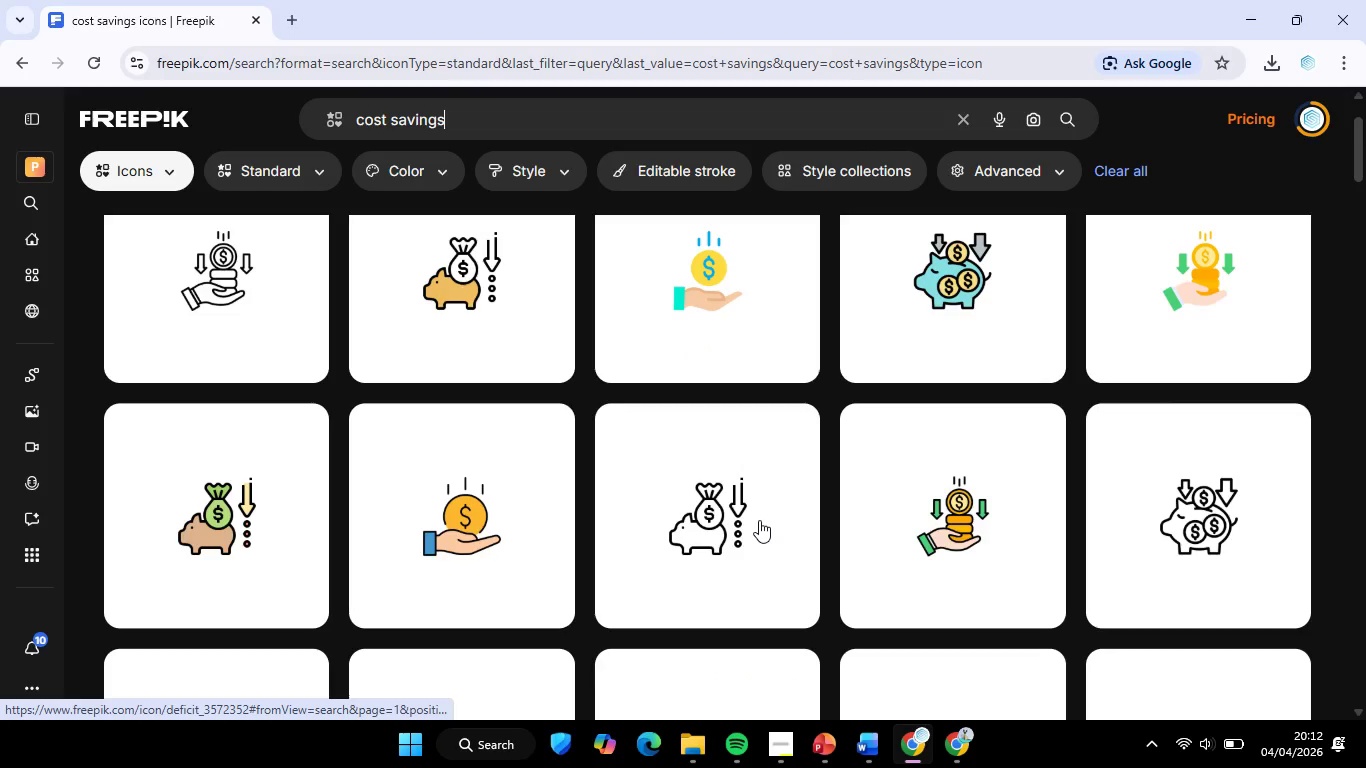 
scroll: coordinate [759, 520], scroll_direction: down, amount: 4.0
 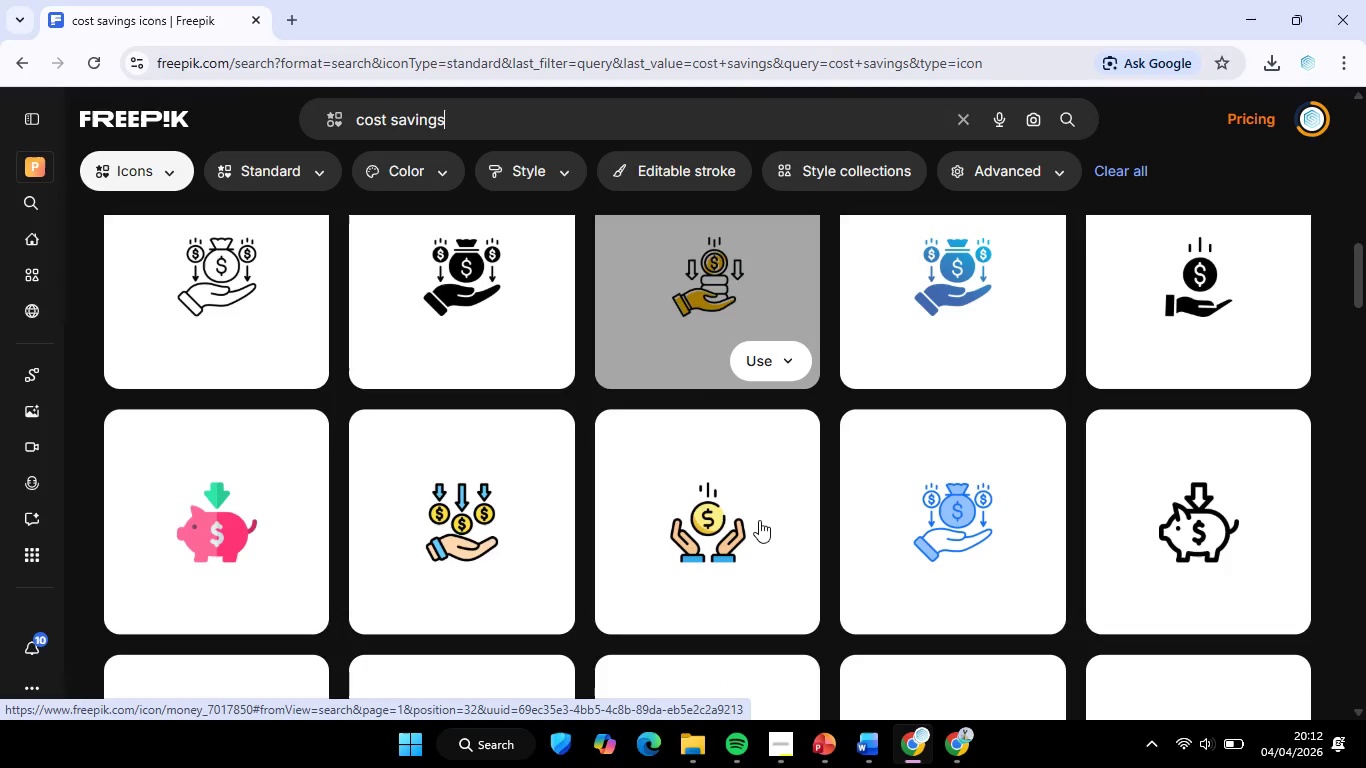 
left_click([1243, 441])
 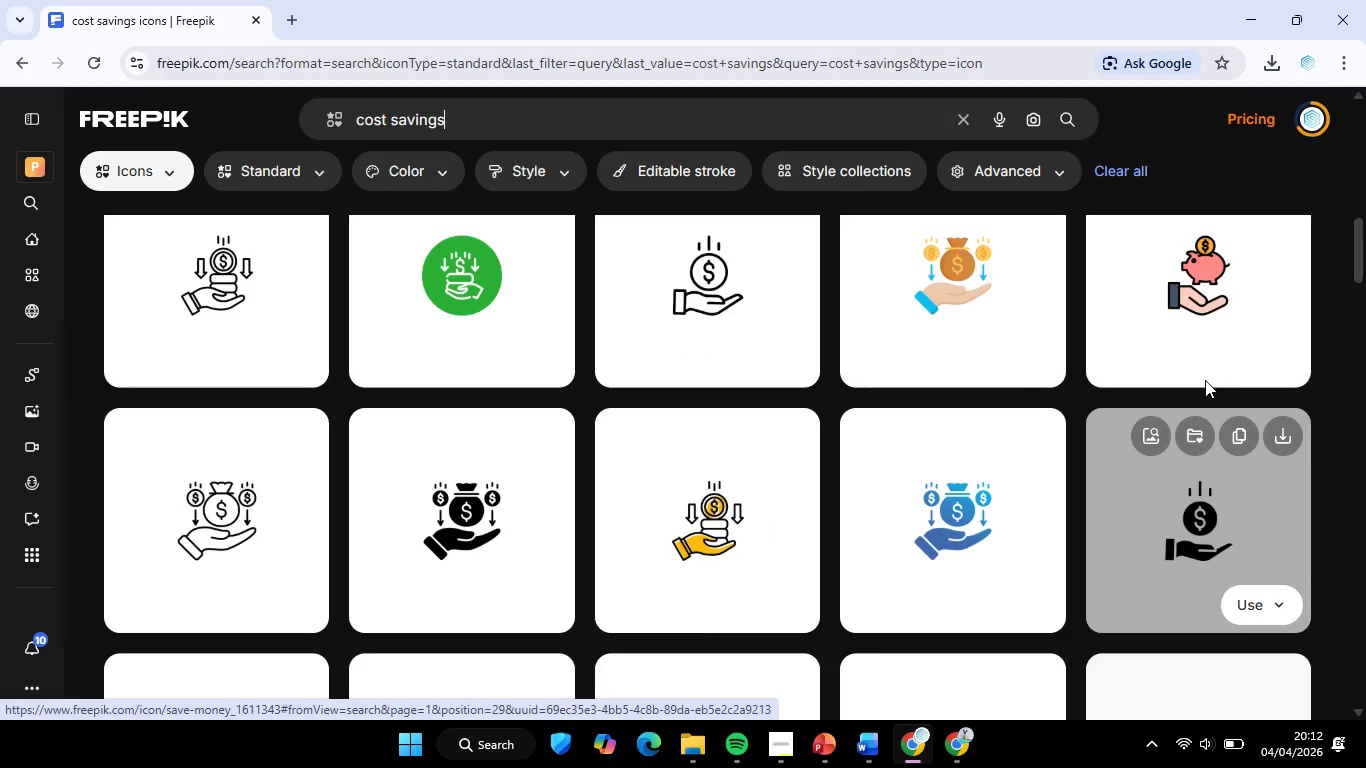 
scroll: coordinate [1155, 392], scroll_direction: up, amount: 3.0
 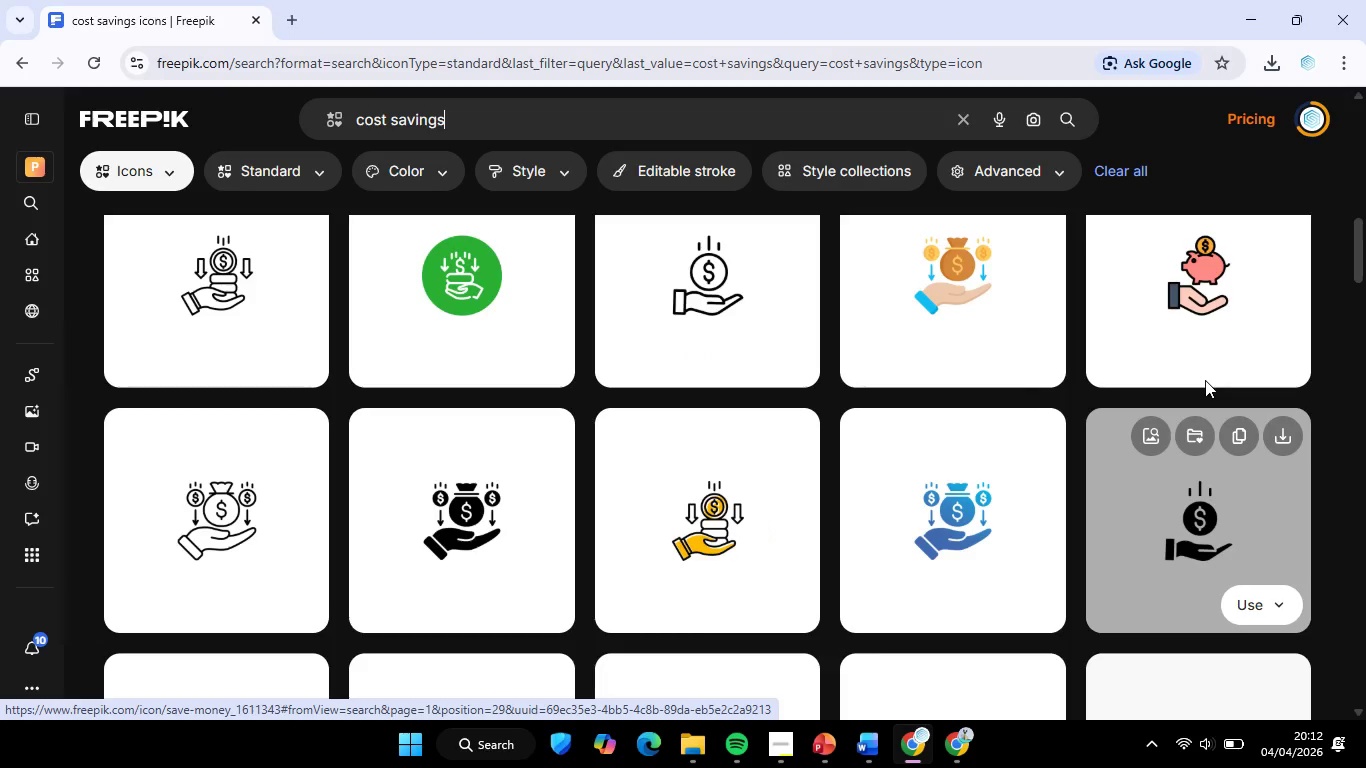 
mouse_move([1244, 464])
 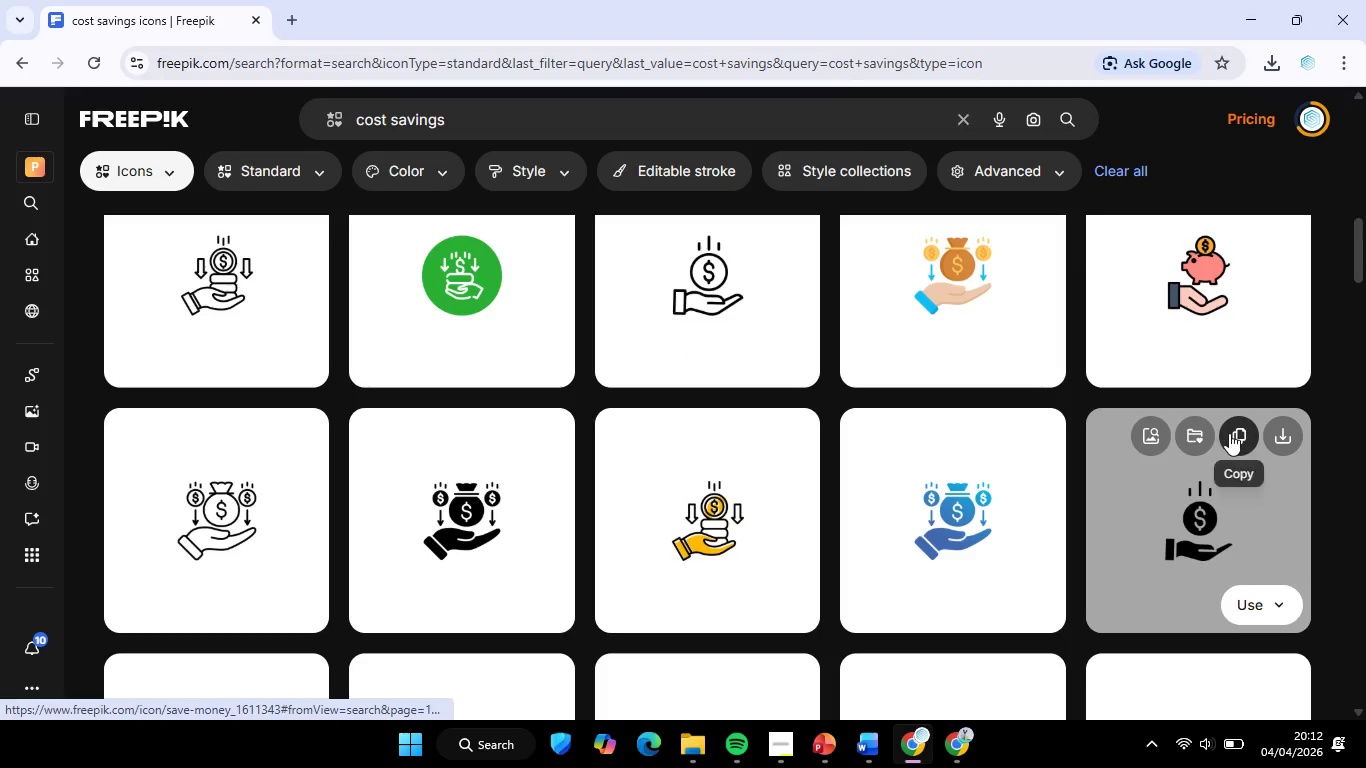 
left_click([1229, 433])
 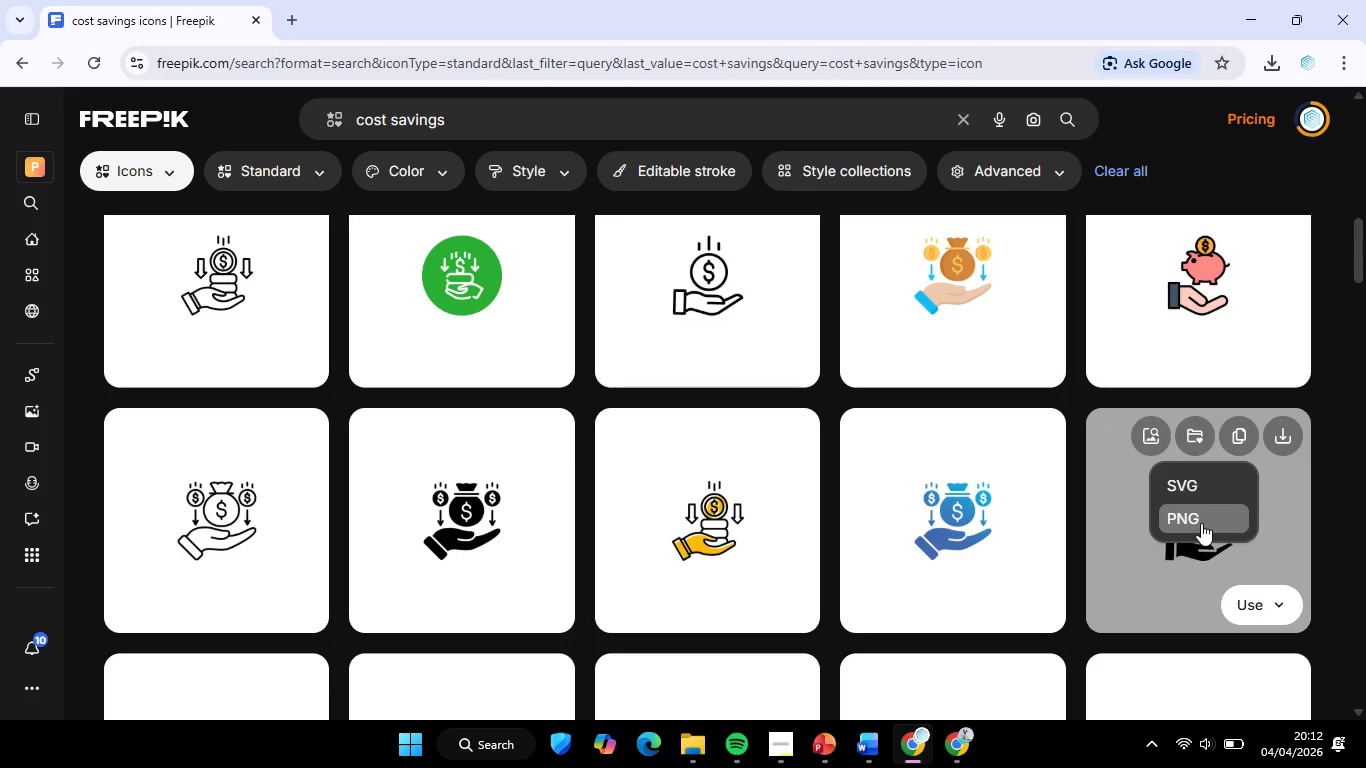 
left_click([1201, 523])
 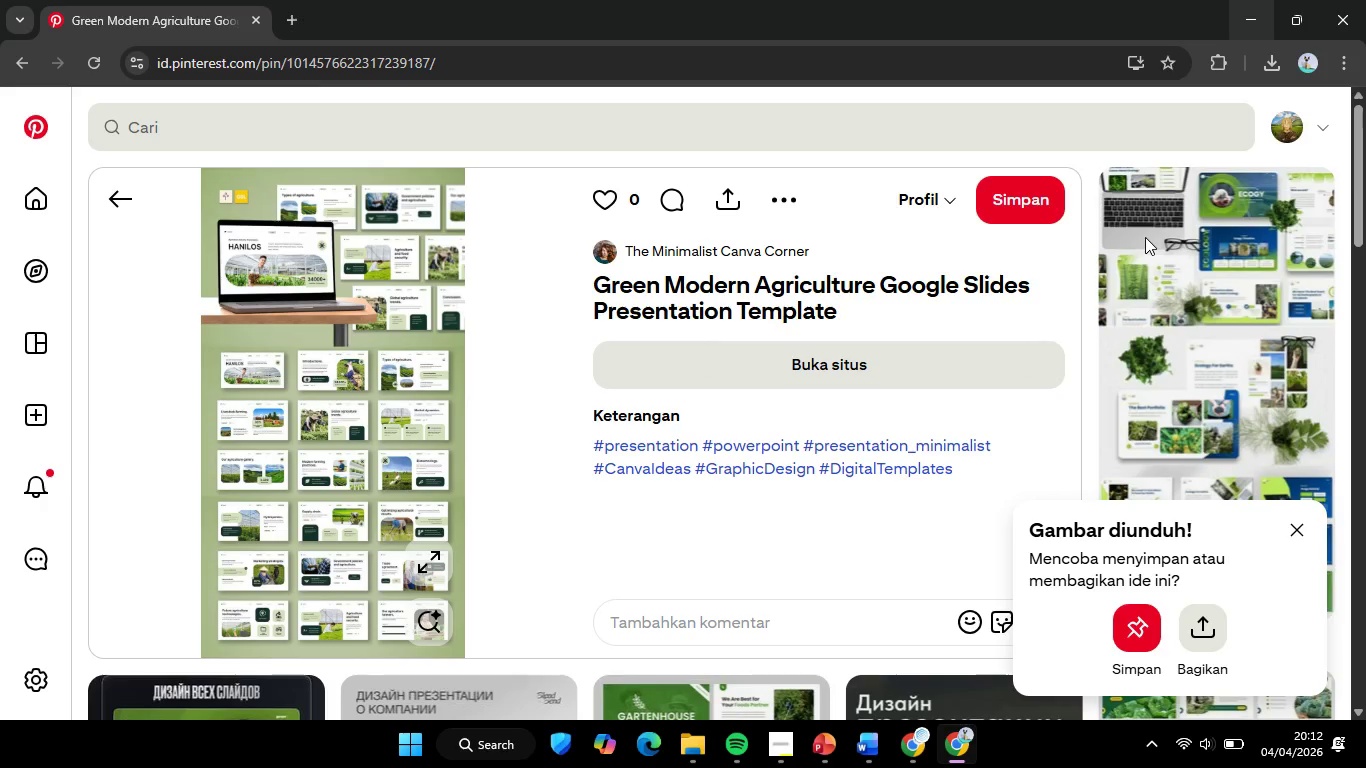 
wait(7.39)
 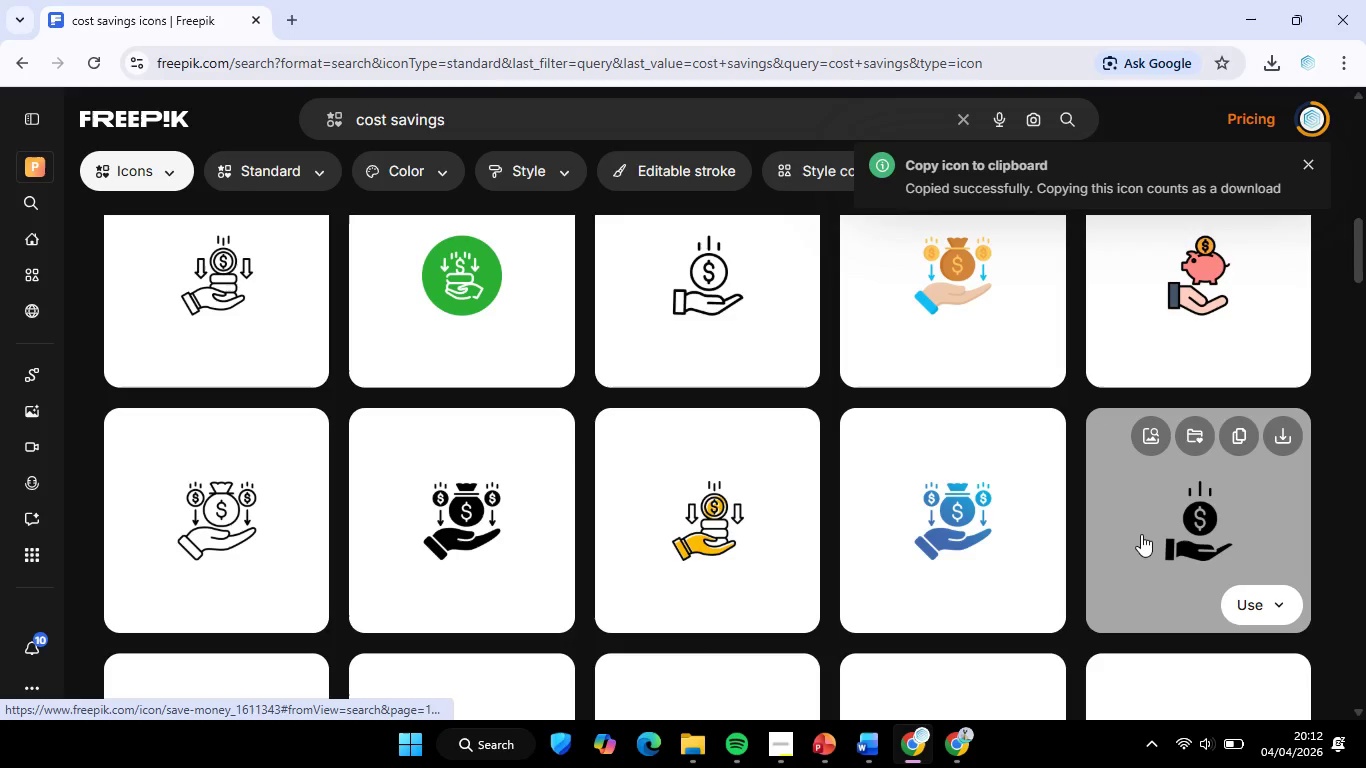 
left_click([268, 434])
 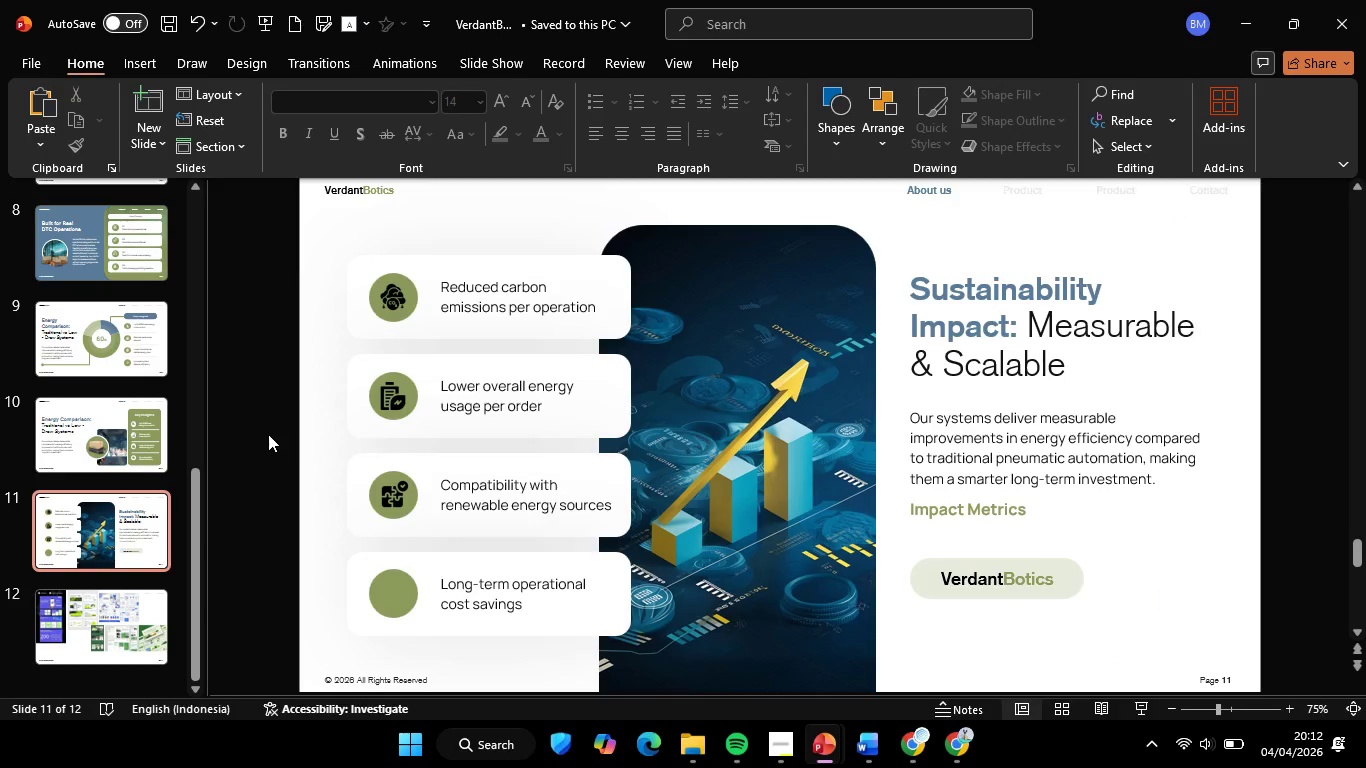 
key(Control+V)
 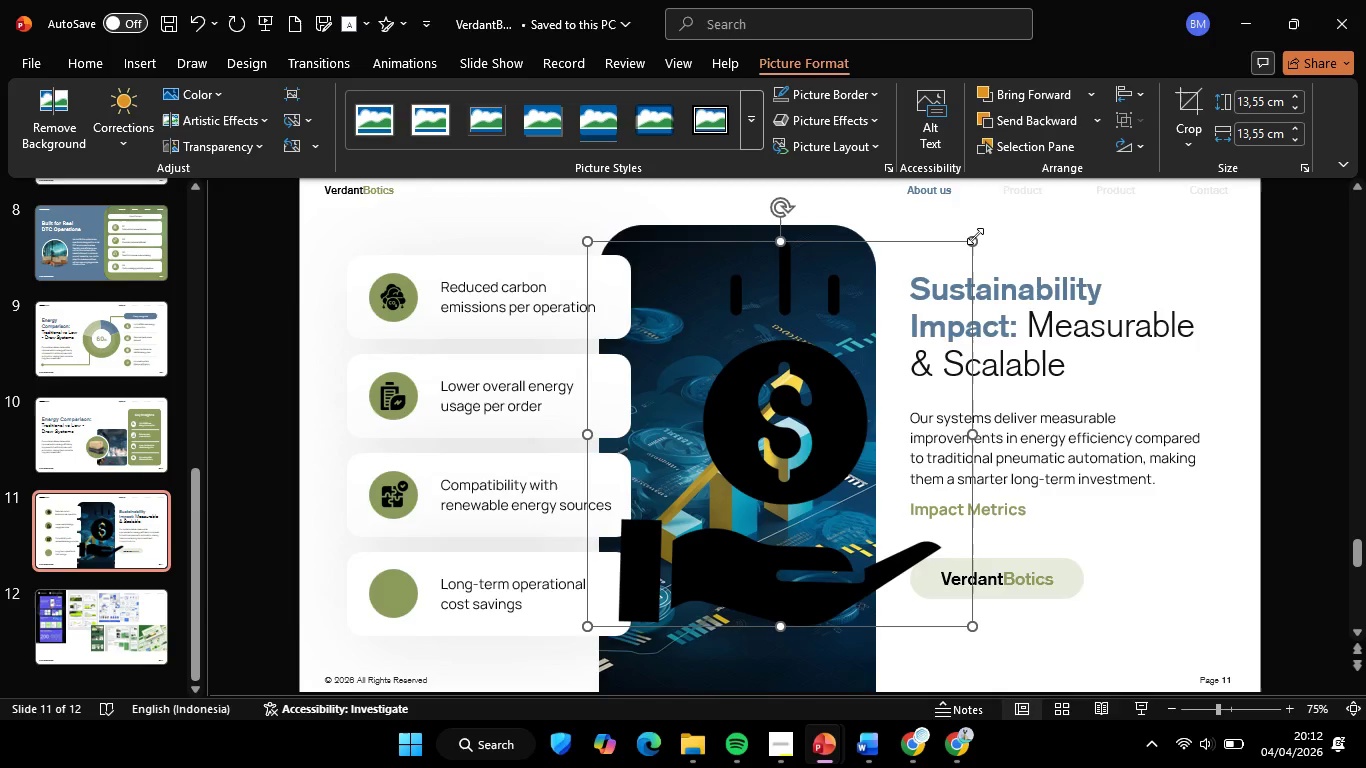 
left_click_drag(start_coordinate=[975, 236], to_coordinate=[653, 564])
 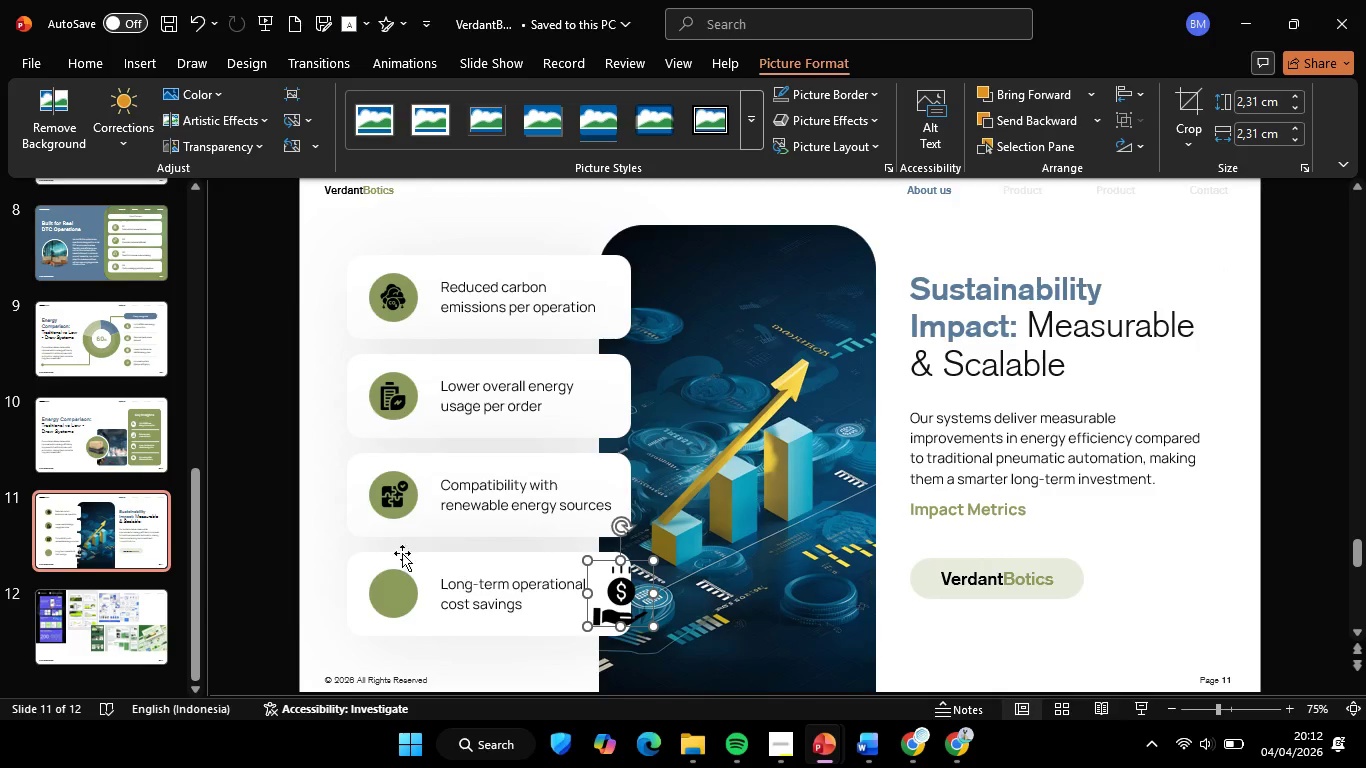 
left_click([394, 496])
 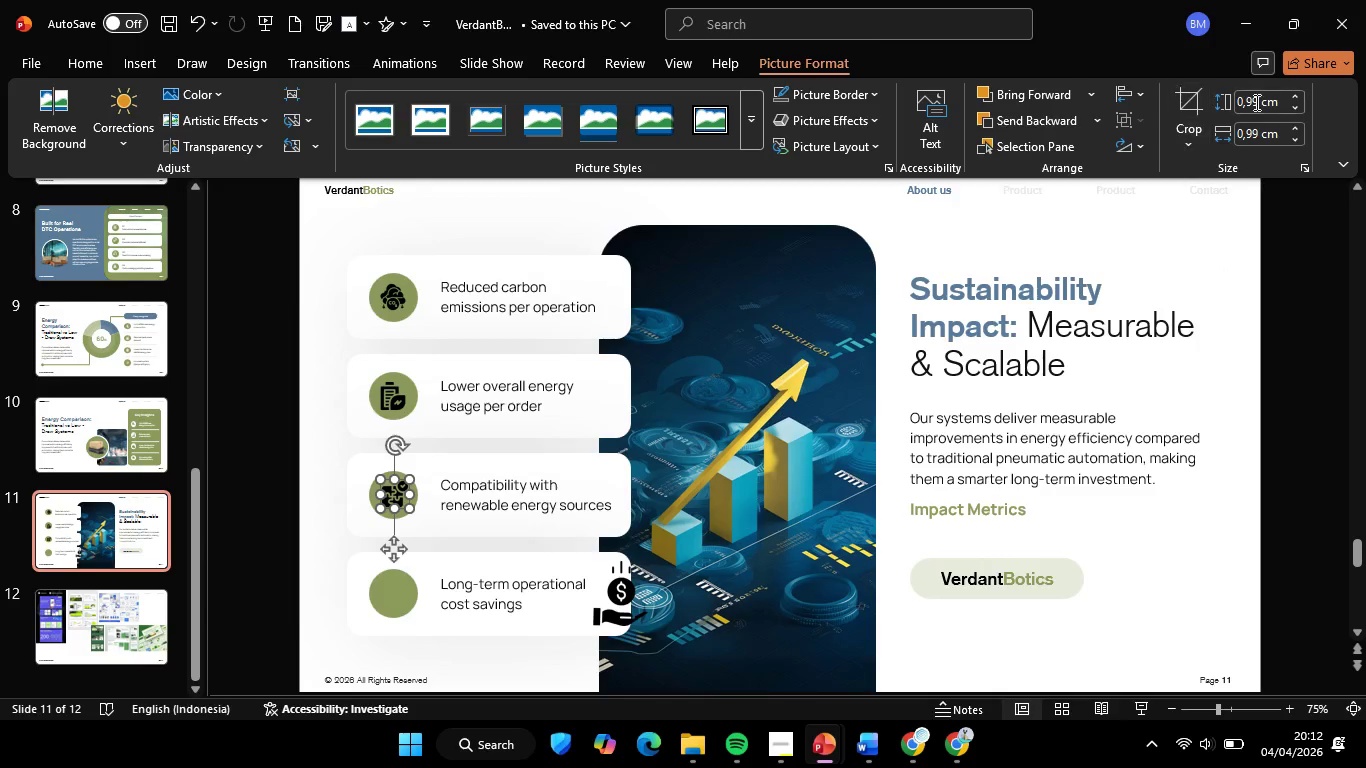 
left_click([1255, 102])
 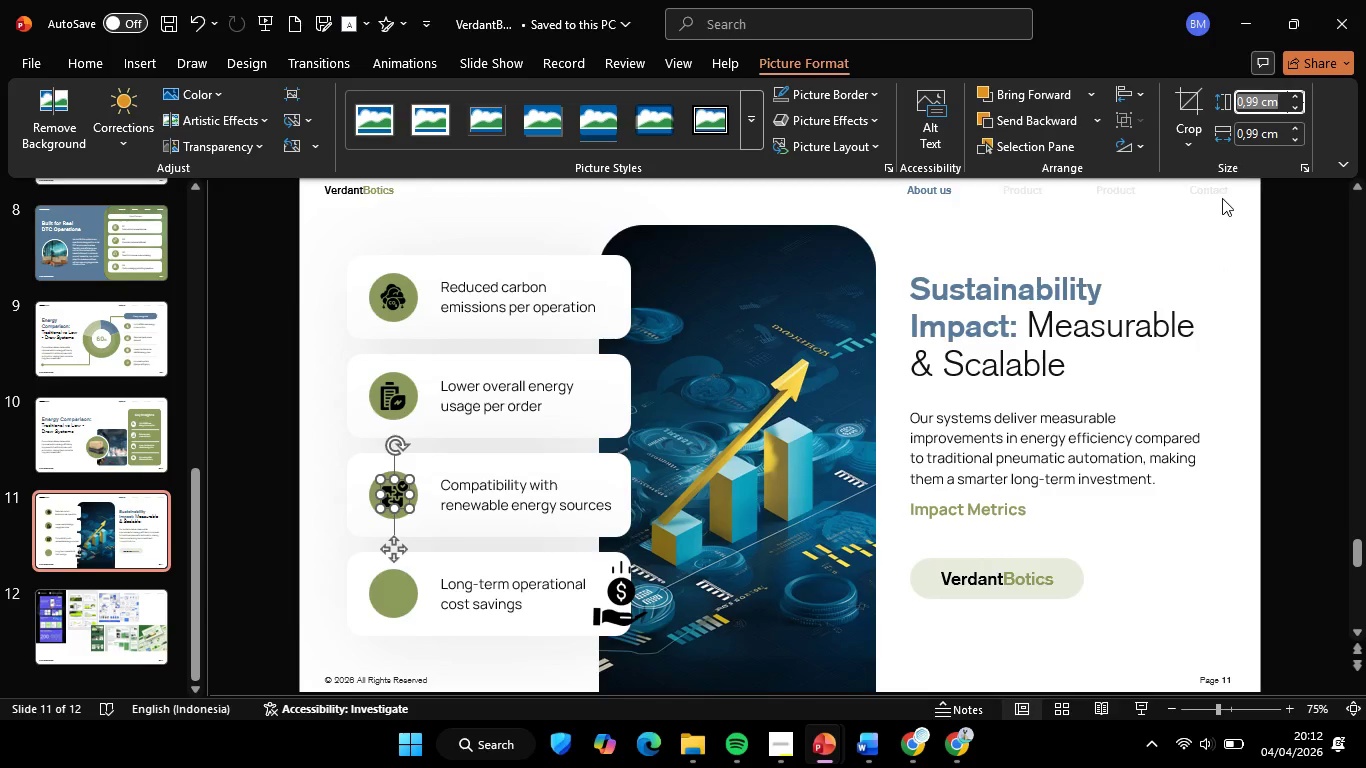 
key(Control+C)
 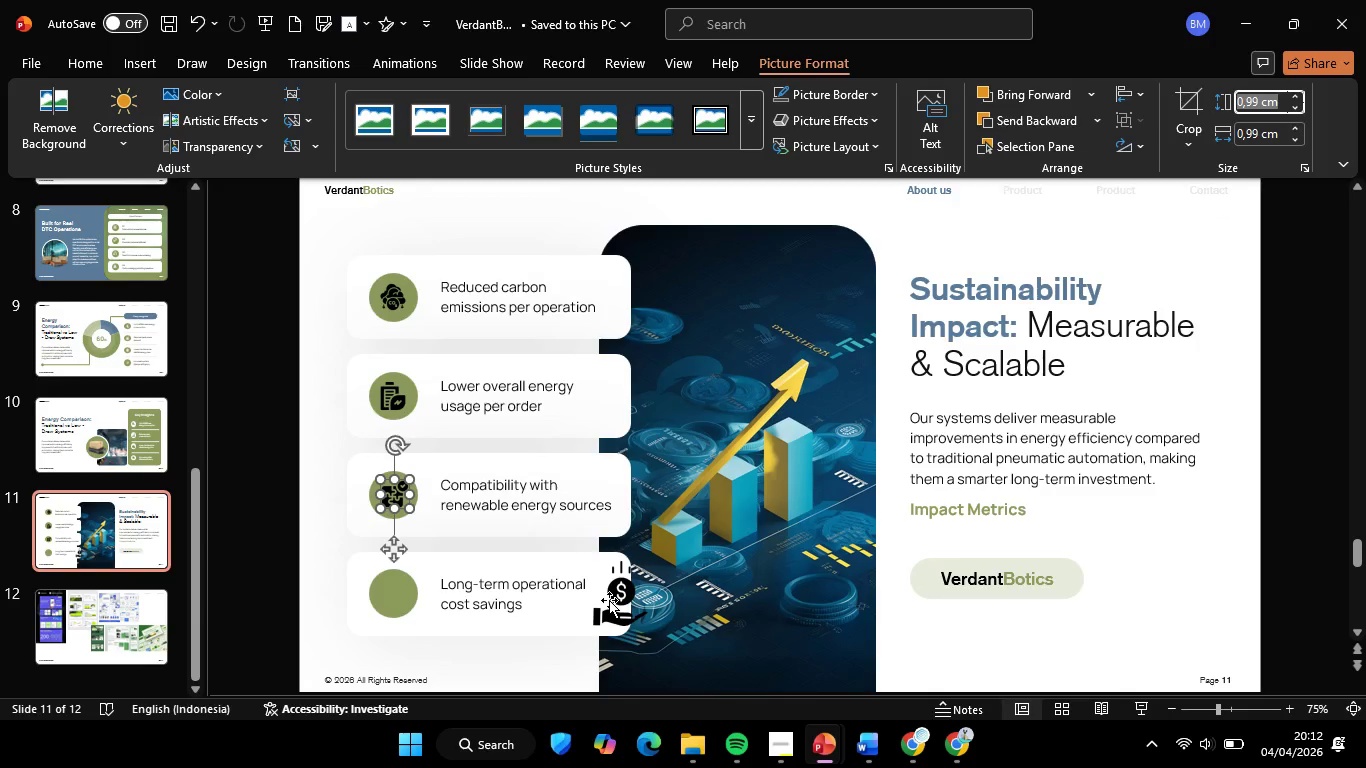 
left_click([609, 600])
 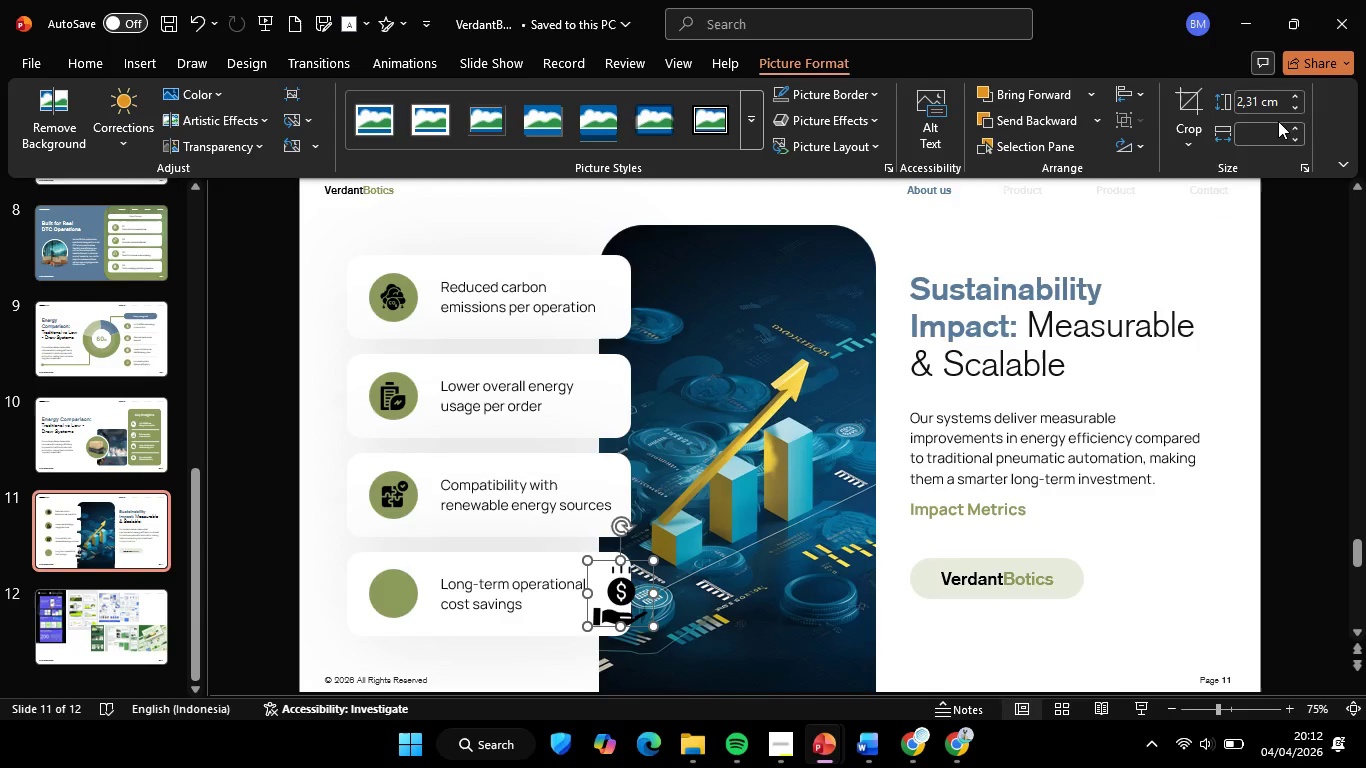 
left_click([1256, 96])
 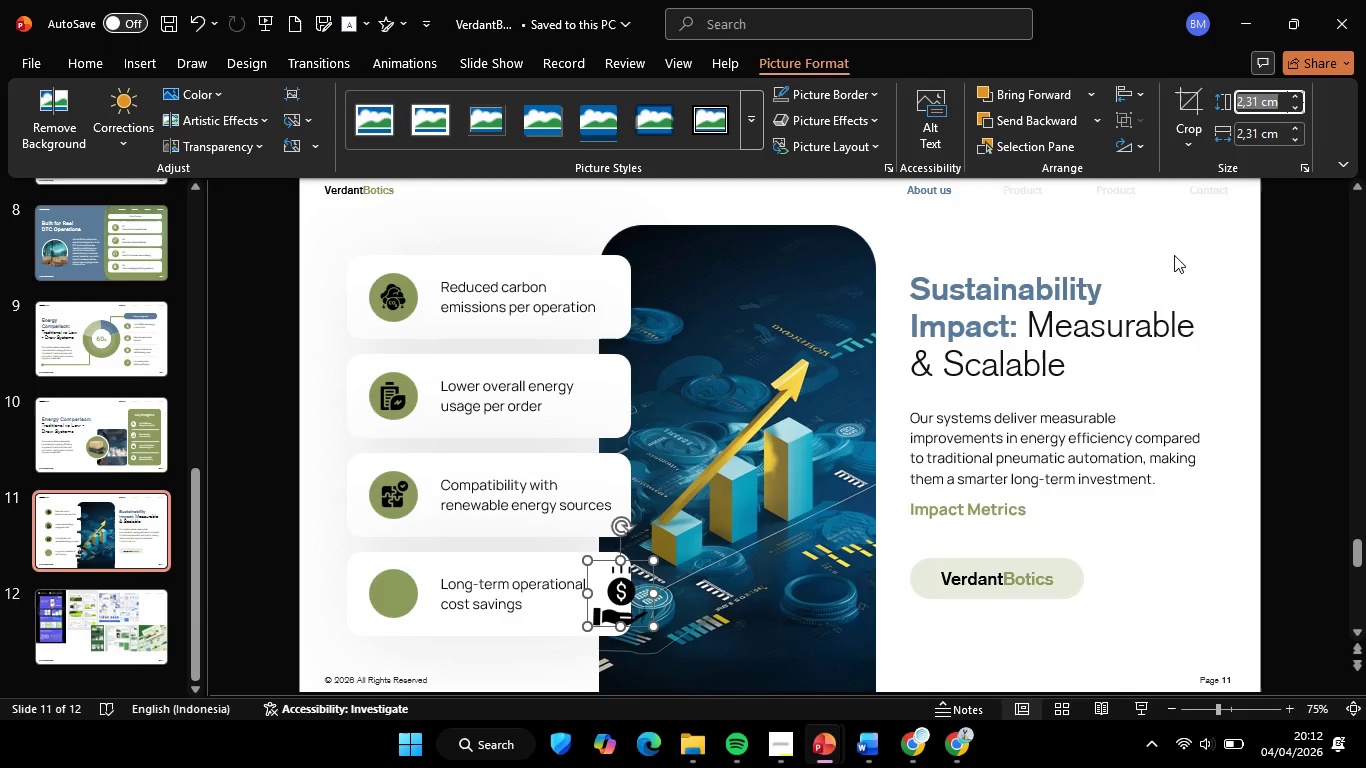 
key(Control+V)
 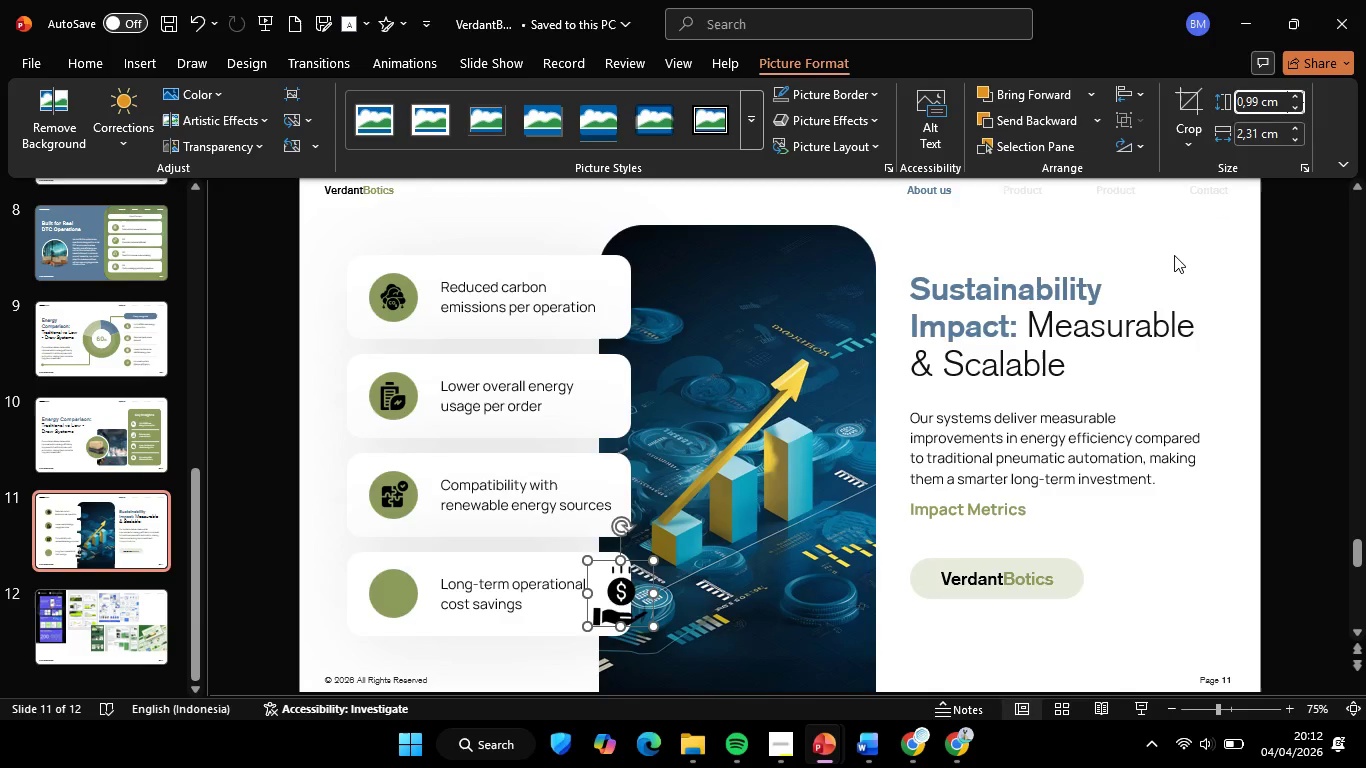 
key(Enter)
 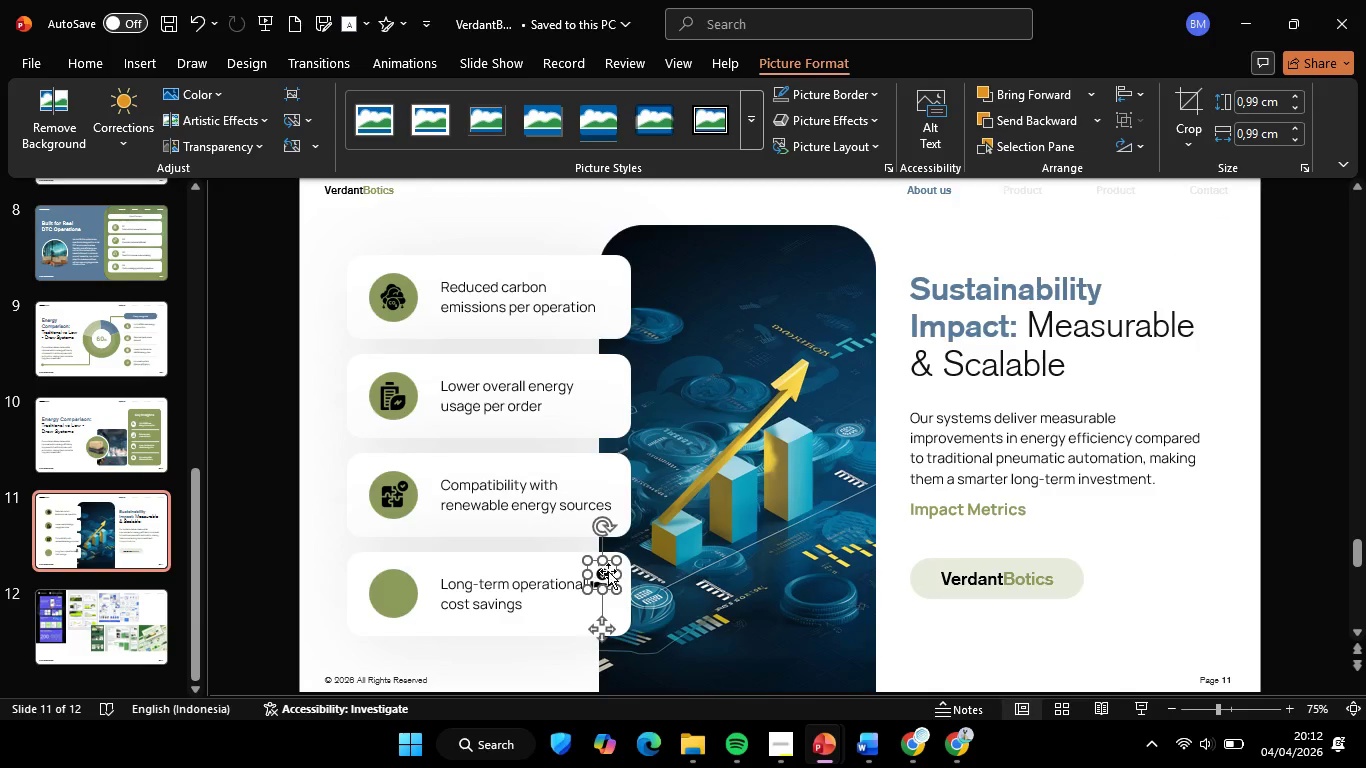 
left_click_drag(start_coordinate=[607, 571], to_coordinate=[396, 590])
 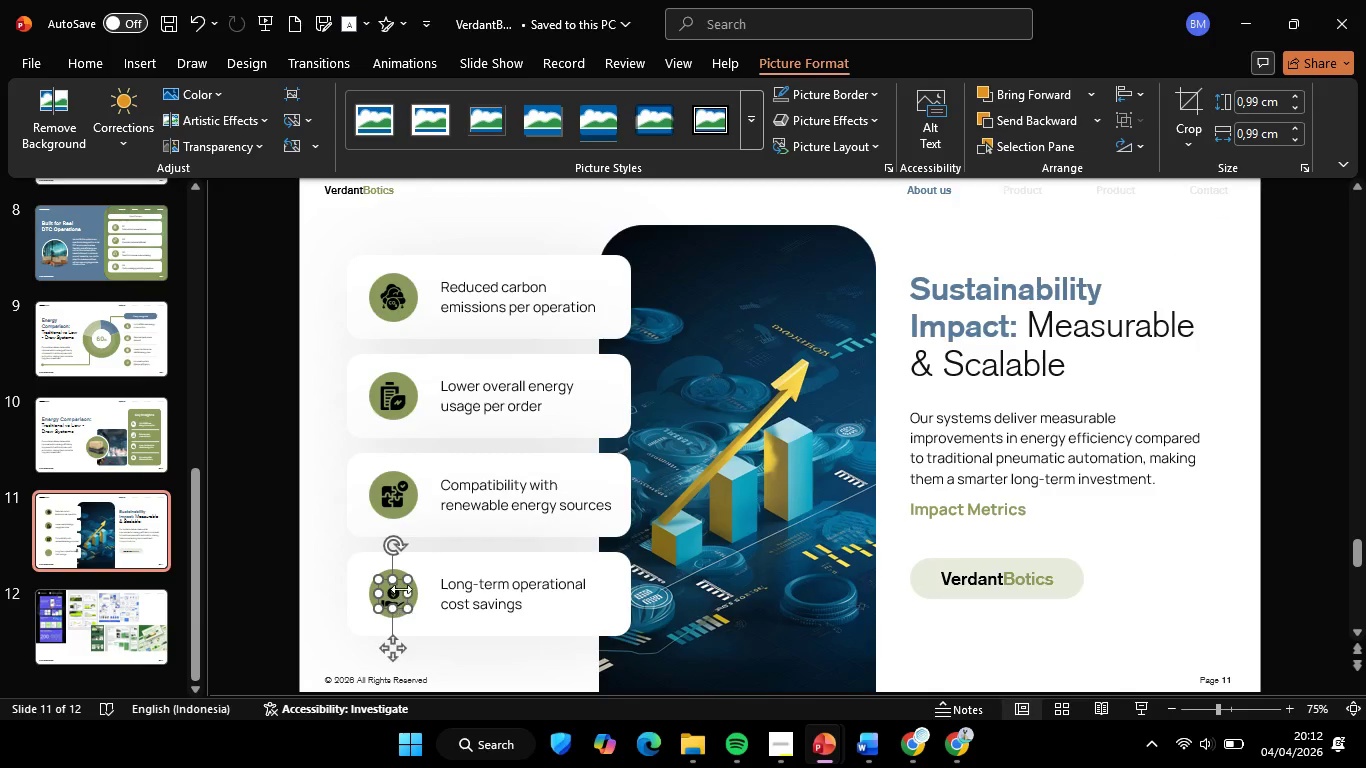 
hold_key(key=ControlLeft, duration=0.62)
 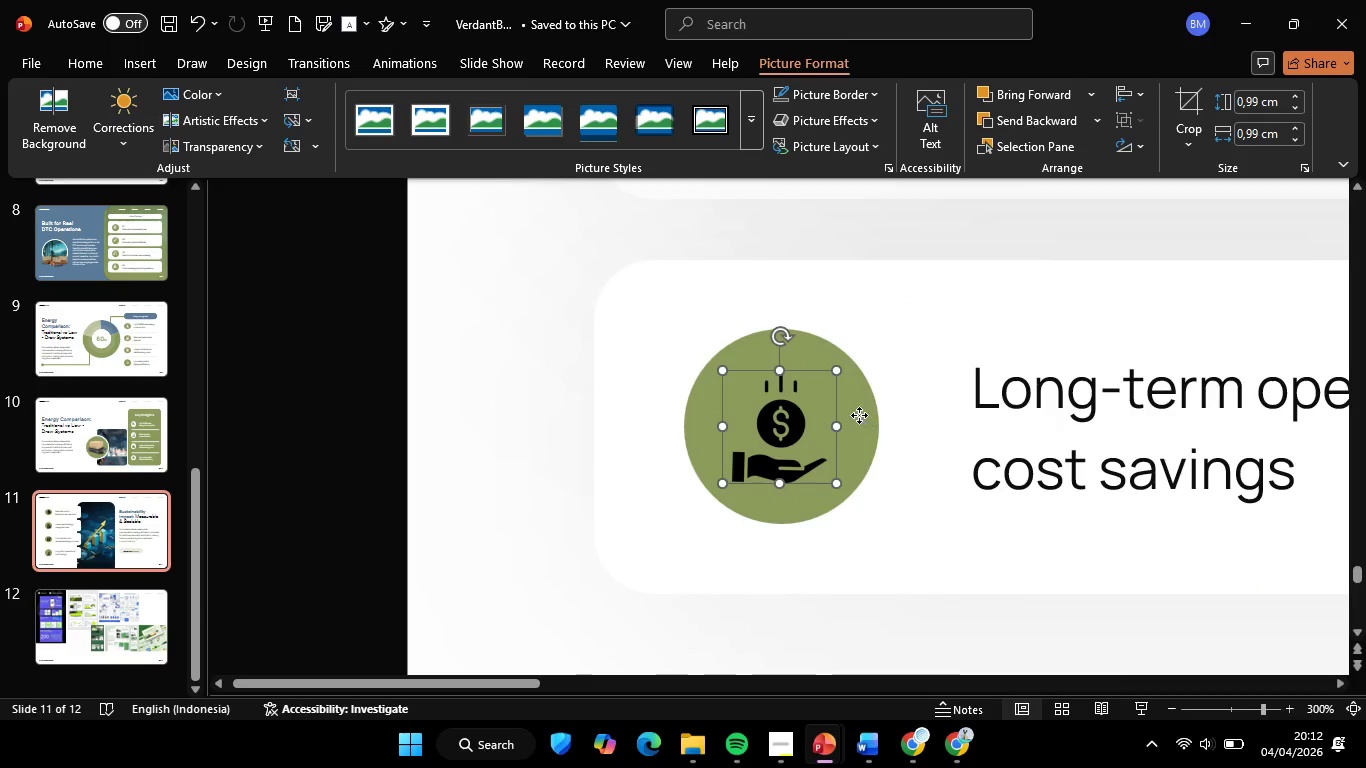 
hold_key(key=ShiftLeft, duration=0.5)
 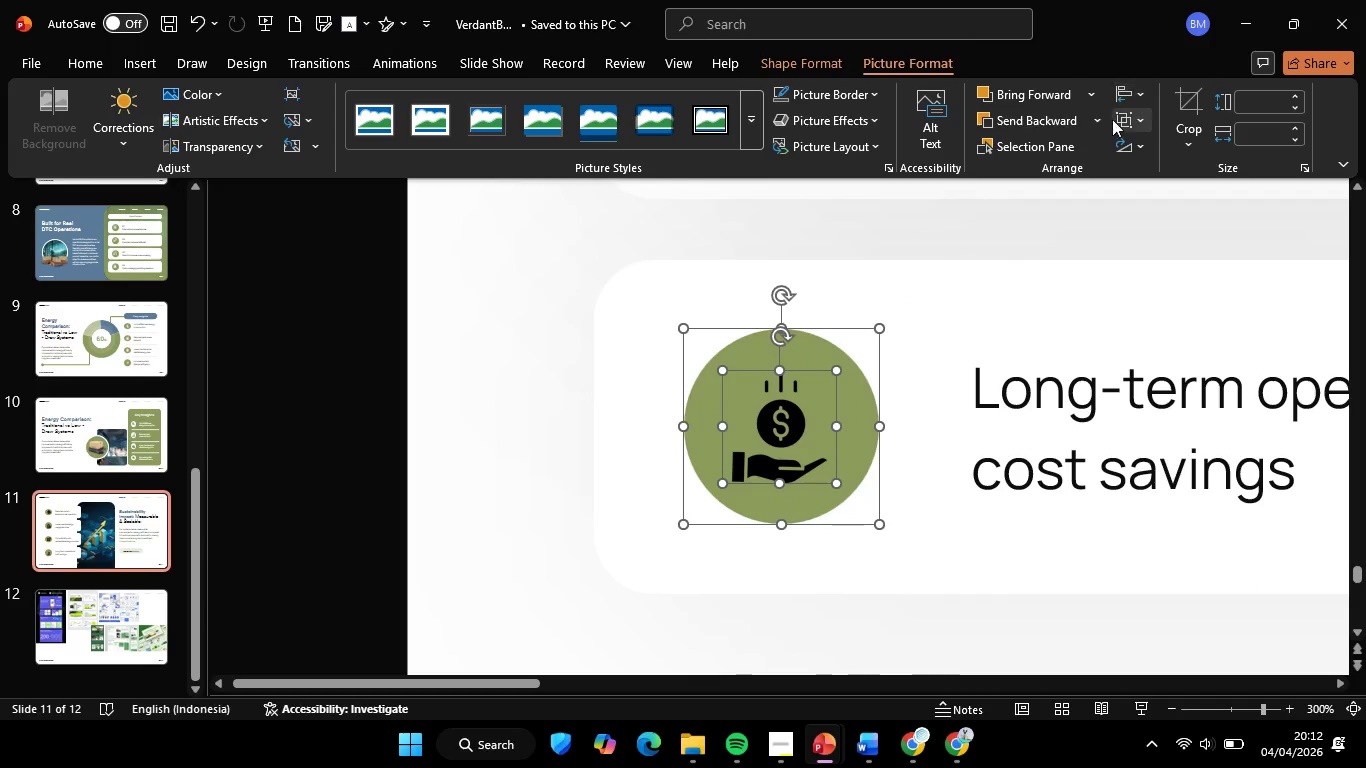 
scroll: coordinate [401, 589], scroll_direction: up, amount: 7.0
 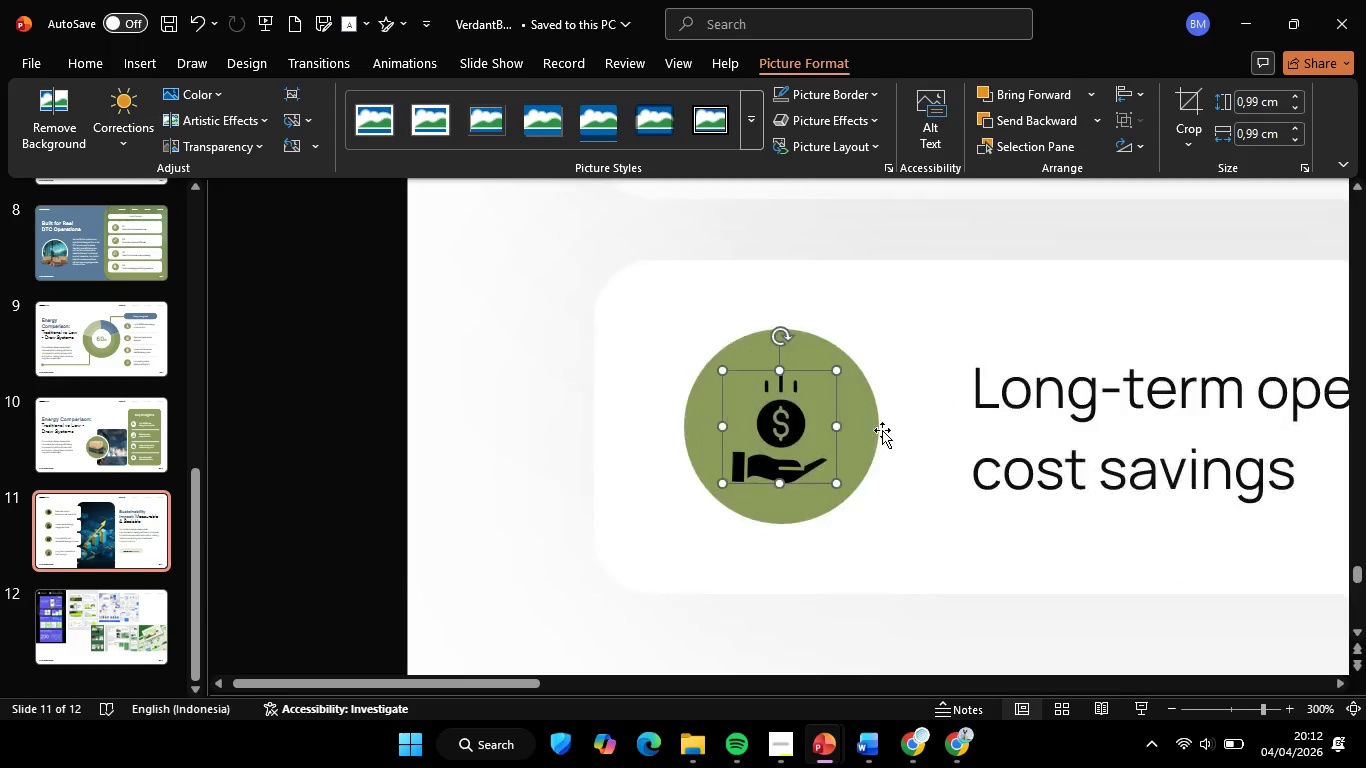 
left_click([859, 415])
 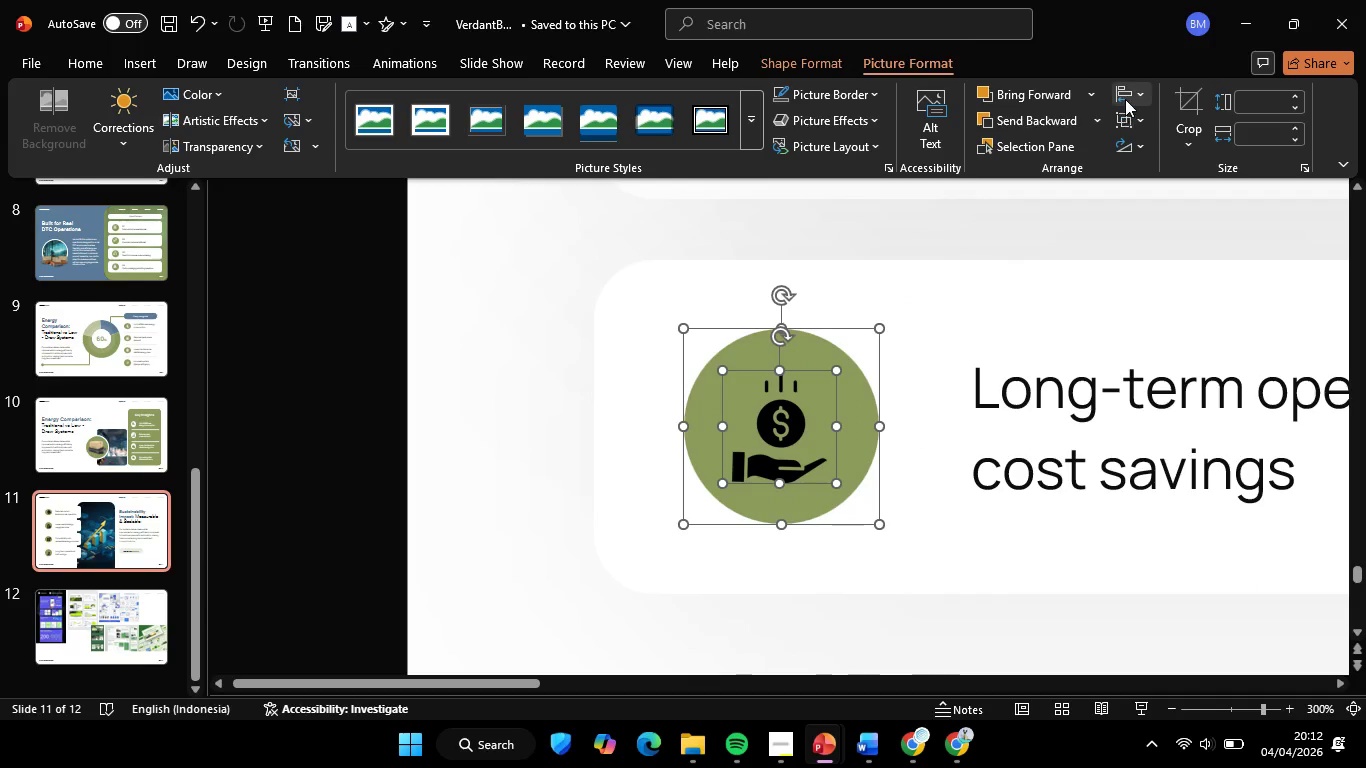 
left_click([1127, 98])
 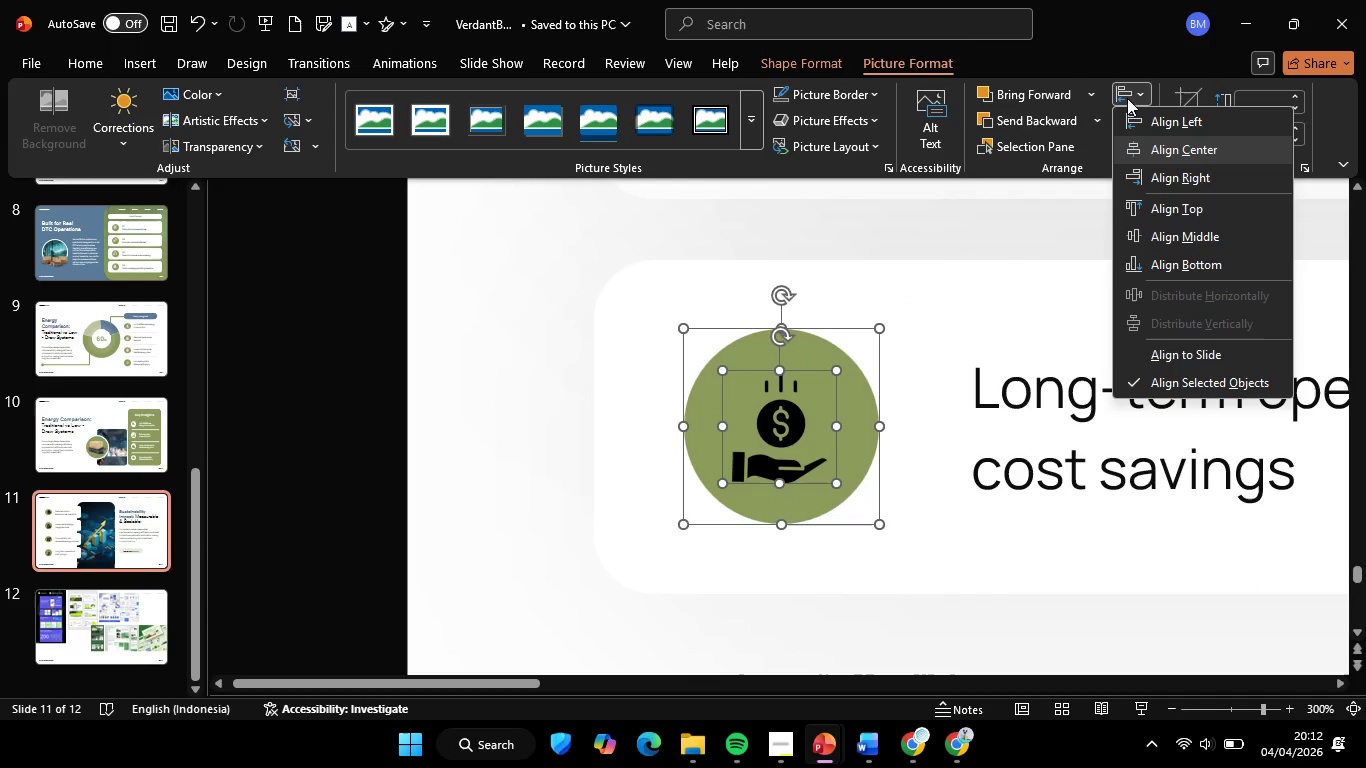 
left_click([1197, 147])
 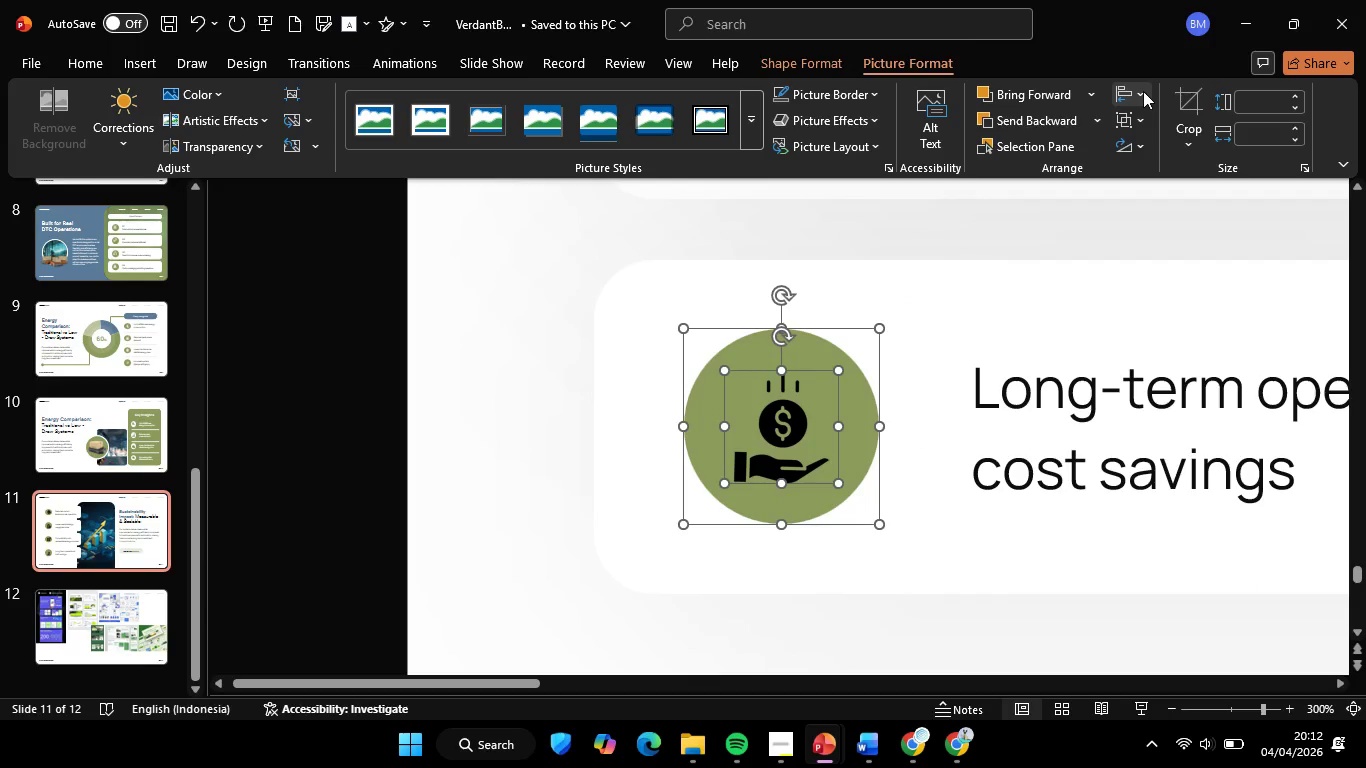 
left_click([1143, 91])
 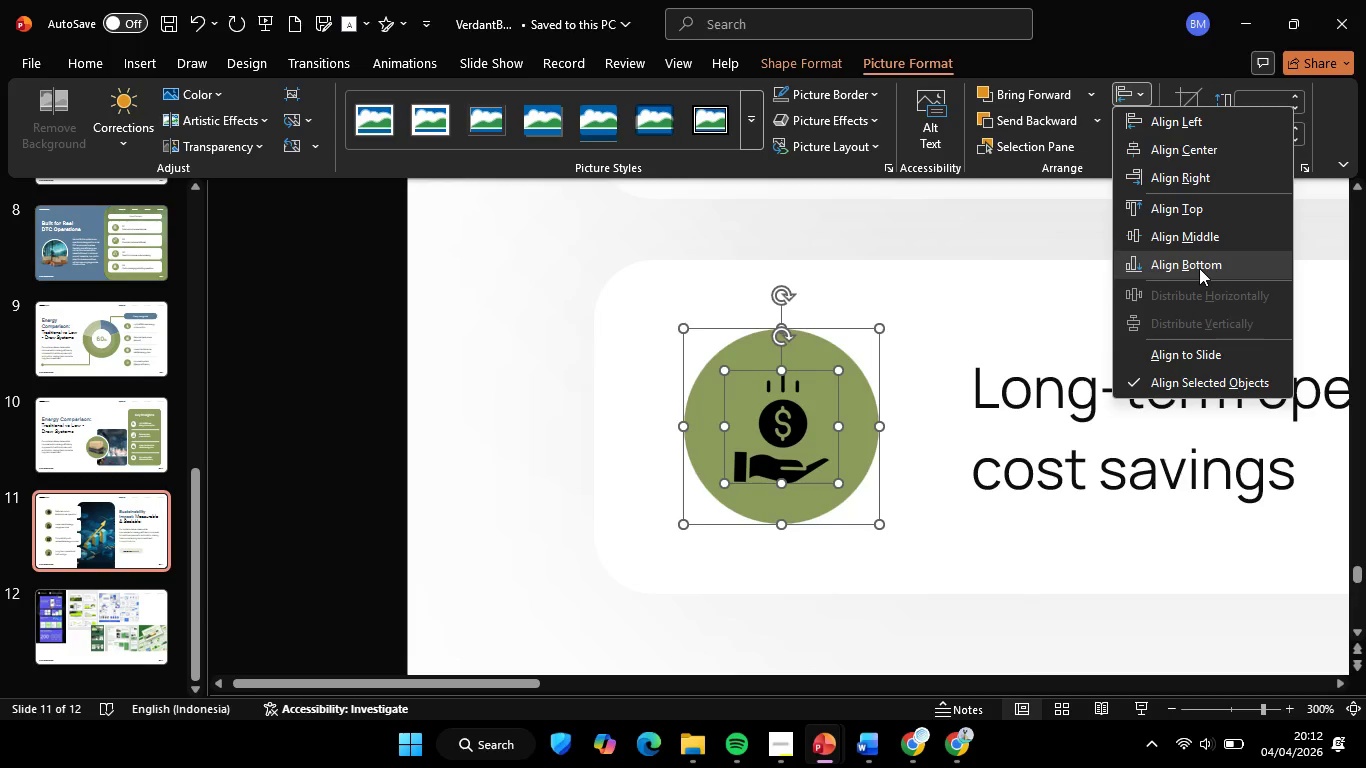 
hold_key(key=ShiftLeft, duration=0.67)
left_click([854, 411])
 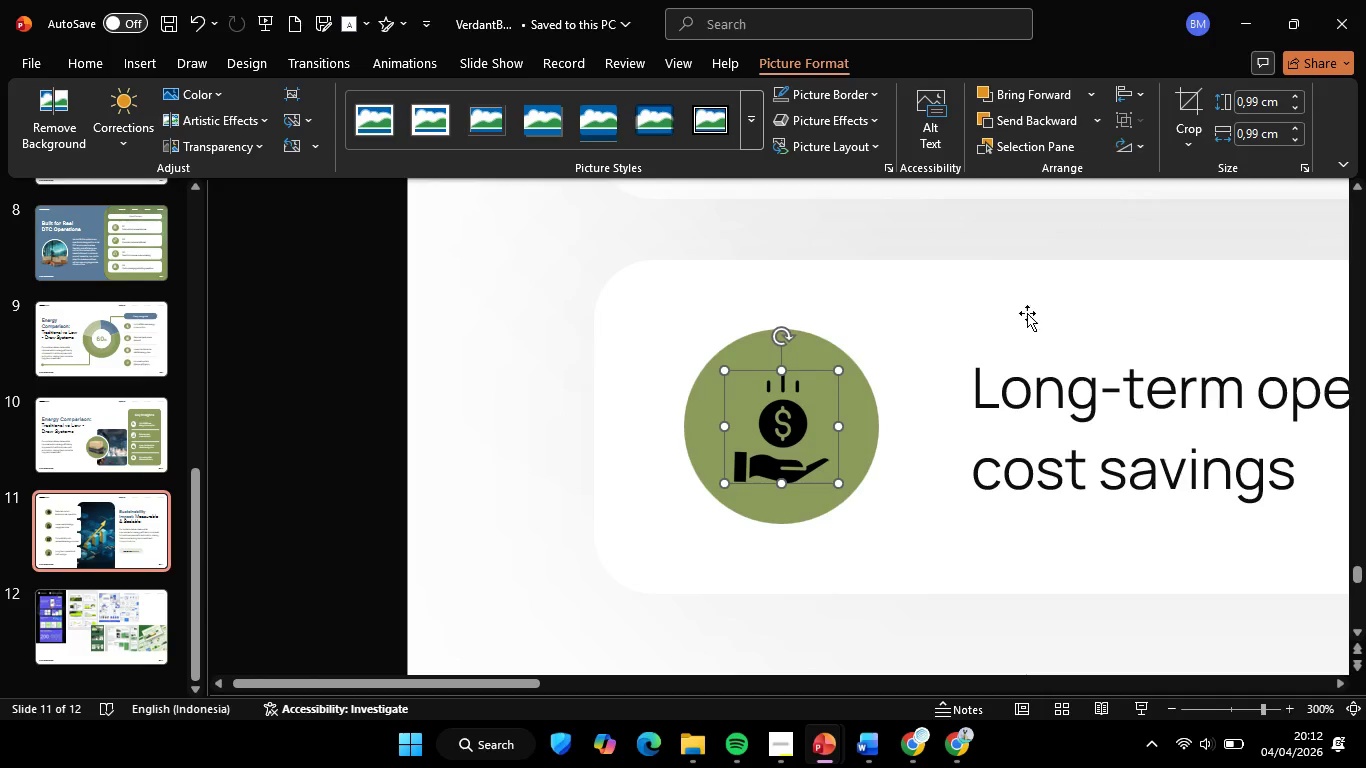 
right_click([765, 435])
 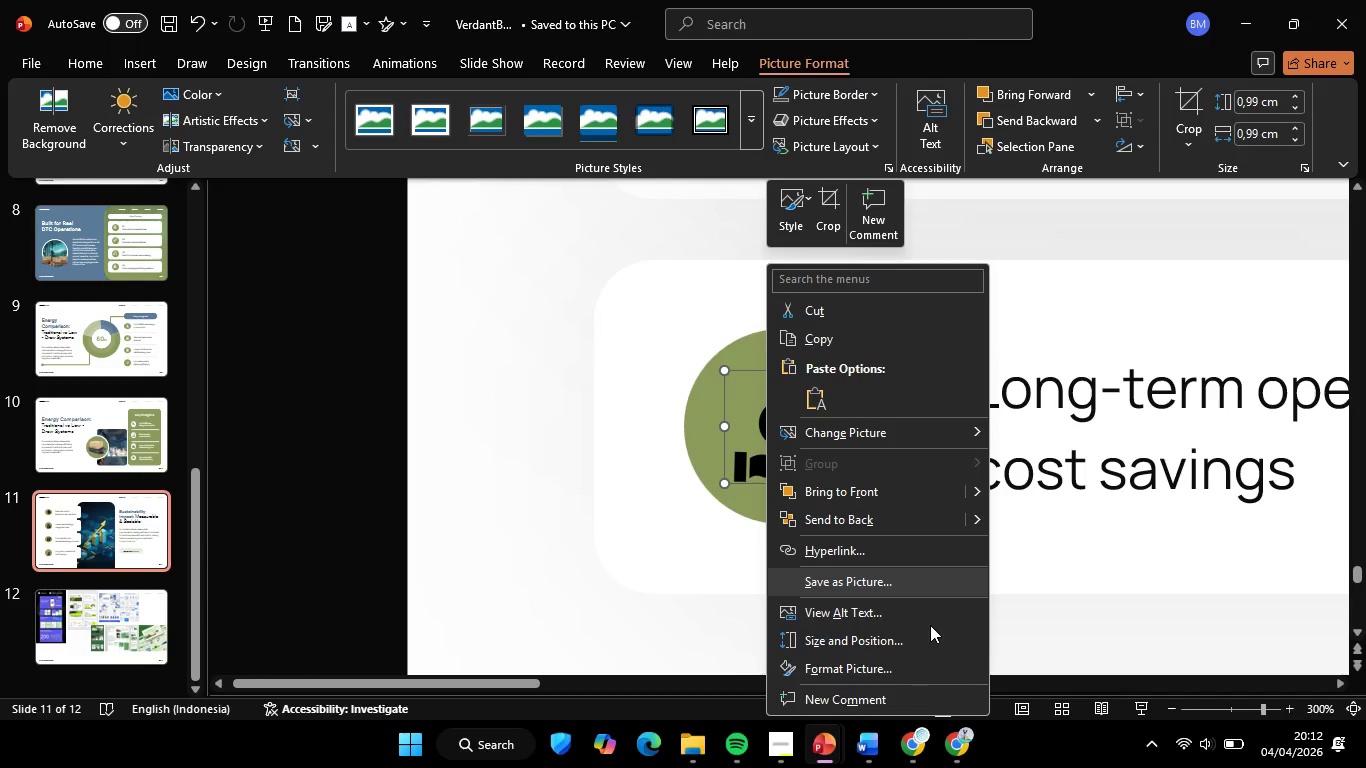 
left_click([911, 657])
 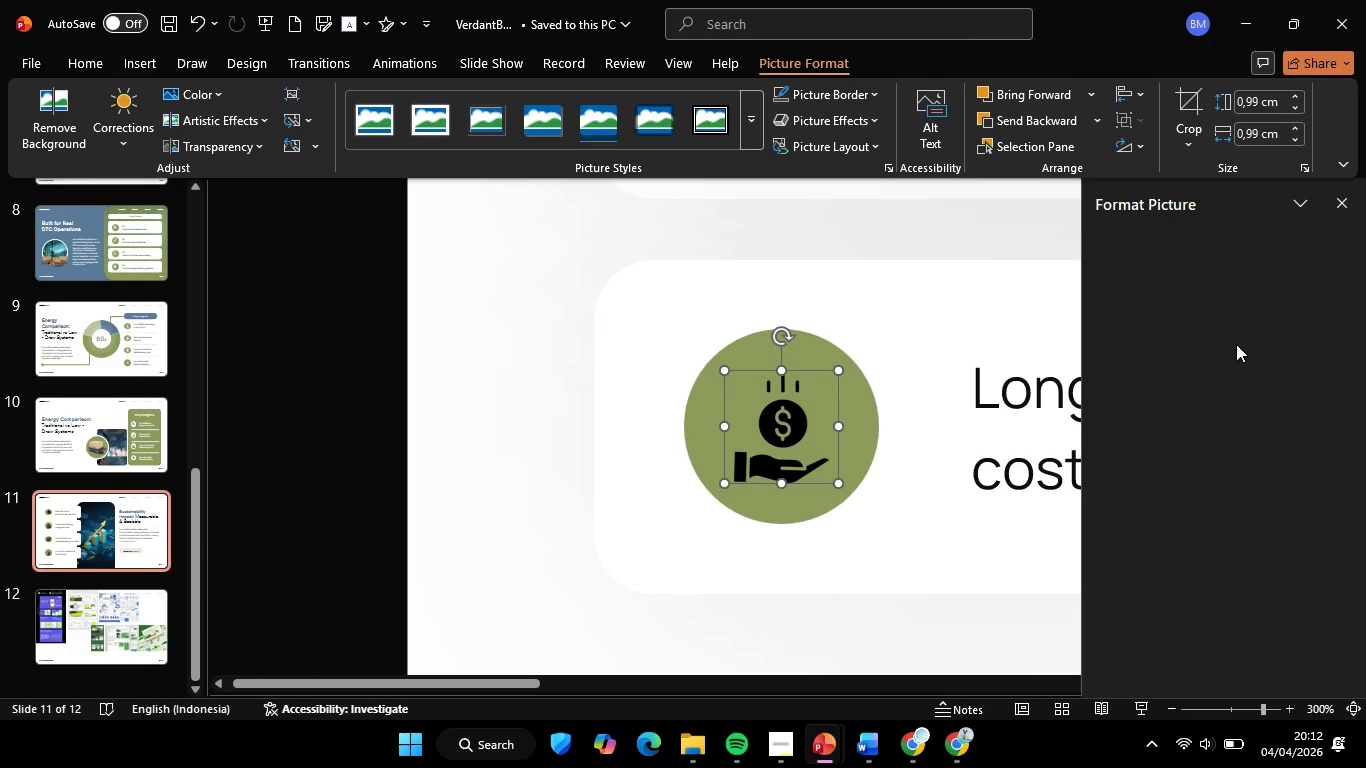 
left_click_drag(start_coordinate=[1217, 450], to_coordinate=[1324, 460])
 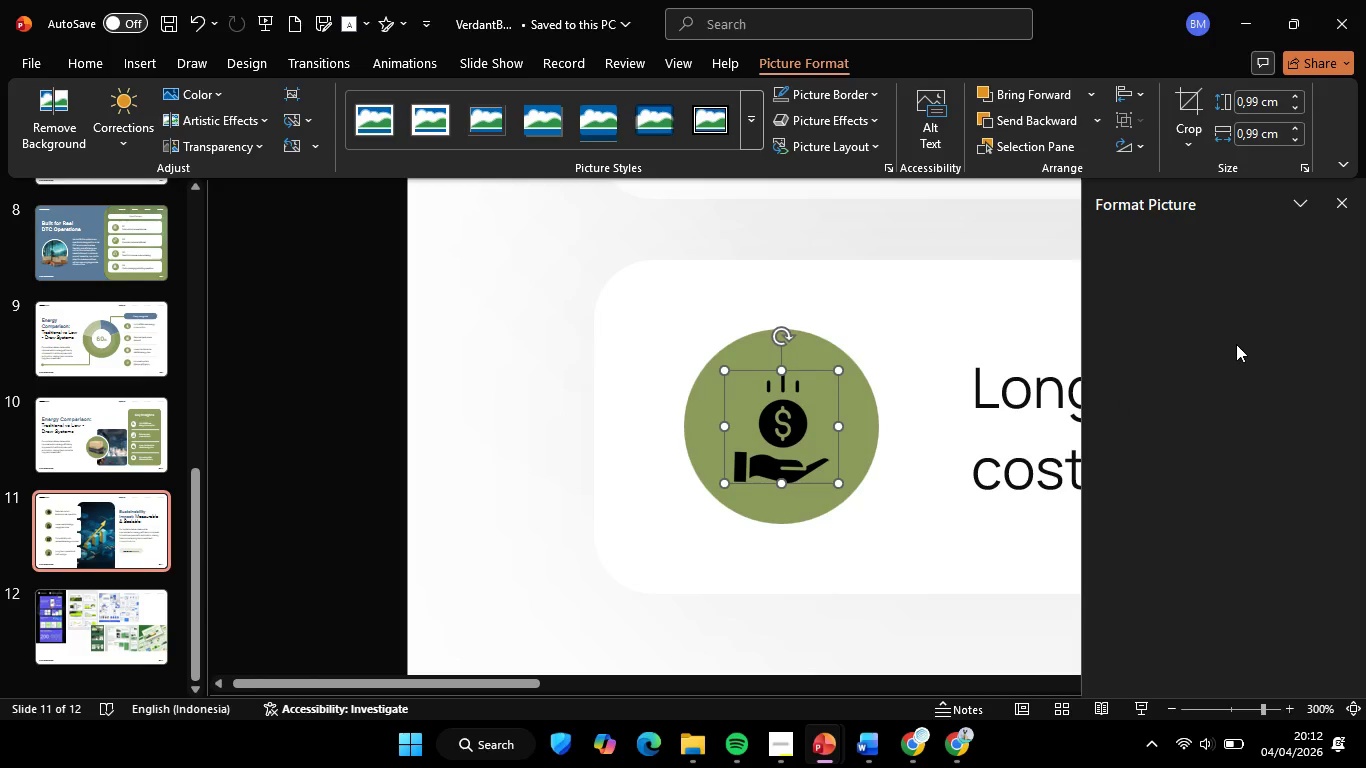 
hold_key(key=ControlLeft, duration=0.58)
 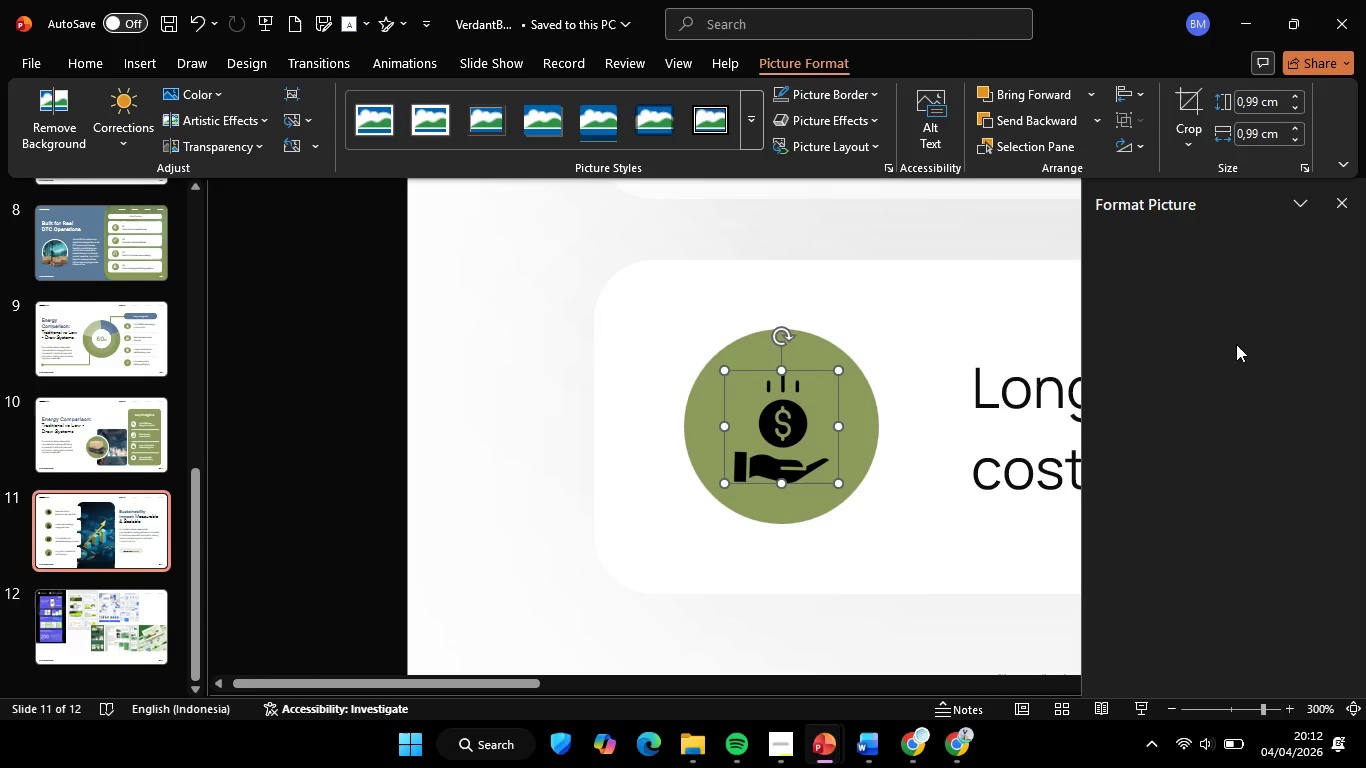 
left_click([467, 223])
 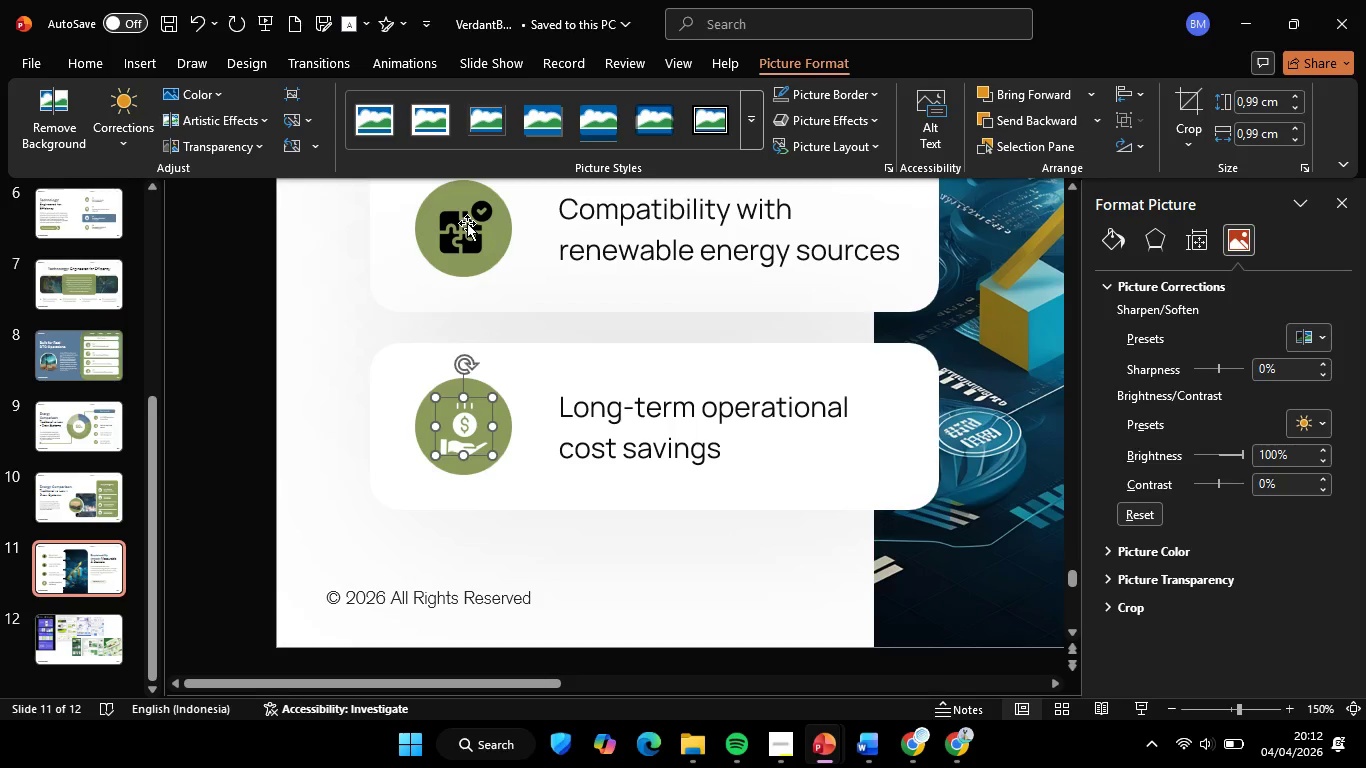 
scroll: coordinate [824, 447], scroll_direction: down, amount: 2.0
 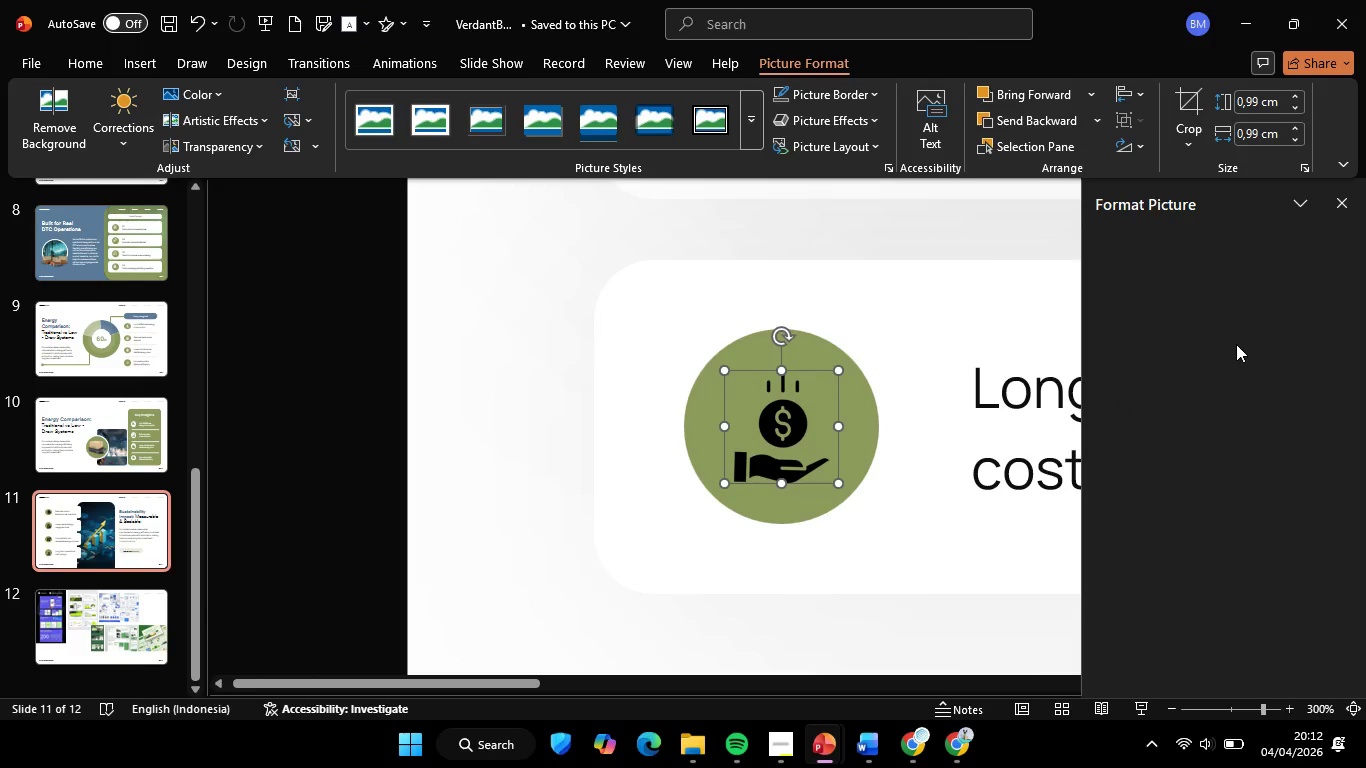 
left_click_drag(start_coordinate=[1218, 449], to_coordinate=[1305, 451])
 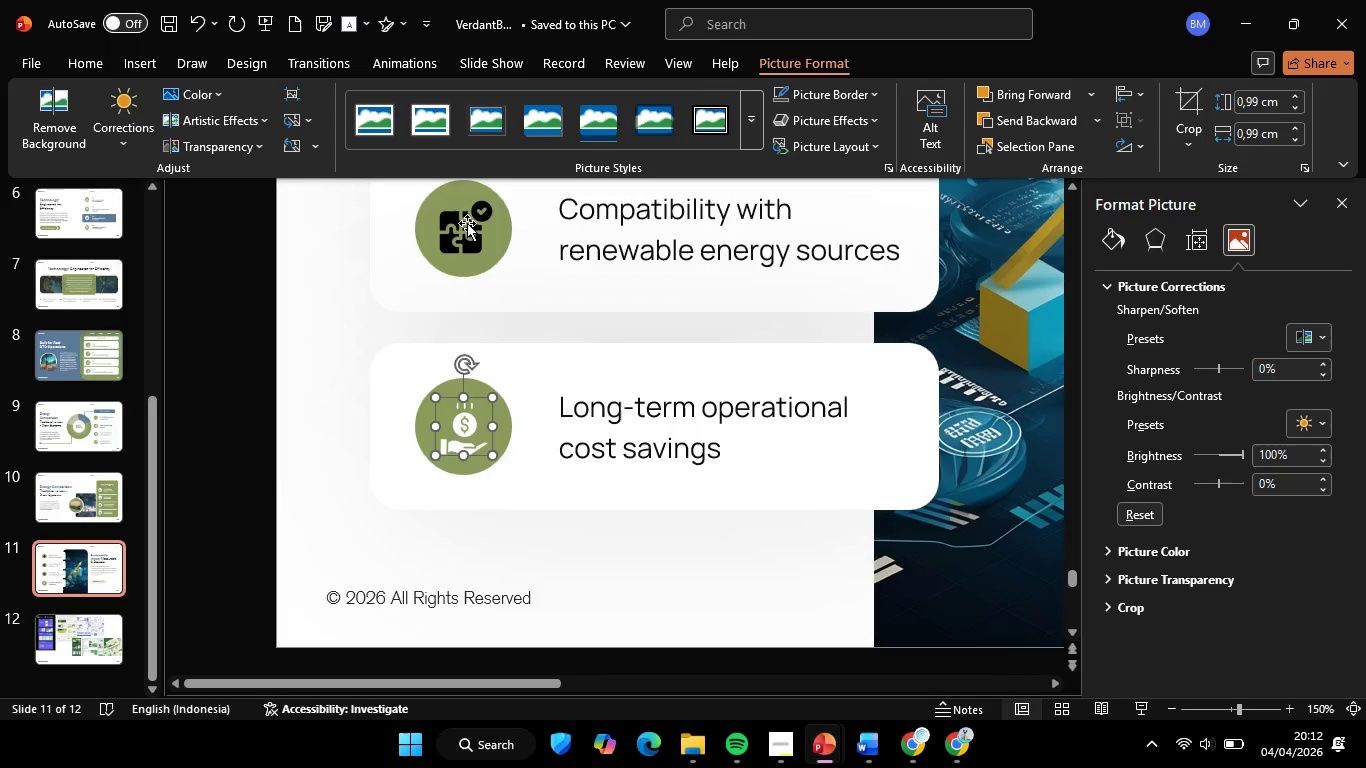 
scroll: coordinate [595, 481], scroll_direction: up, amount: 13.0
 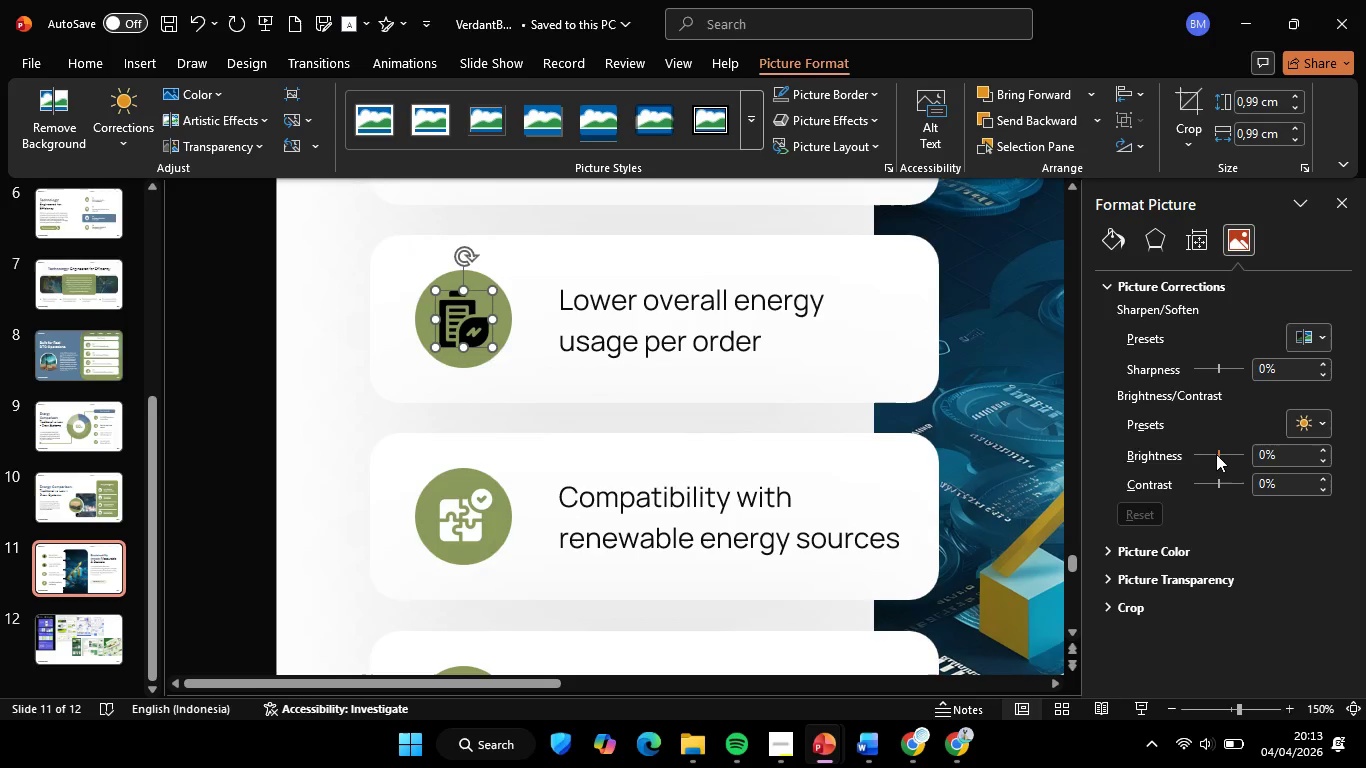 
left_click_drag(start_coordinate=[1218, 453], to_coordinate=[1318, 477])
 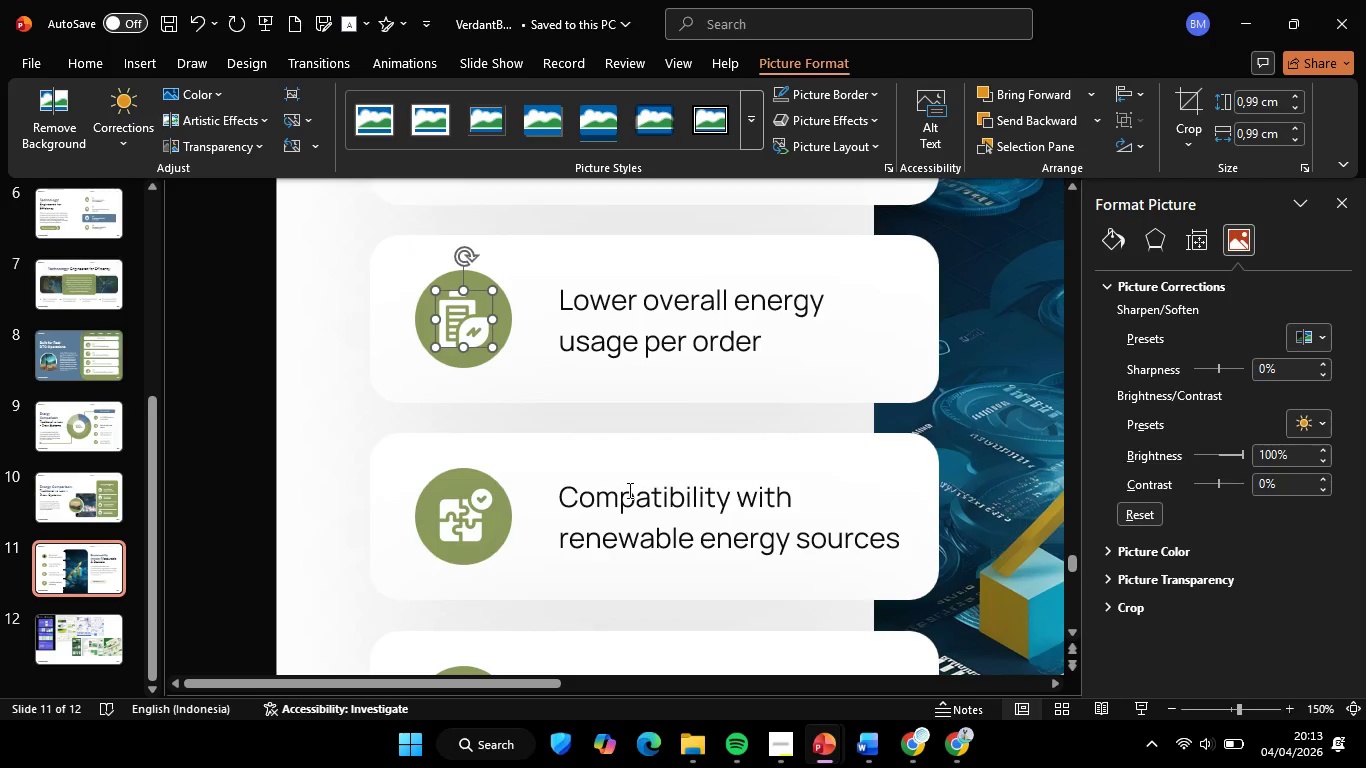 
scroll: coordinate [540, 524], scroll_direction: up, amount: 7.0
 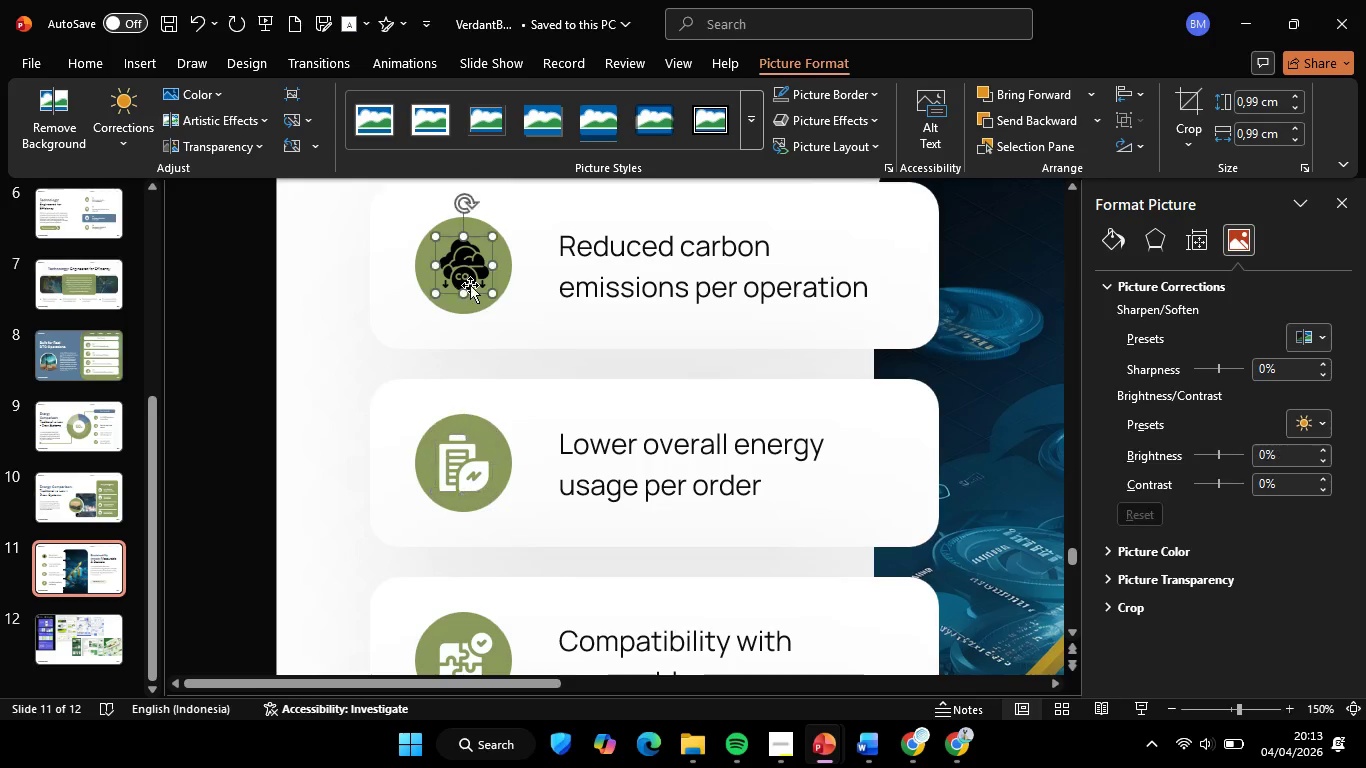 
left_click([470, 286])
 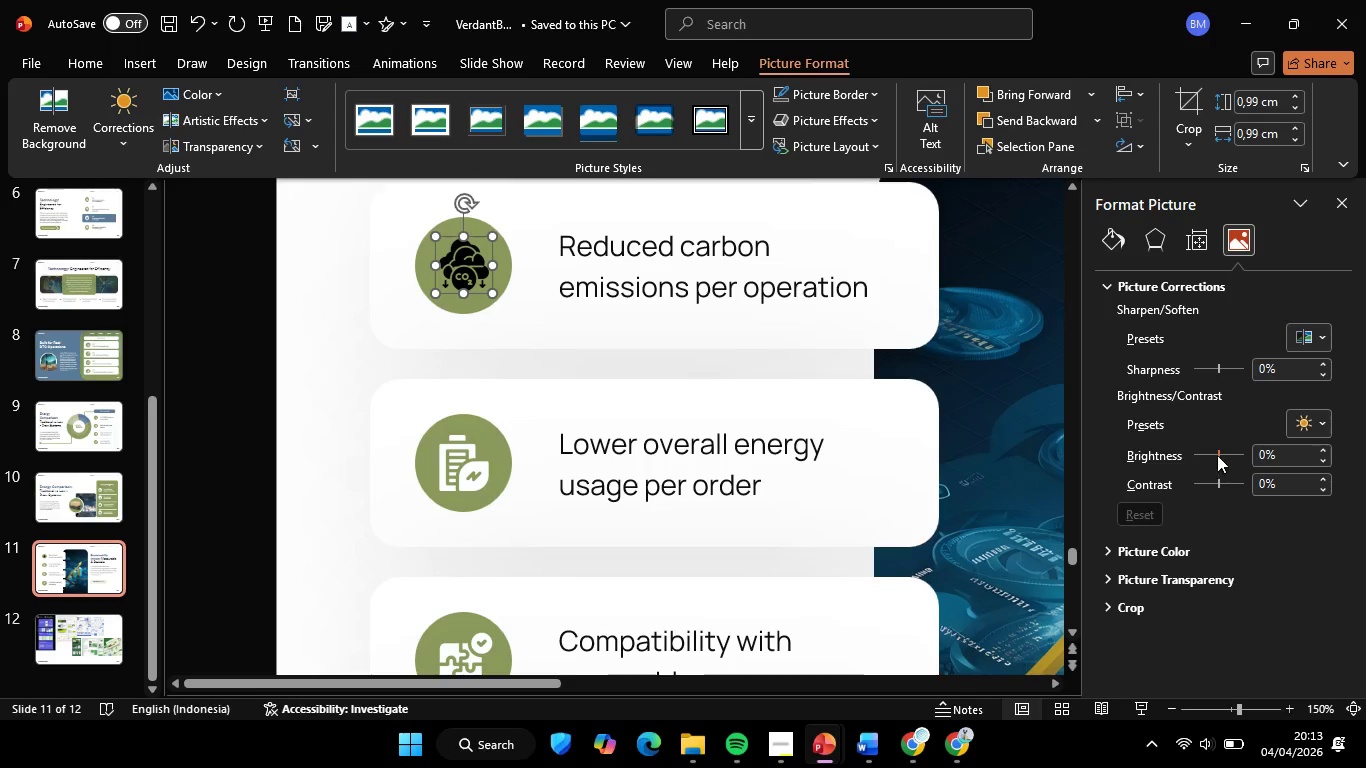 
left_click_drag(start_coordinate=[1216, 454], to_coordinate=[1337, 467])
 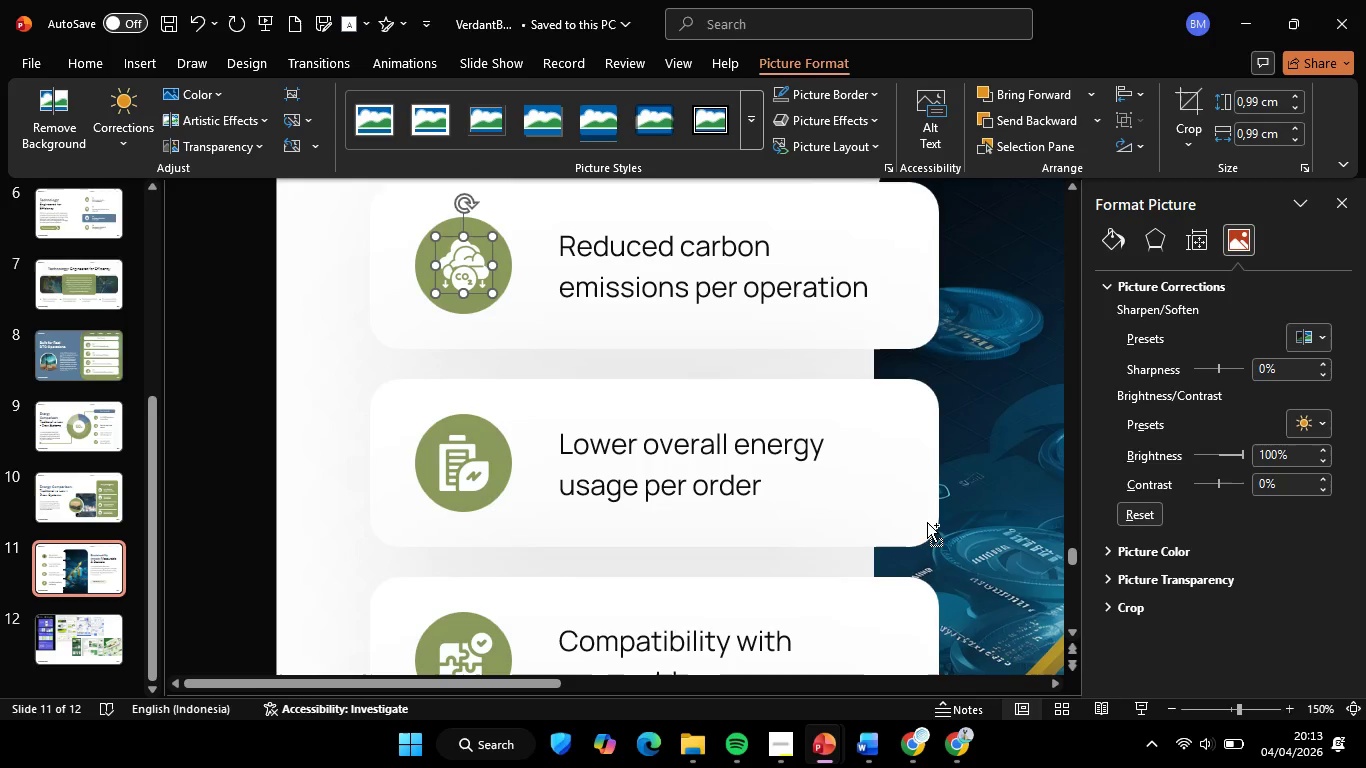 
hold_key(key=ControlLeft, duration=0.69)
scroll: coordinate [898, 531], scroll_direction: down, amount: 3.0
 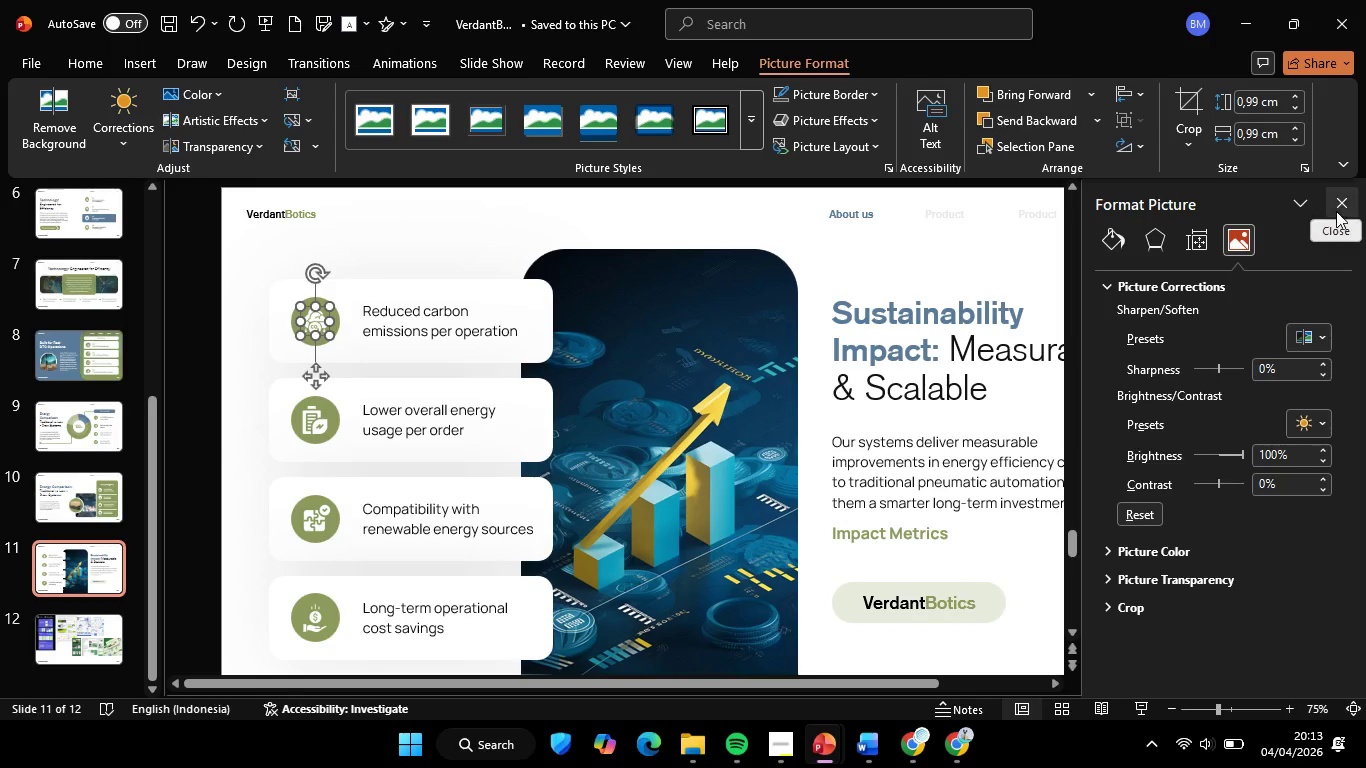 
left_click([1336, 210])
 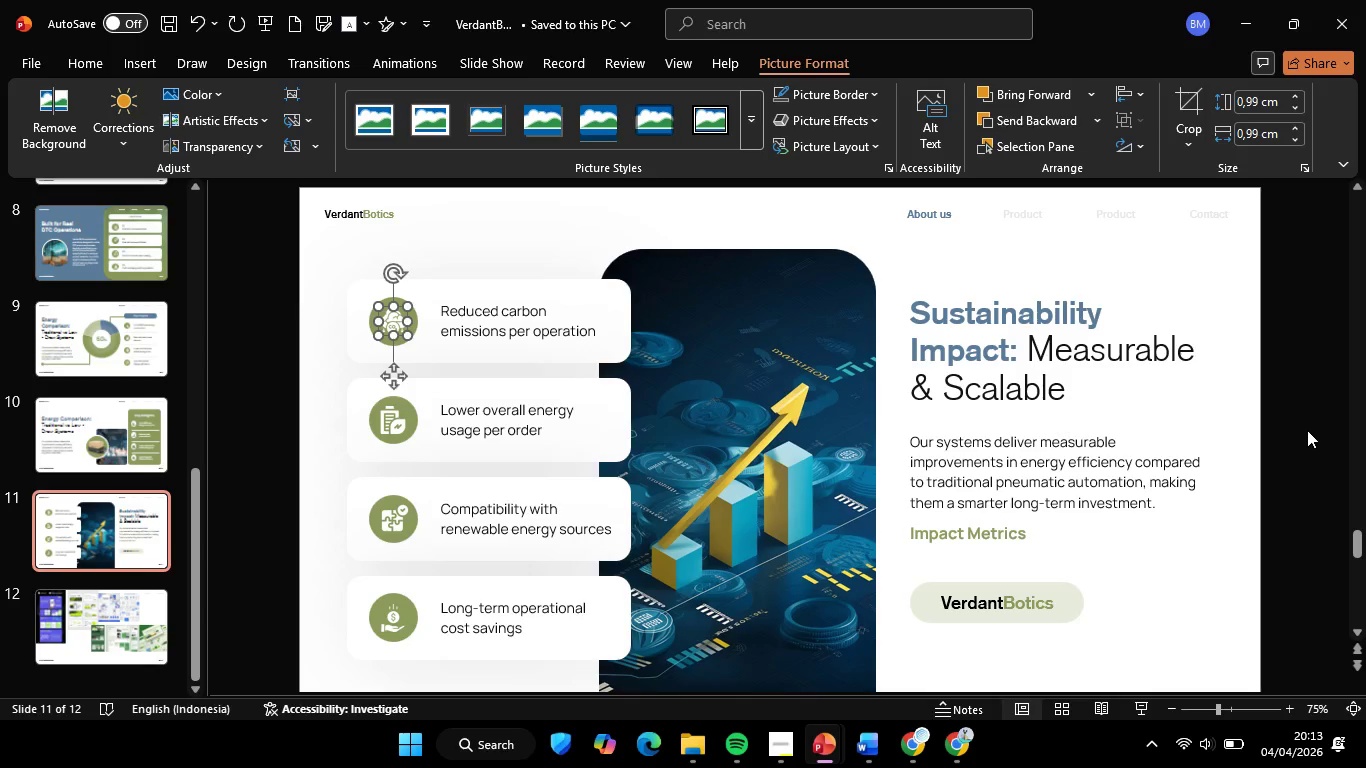 
left_click([1307, 433])
 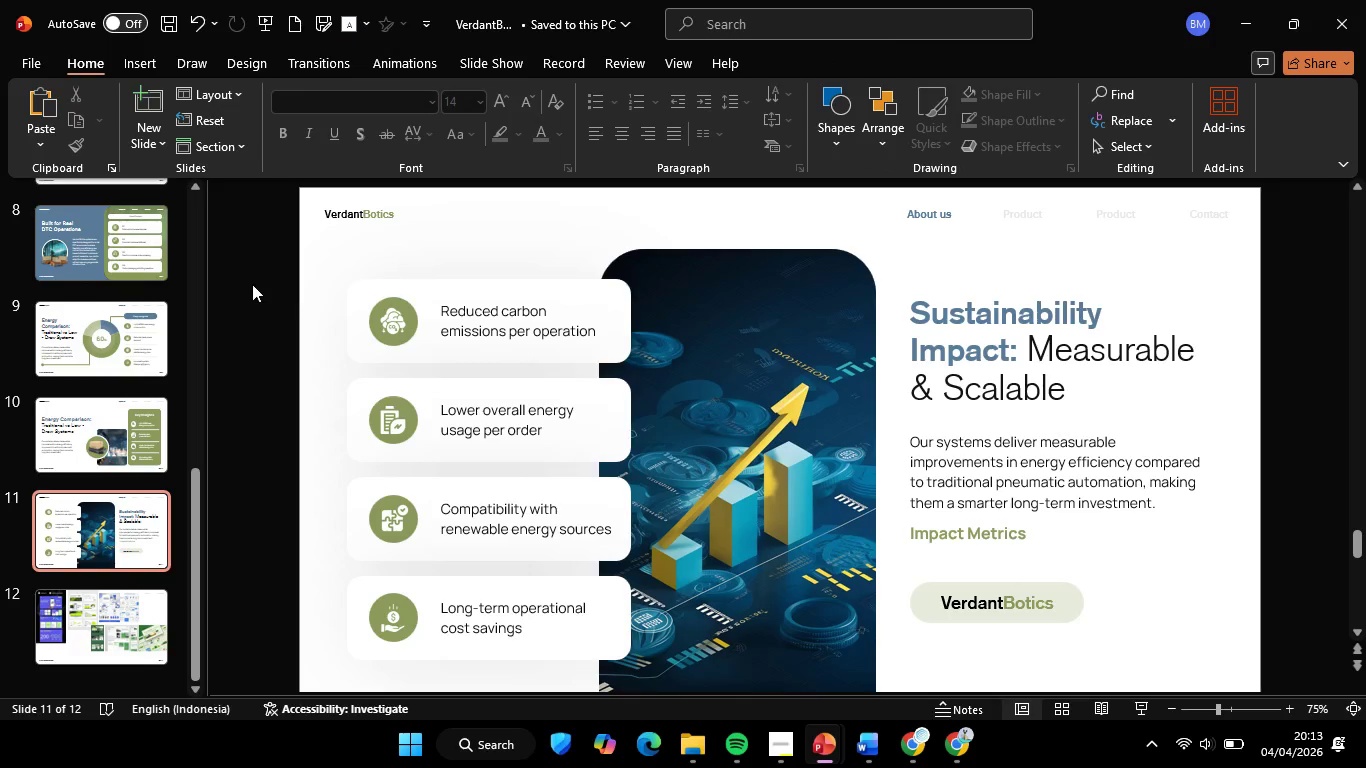 
wait(8.75)
 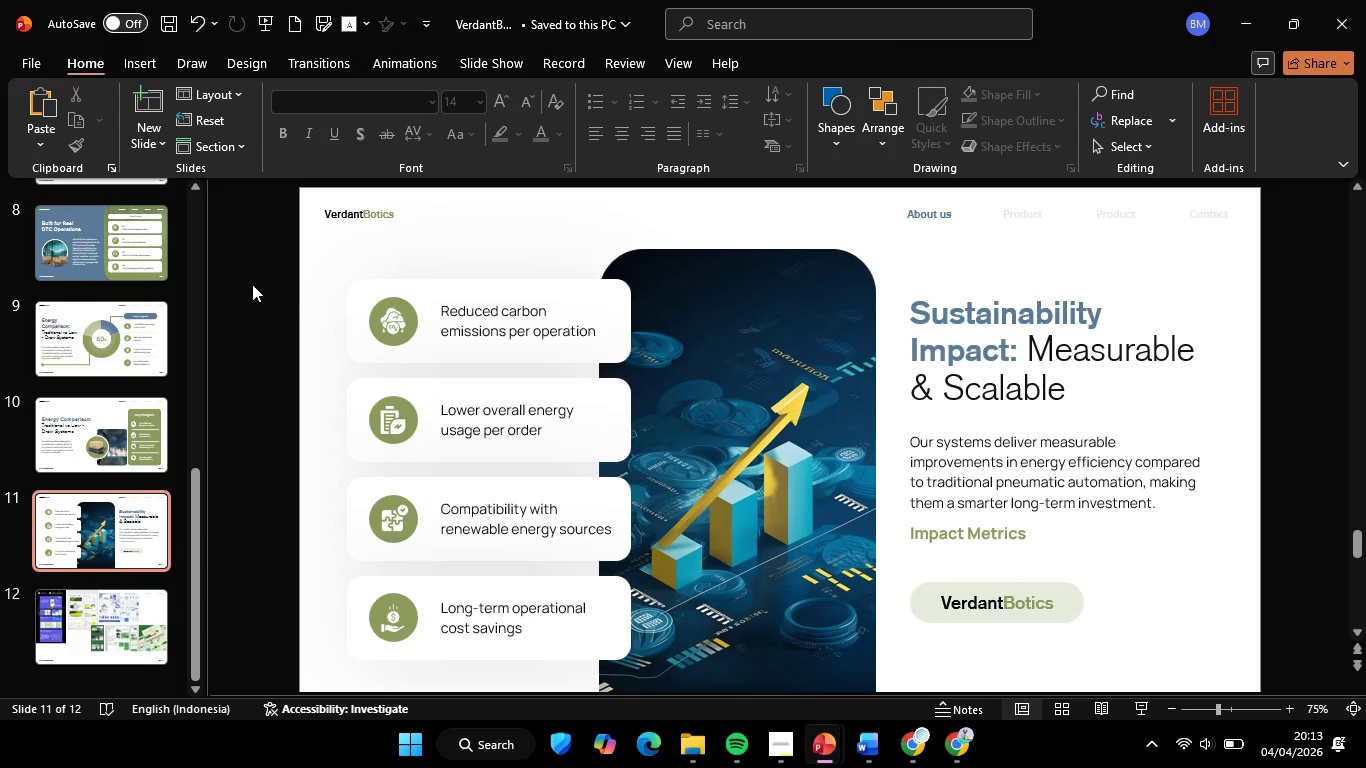 
scroll: coordinate [123, 442], scroll_direction: up, amount: 5.0
 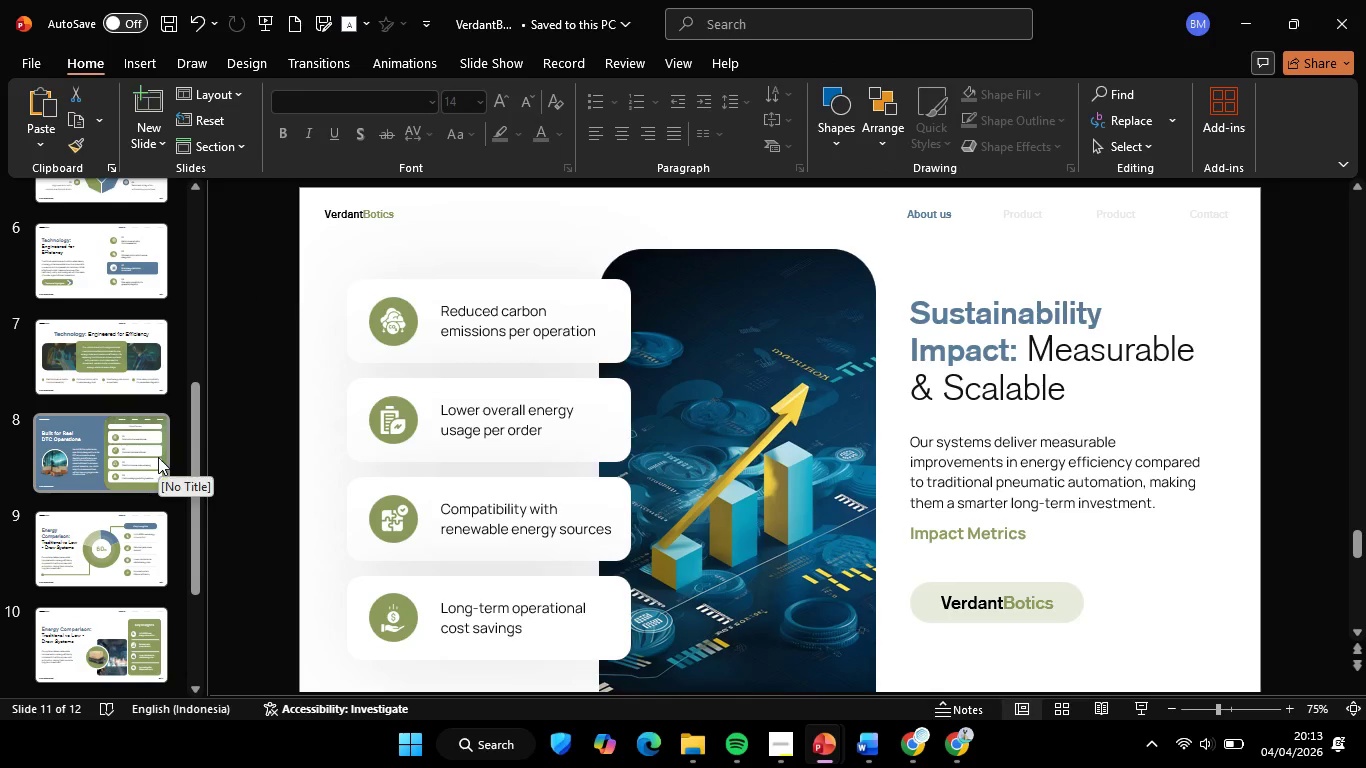 
scroll: coordinate [157, 464], scroll_direction: down, amount: 7.0
 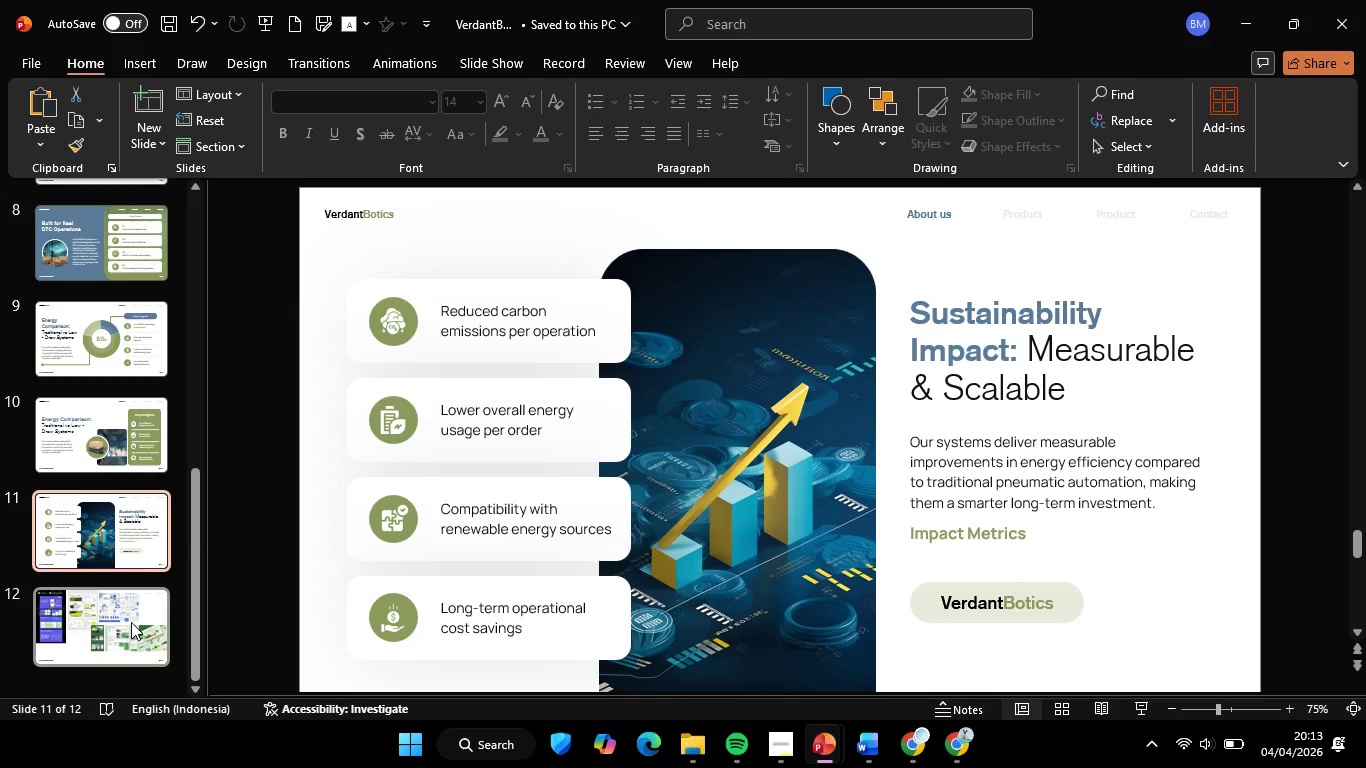 
left_click([131, 622])
 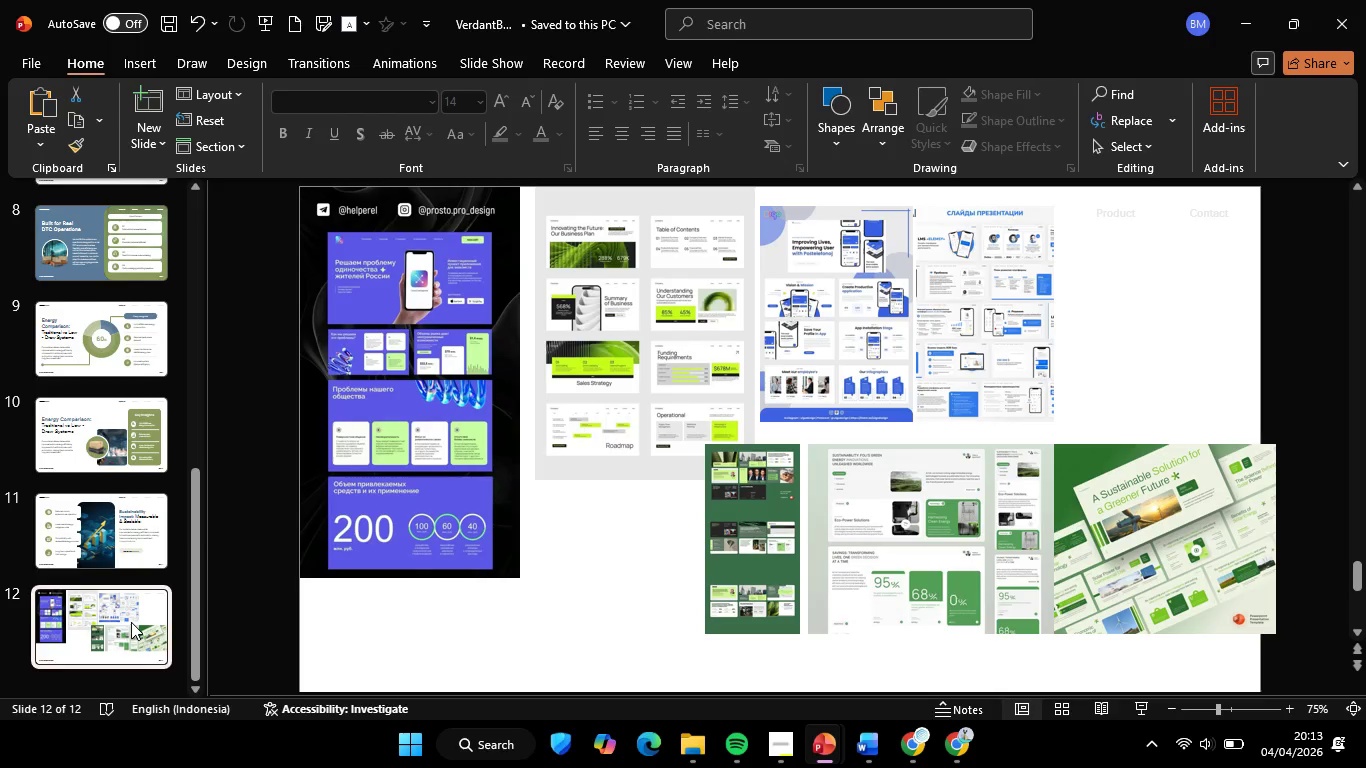 
left_click([92, 545])
 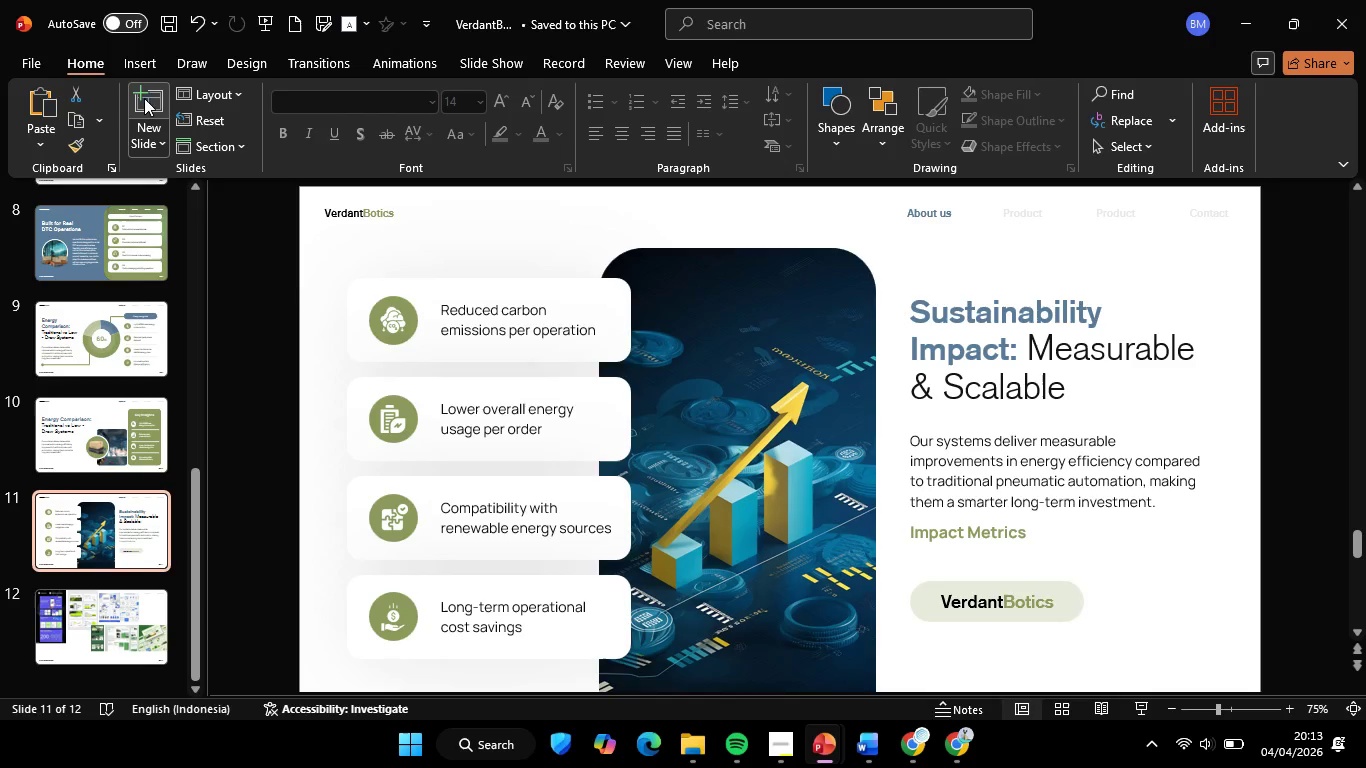 
left_click([144, 93])
 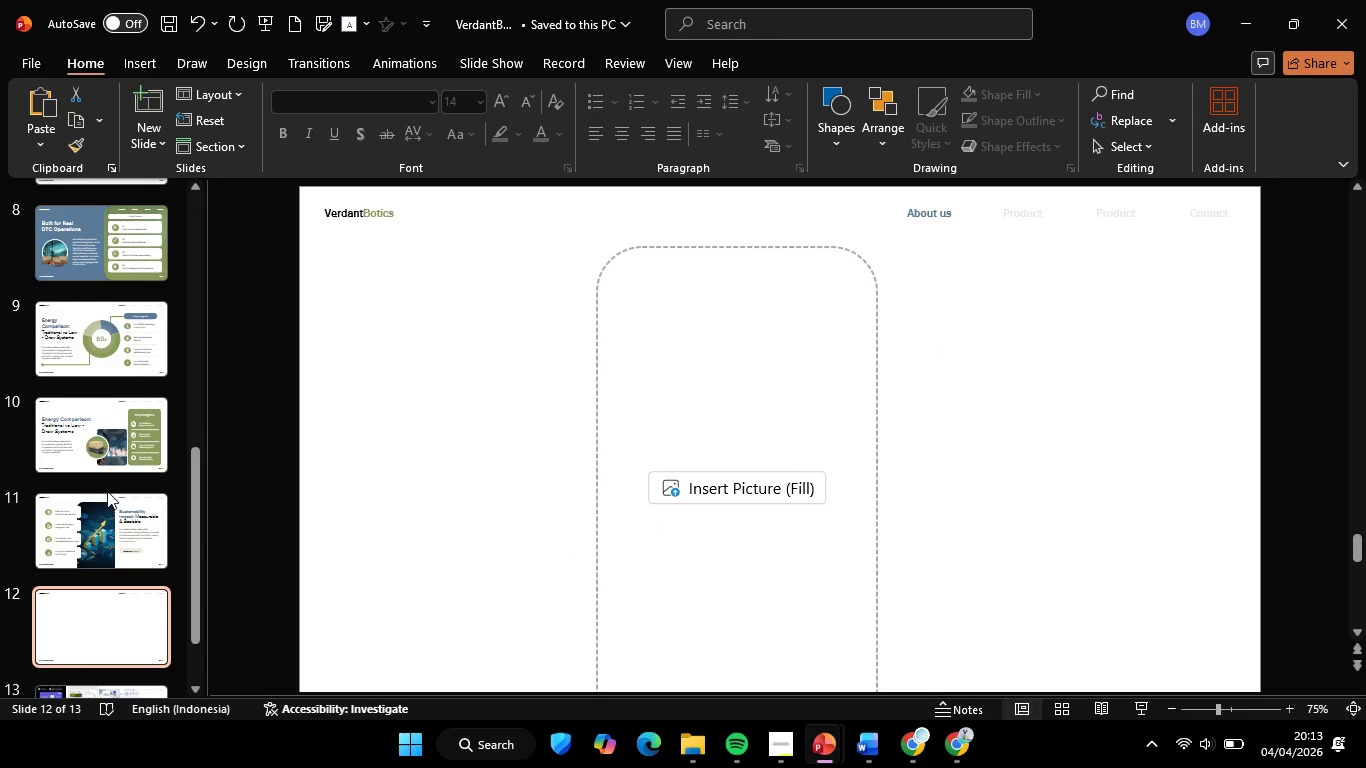 
scroll: coordinate [99, 517], scroll_direction: down, amount: 2.0
 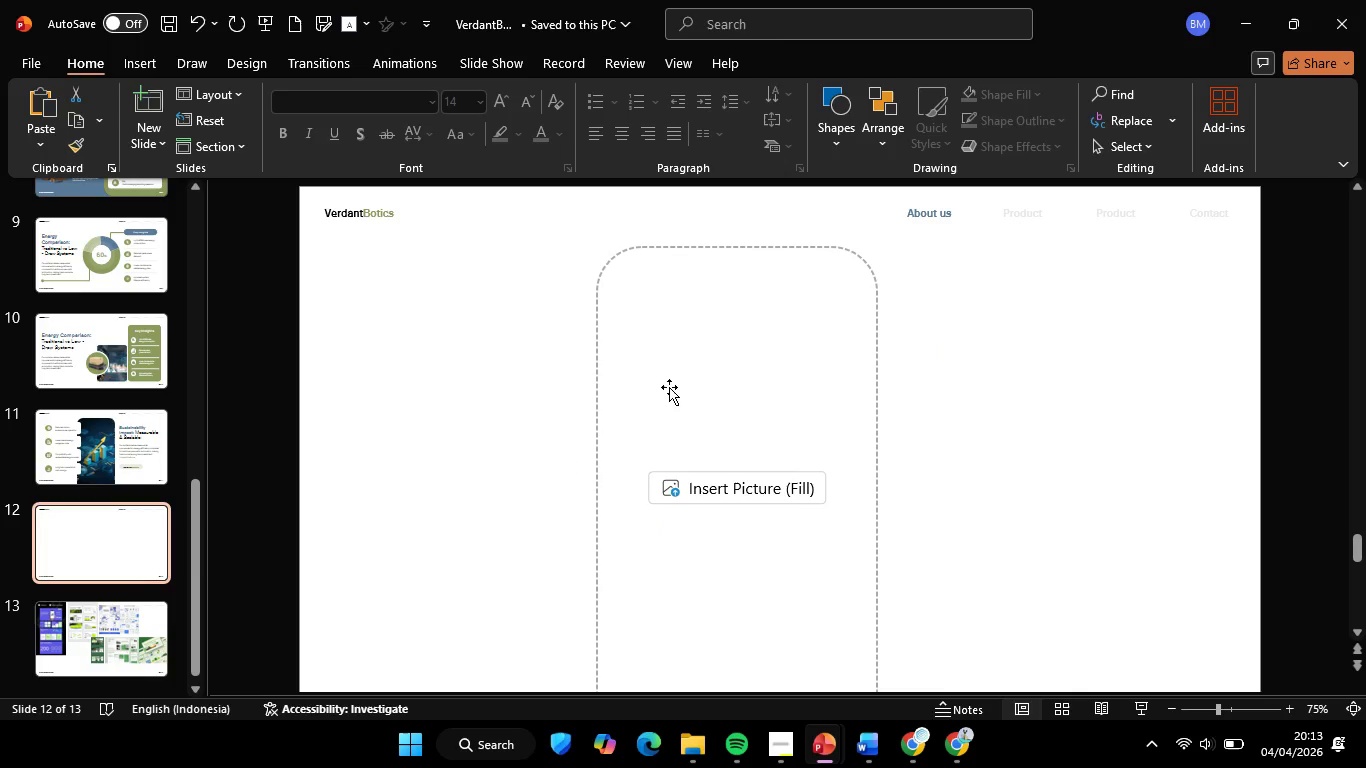 
left_click([669, 386])
 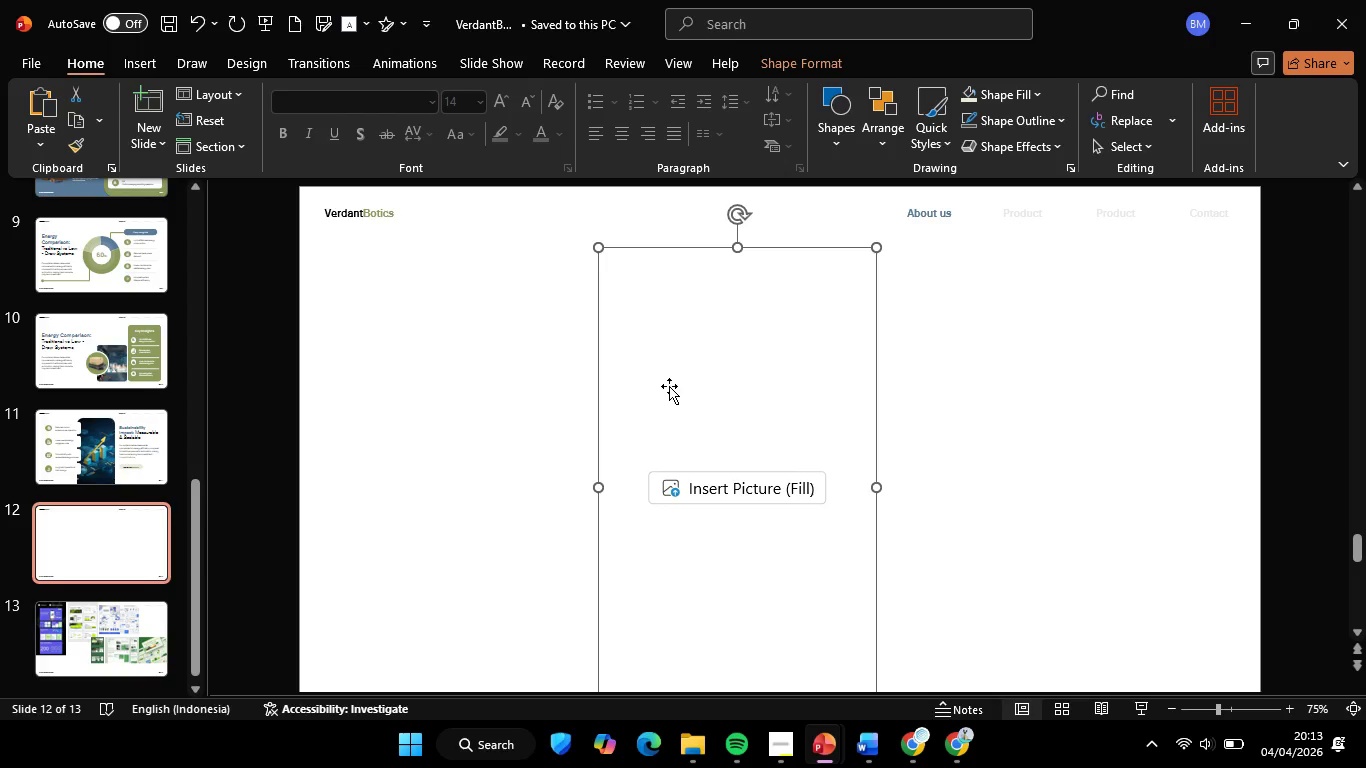 
key(Backspace)
 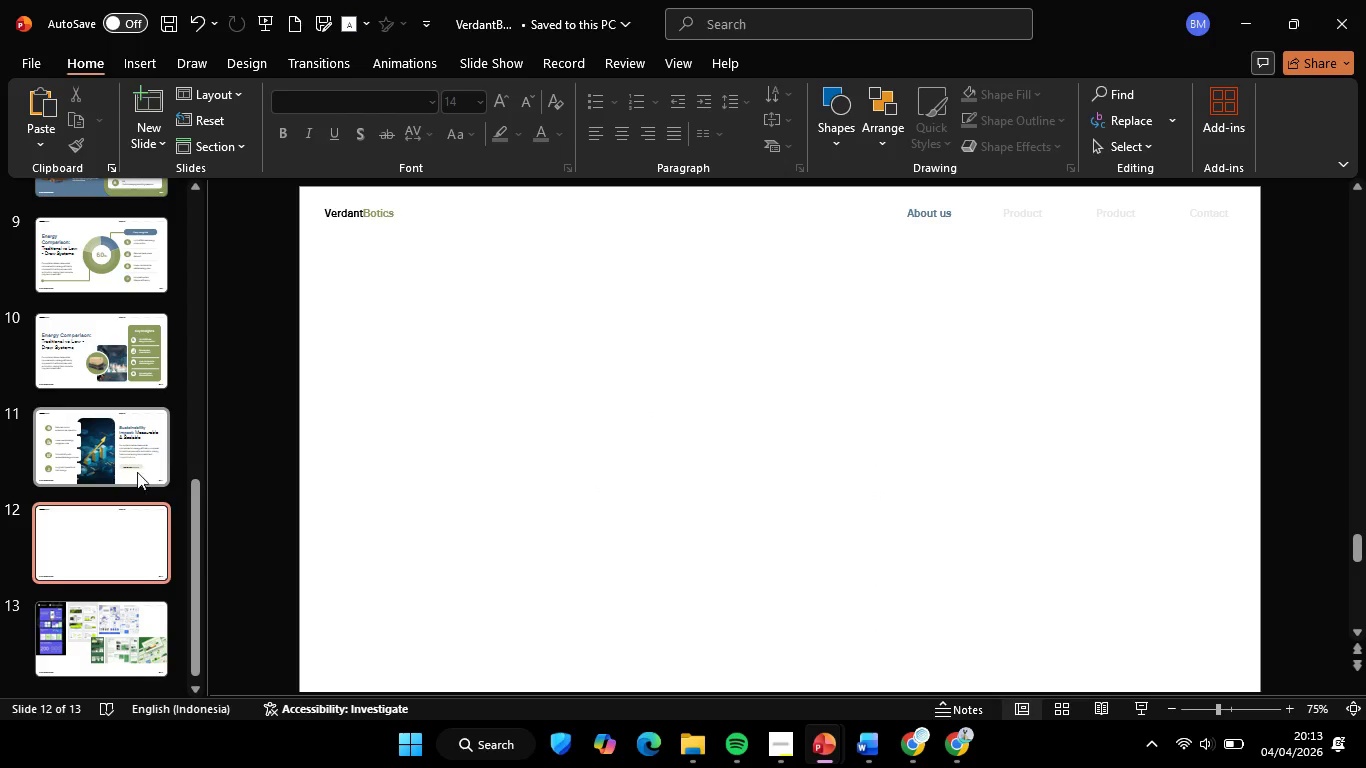 
left_click([133, 461])
 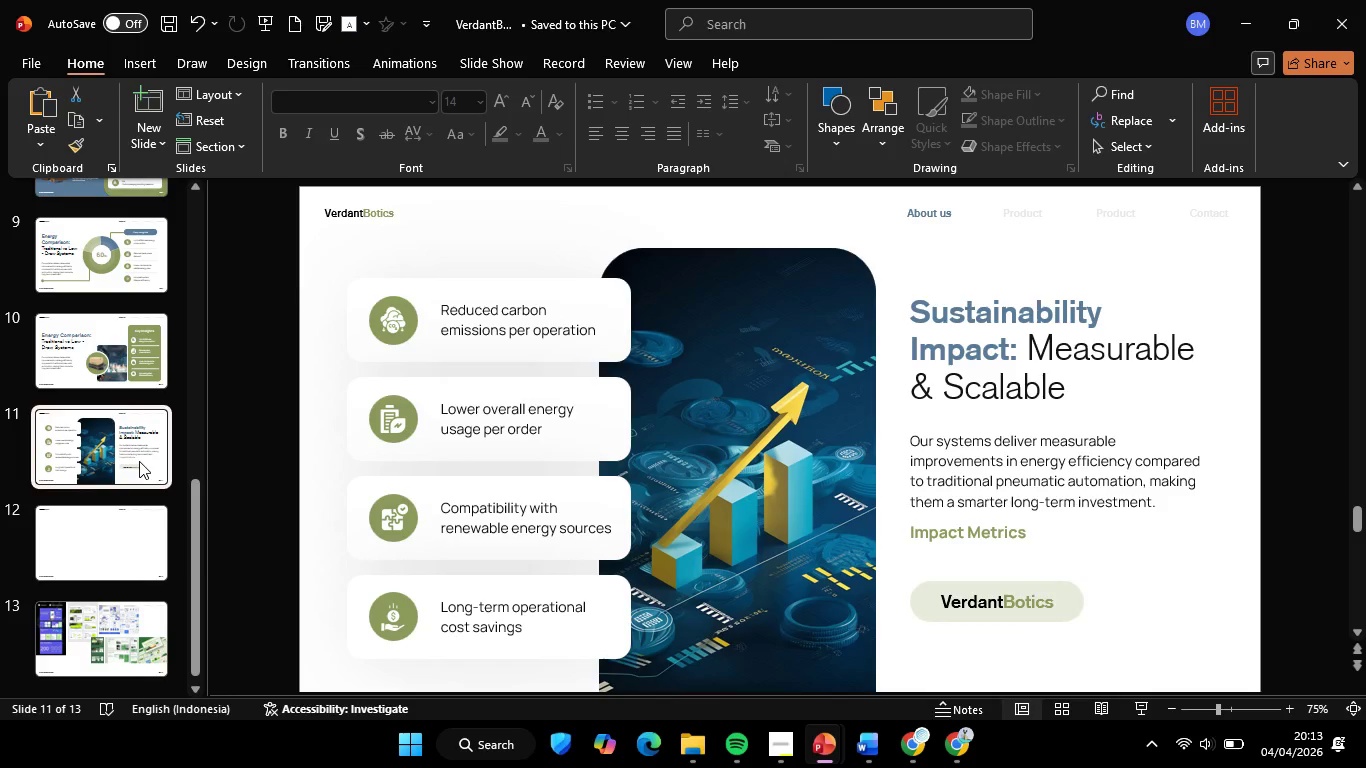 
wait(8.67)
 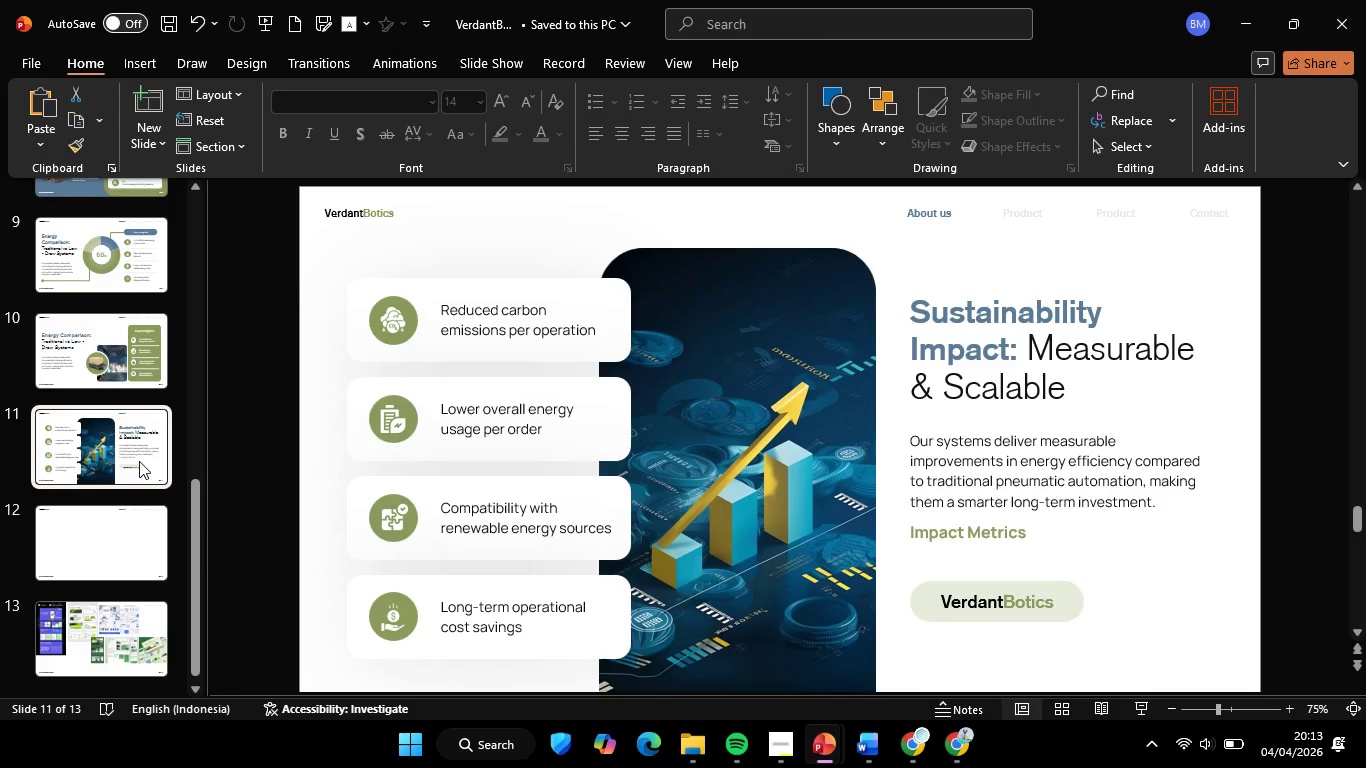 
left_click([136, 618])
 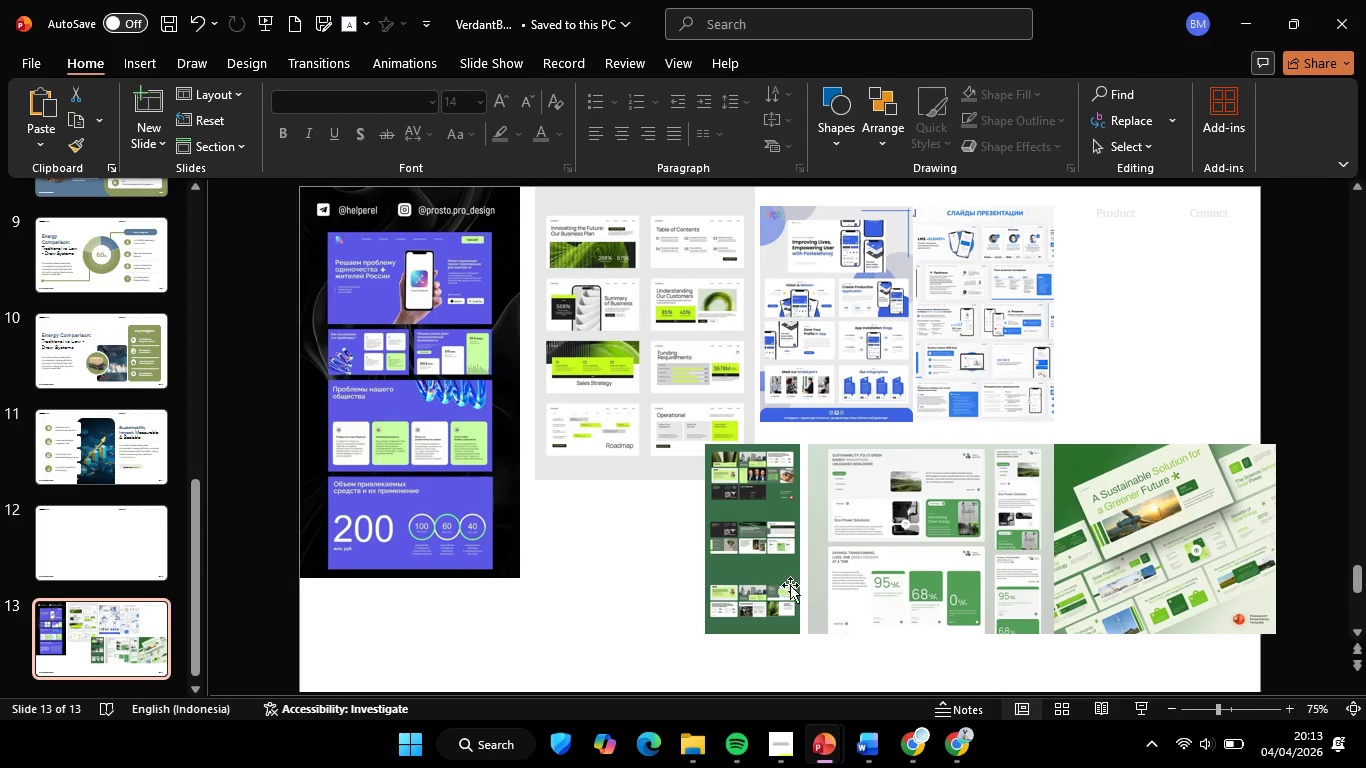 
wait(6.01)
 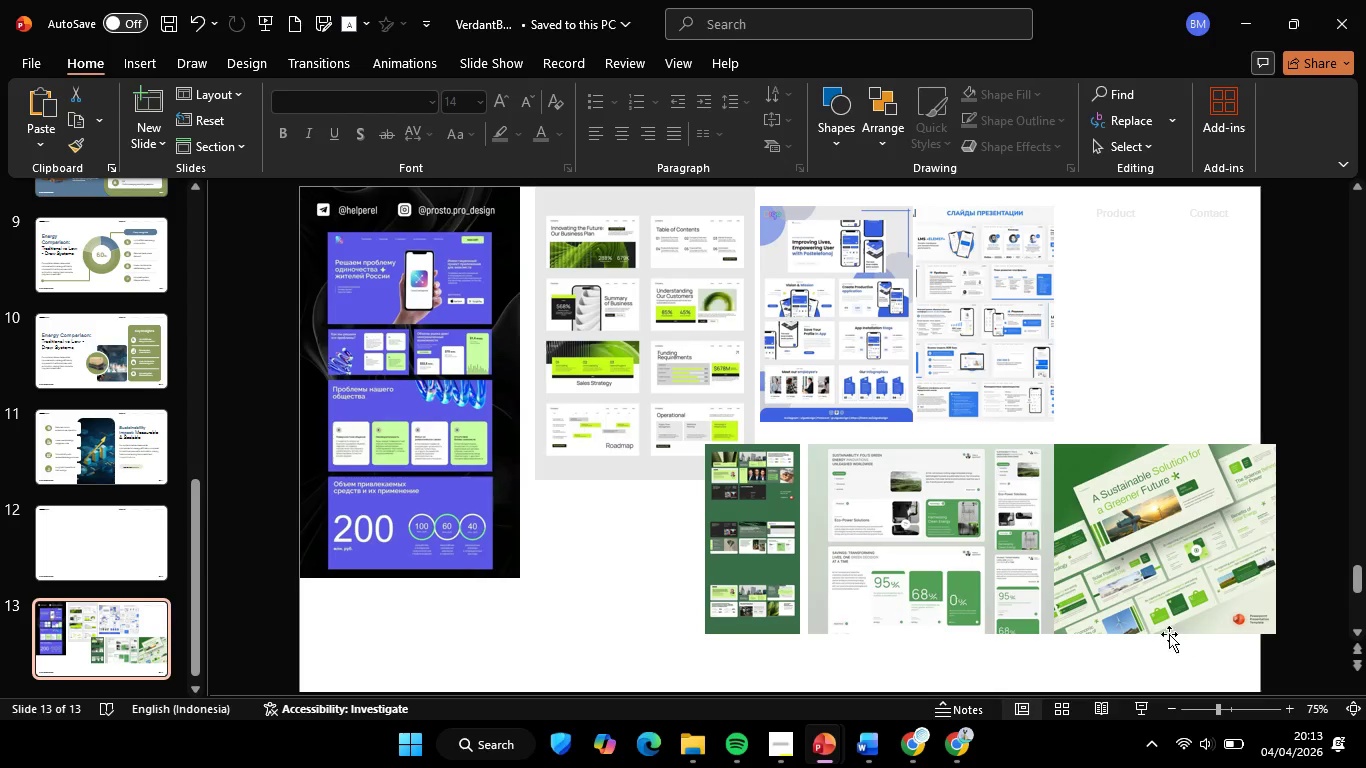 
left_click([121, 534])
 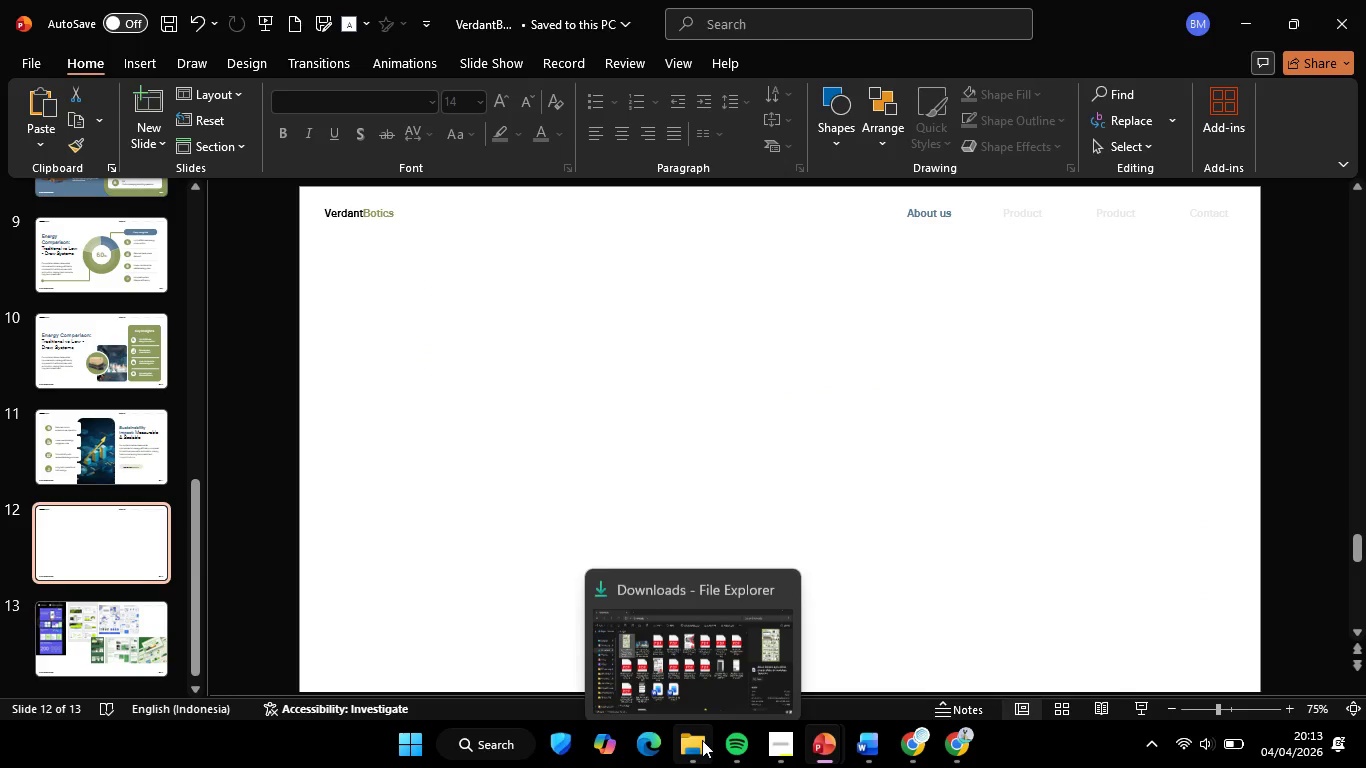 
left_click([673, 644])
 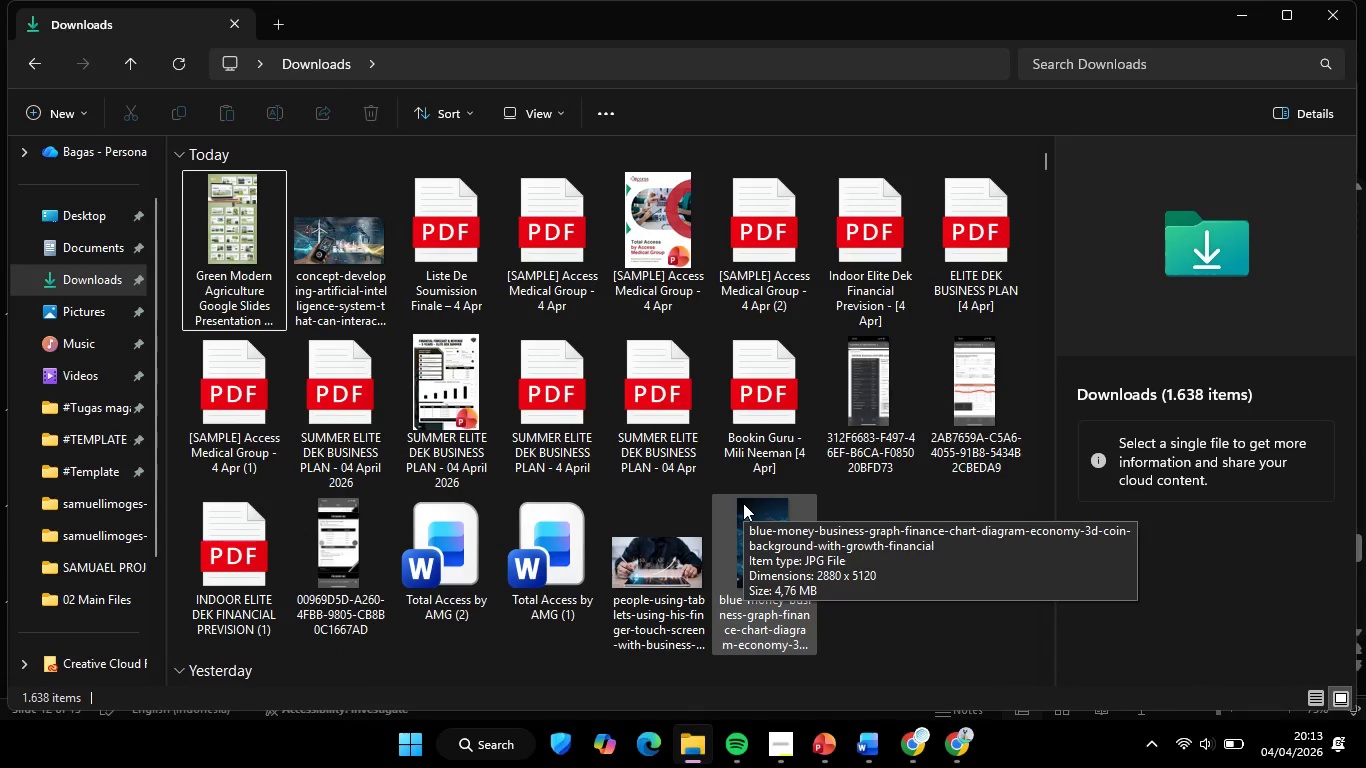 
key(Control+C)
 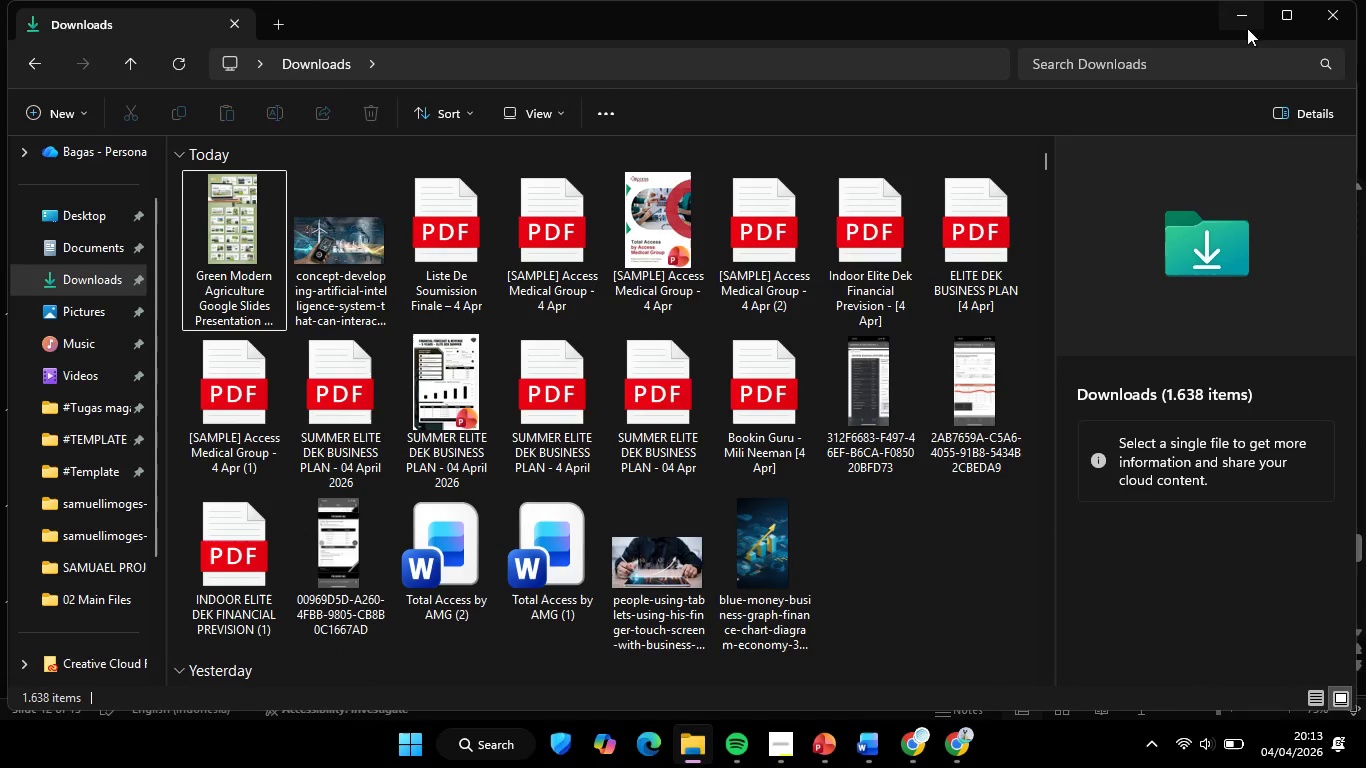 
key(Control+V)
 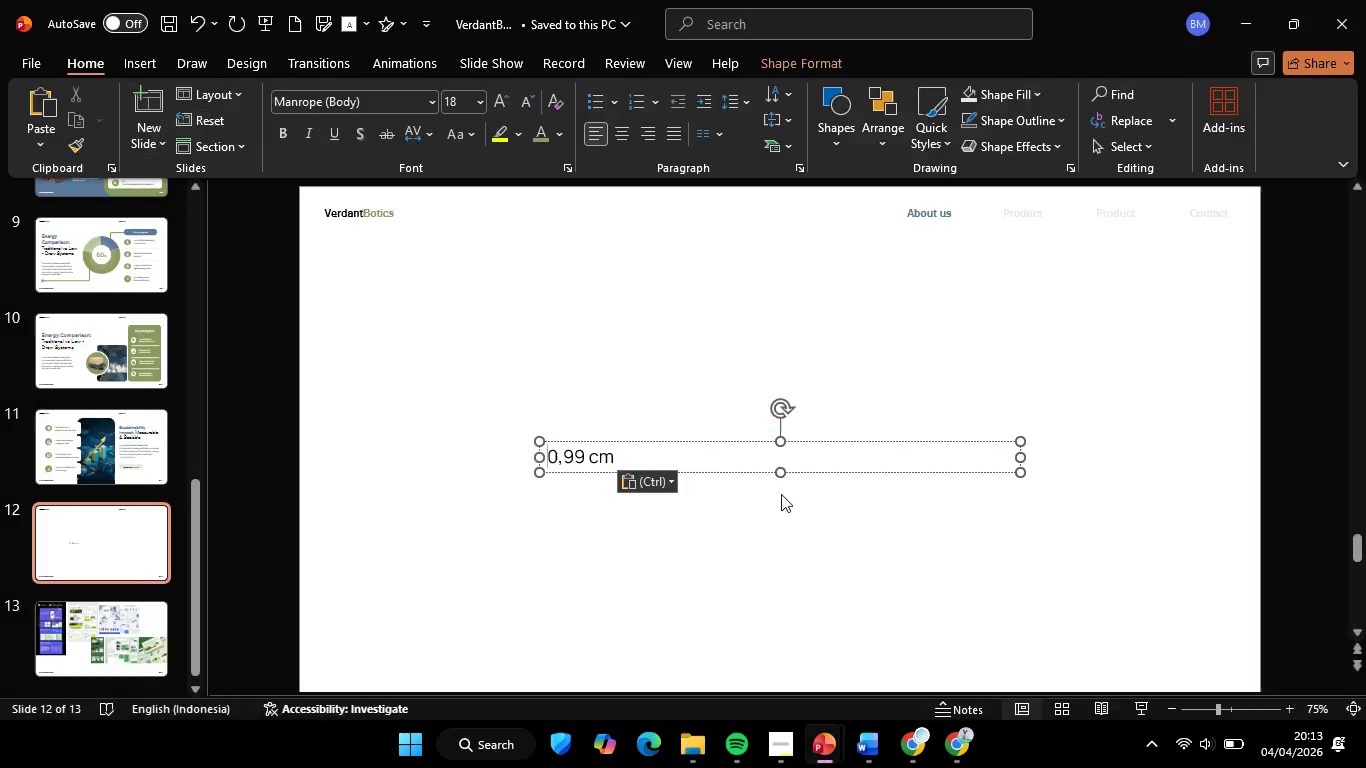 
key(Control+Z)
 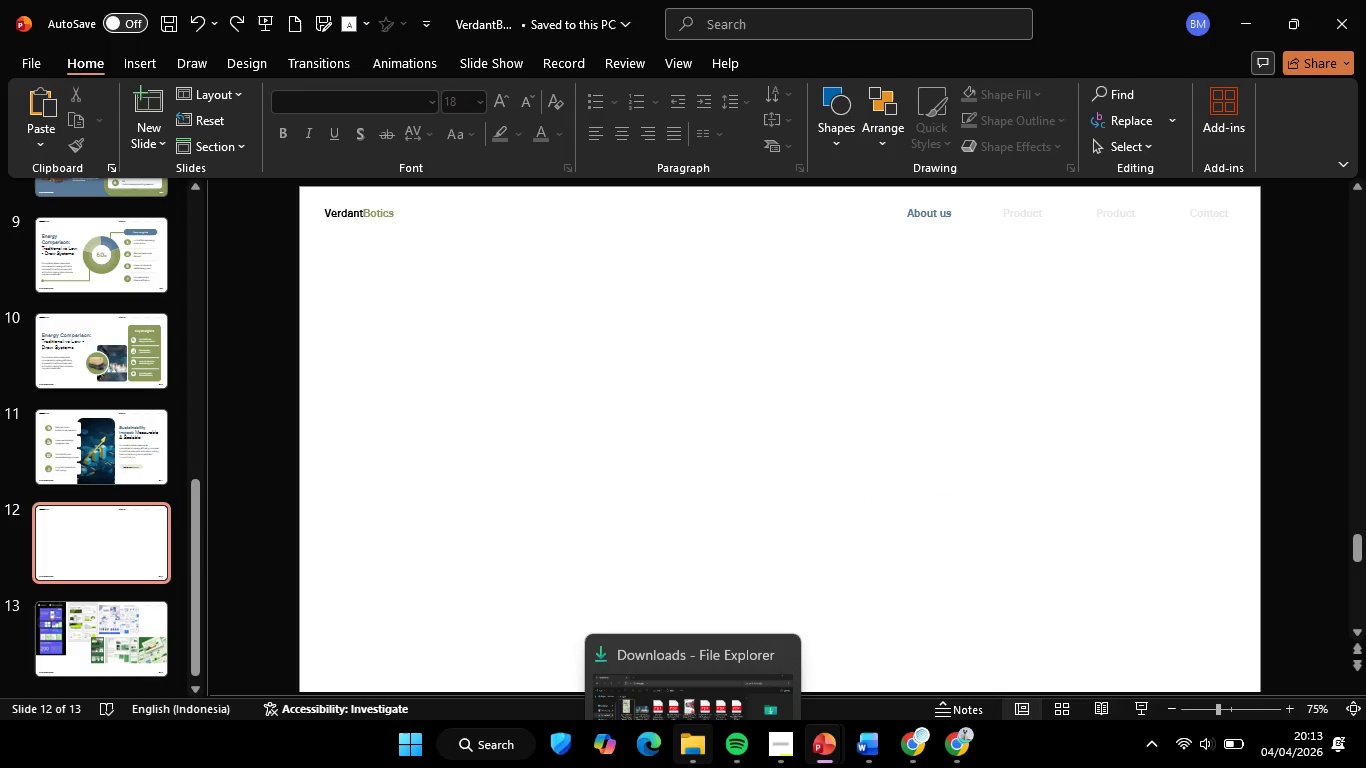 
left_click([692, 661])
 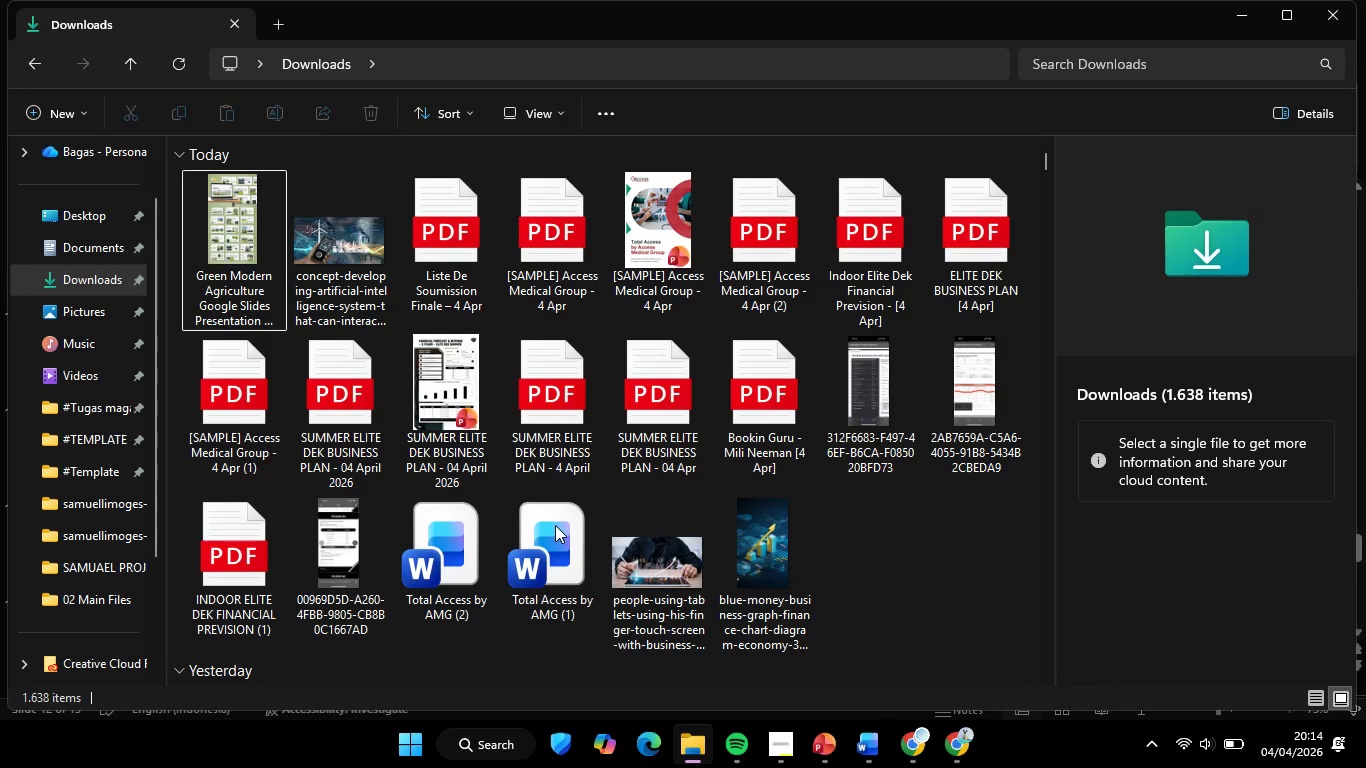 
key(Control+C)
 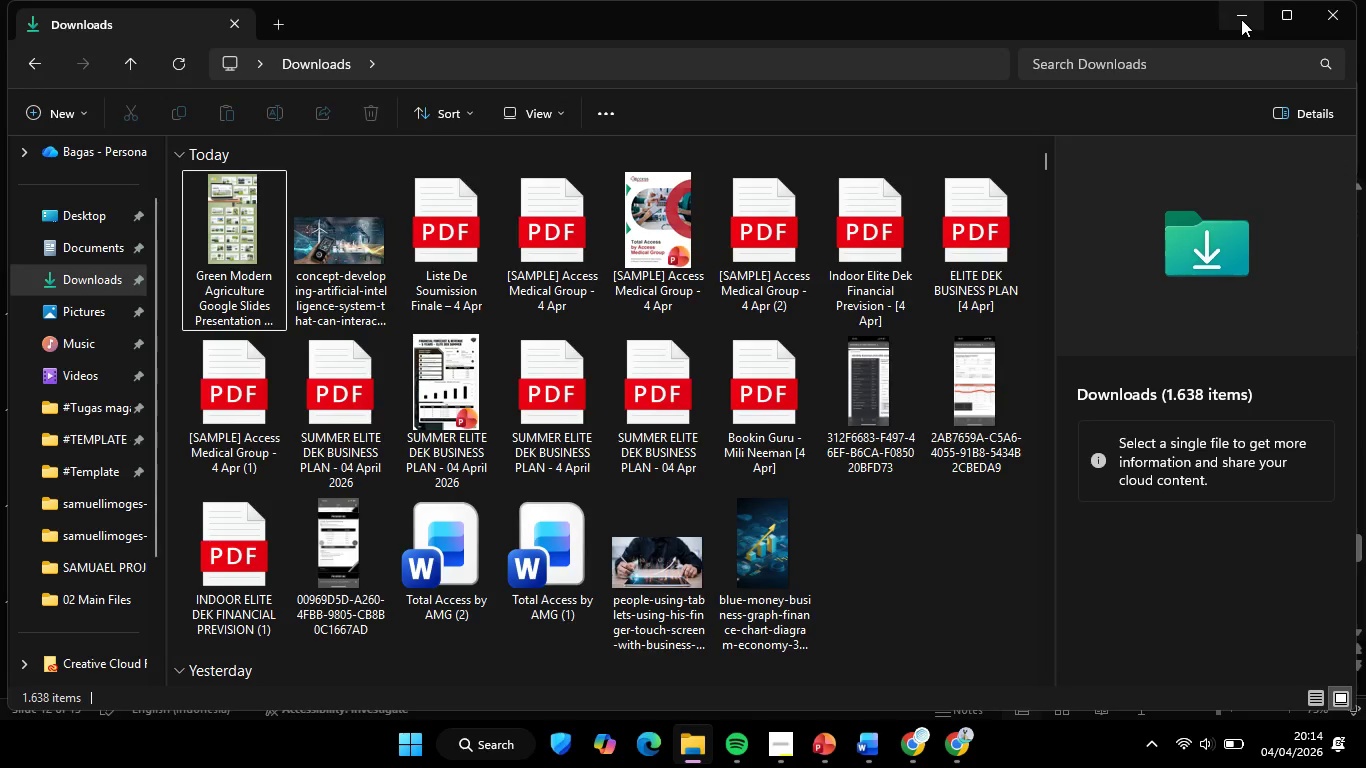 
left_click([1241, 19])
 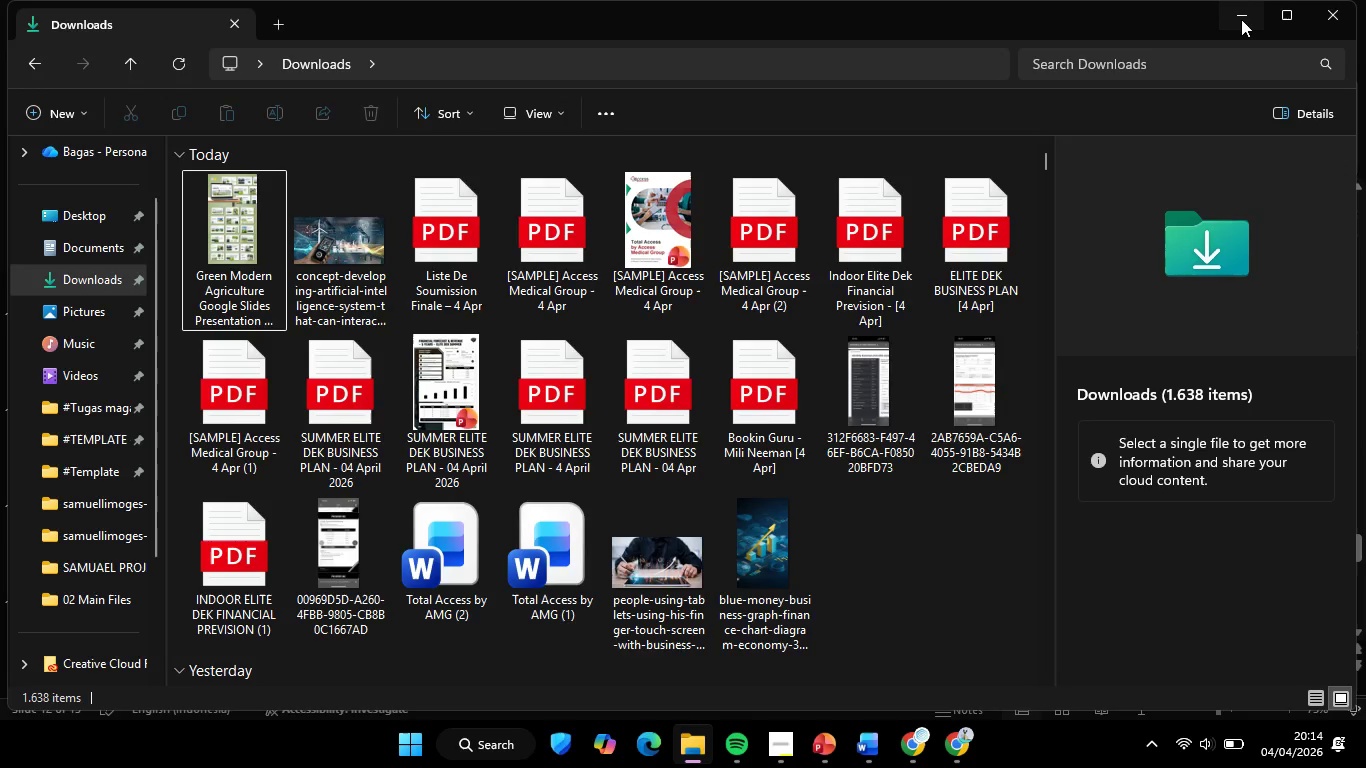 
key(Control+V)
 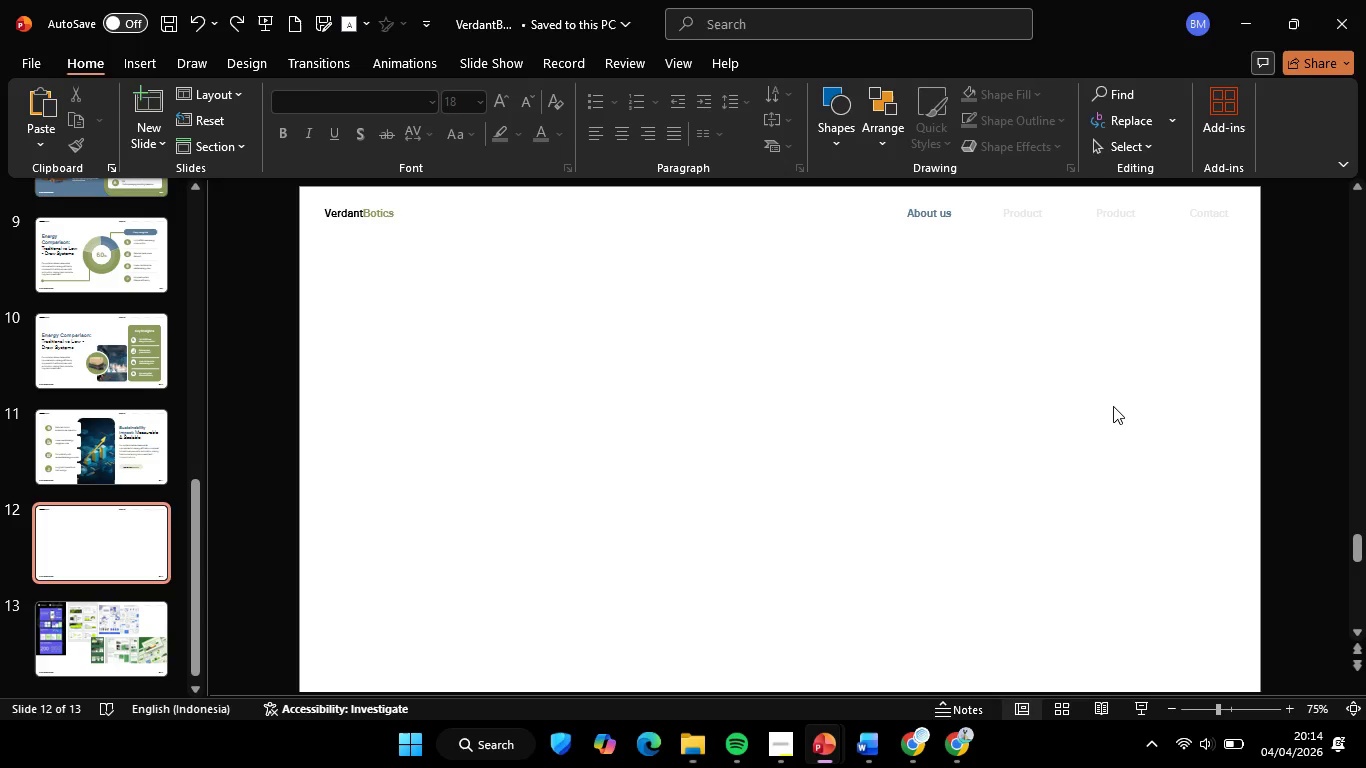 
key(Control+Z)
 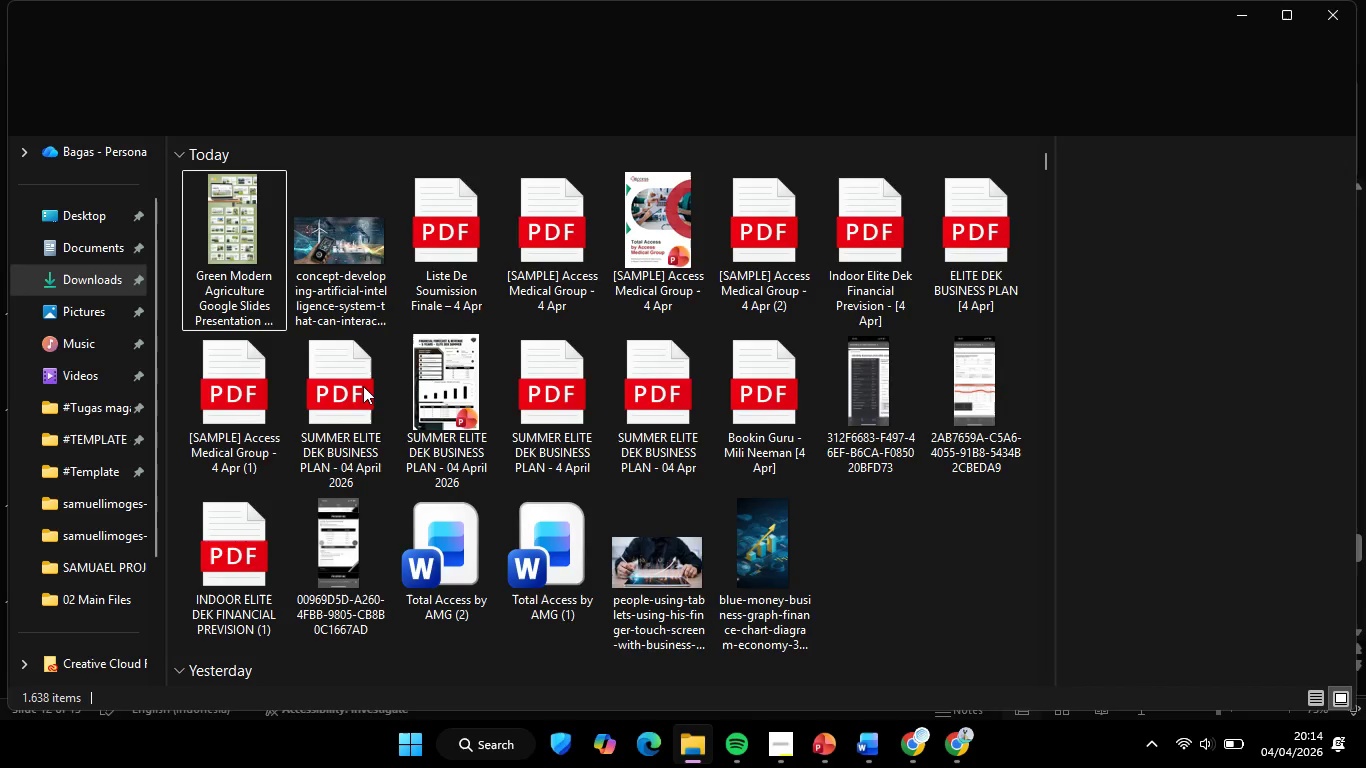 
left_click([223, 219])
 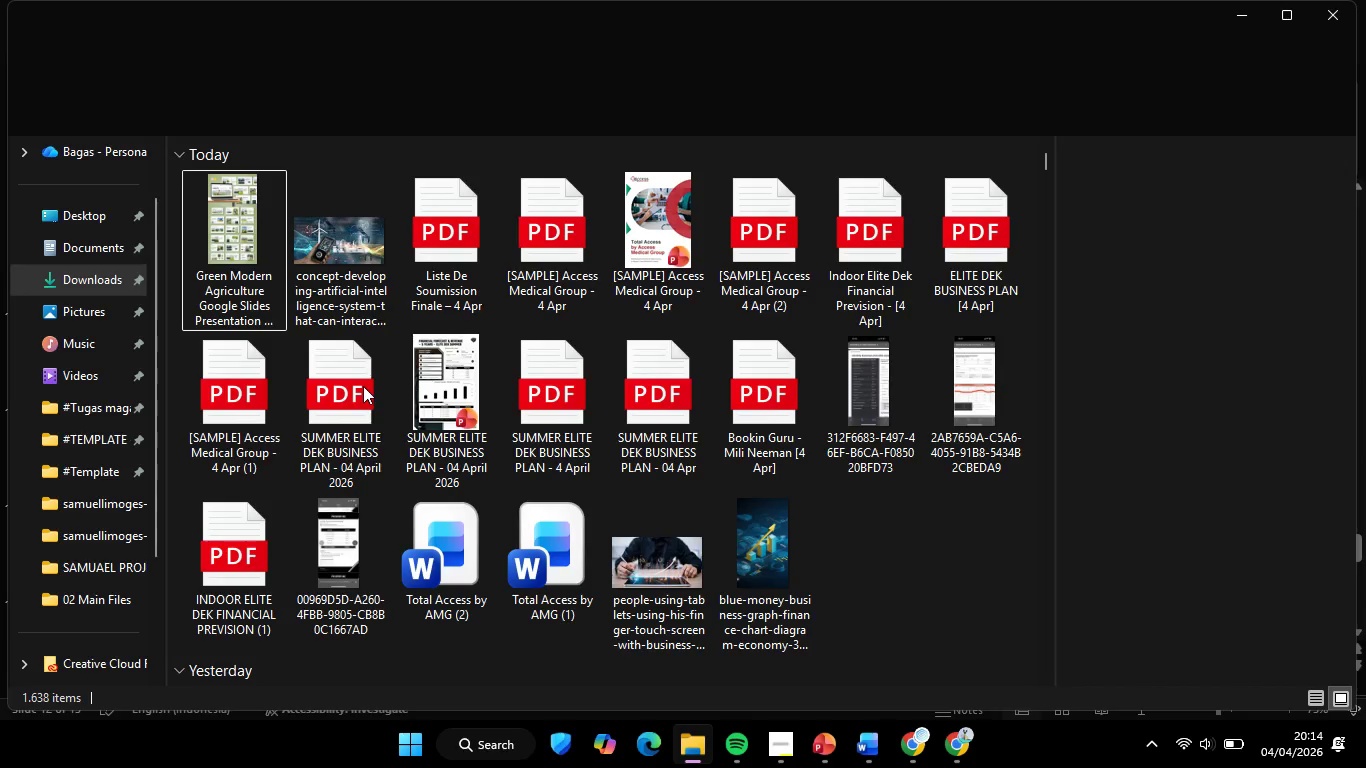 
key(Control+C)
 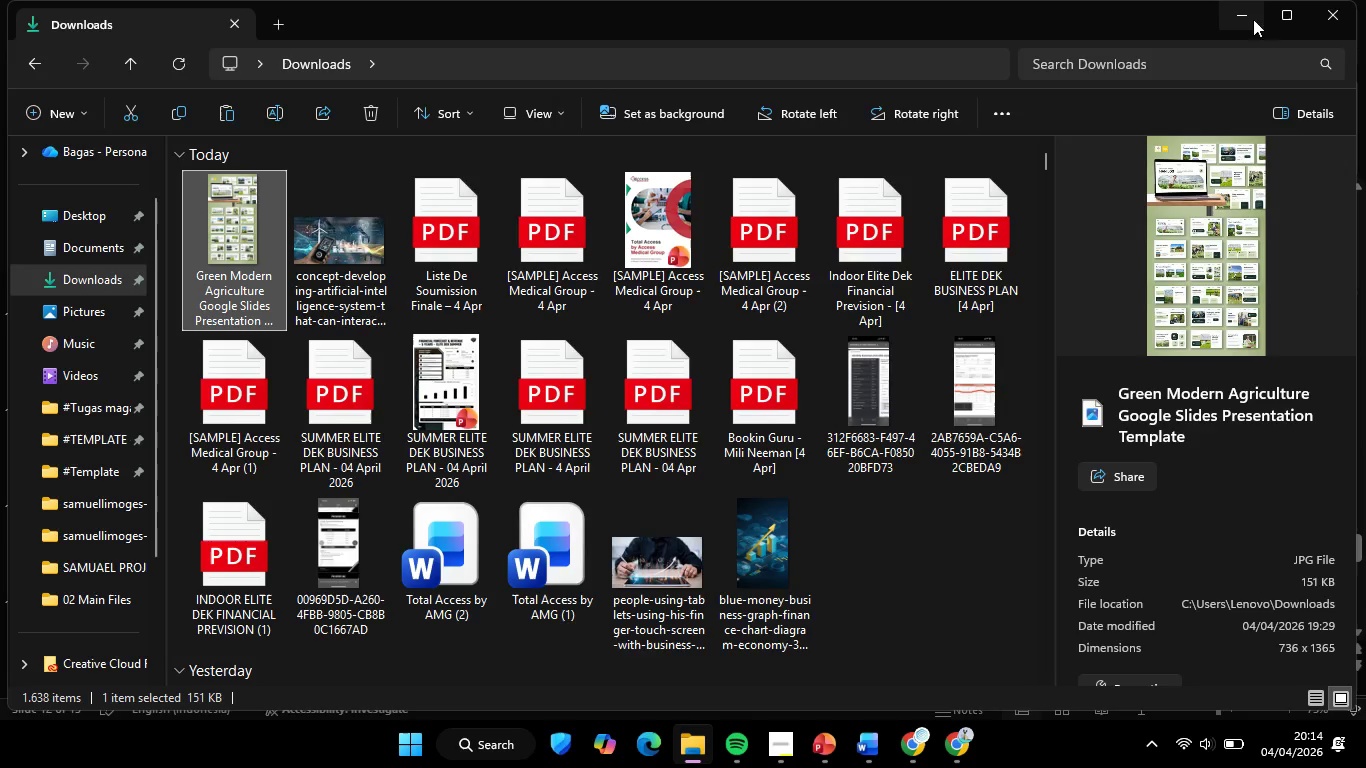 
left_click([1248, 16])
 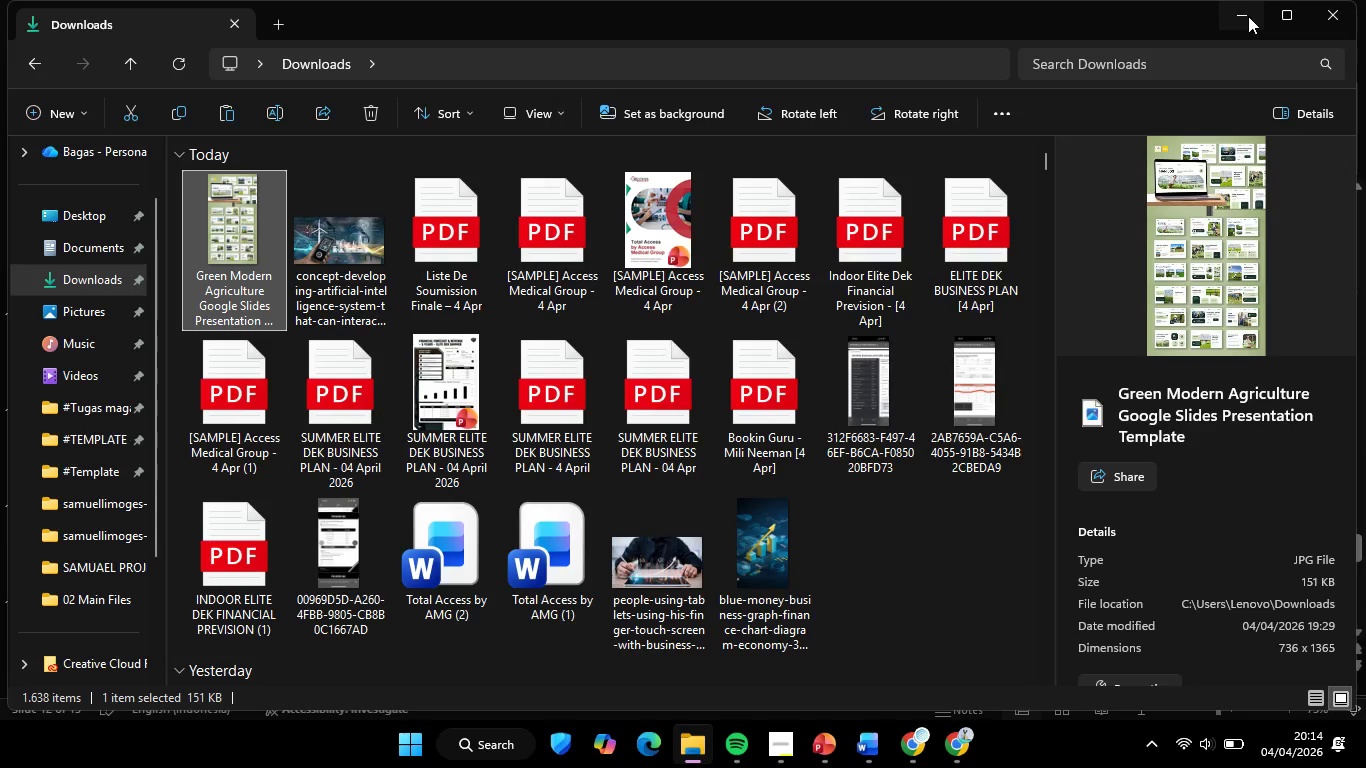 
key(Control+V)
 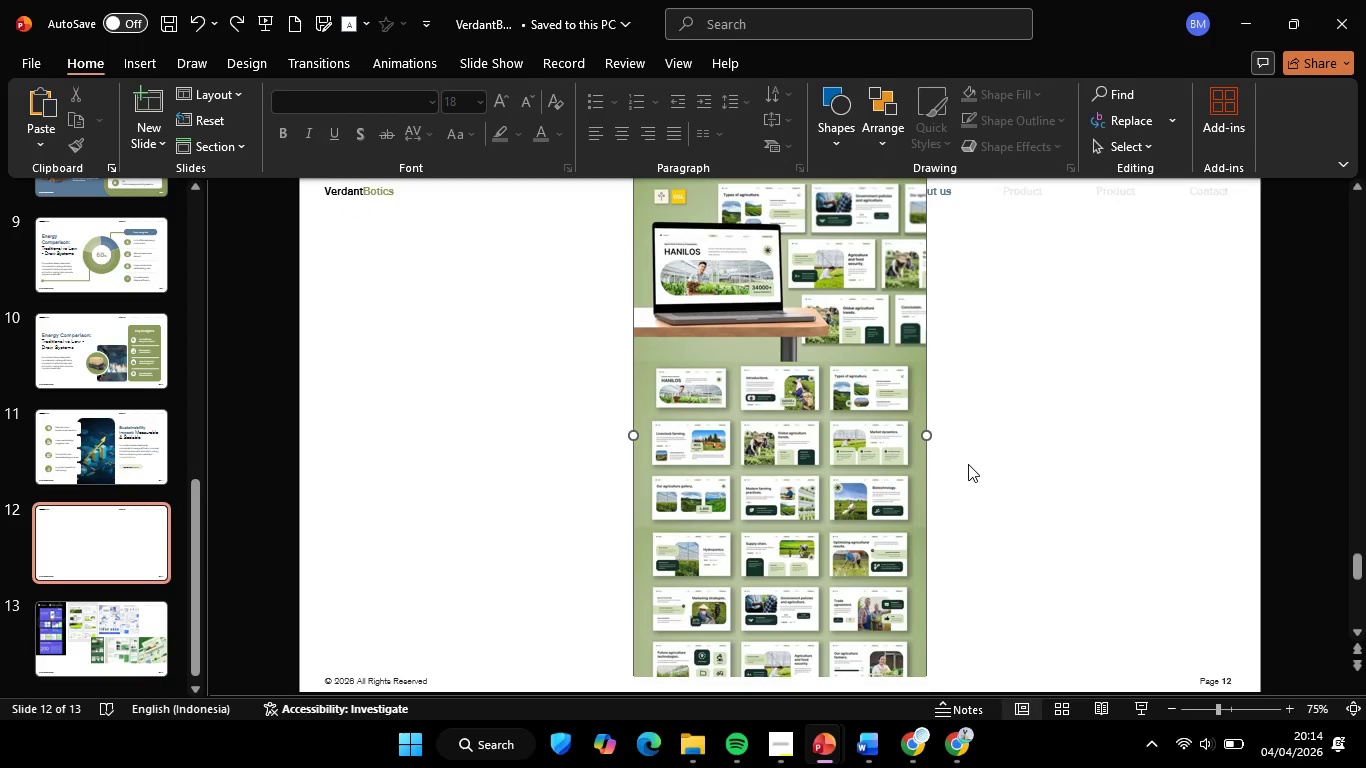 
hold_key(key=ControlLeft, duration=0.45)
scroll: coordinate [855, 414], scroll_direction: down, amount: 1.0
 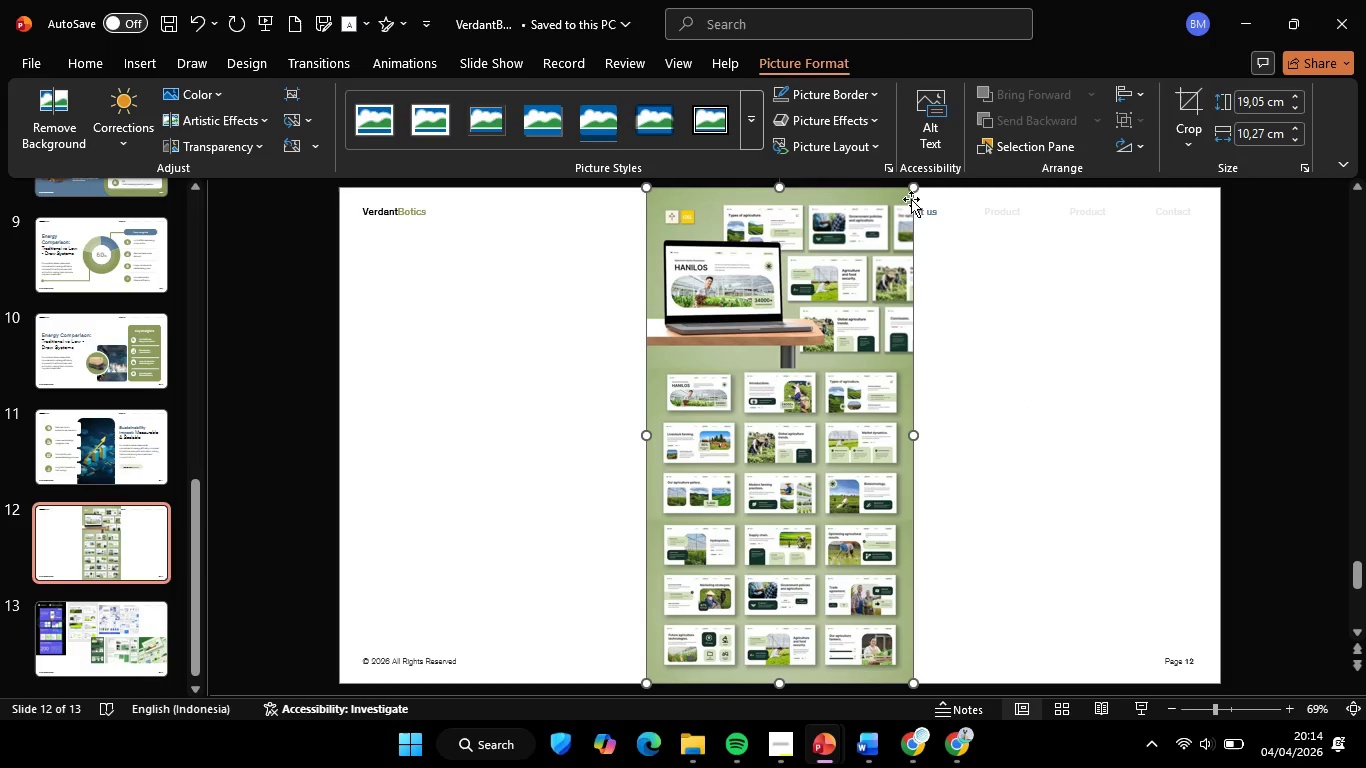 
hold_key(key=ShiftLeft, duration=0.78)
left_click_drag(start_coordinate=[911, 191], to_coordinate=[816, 359])
 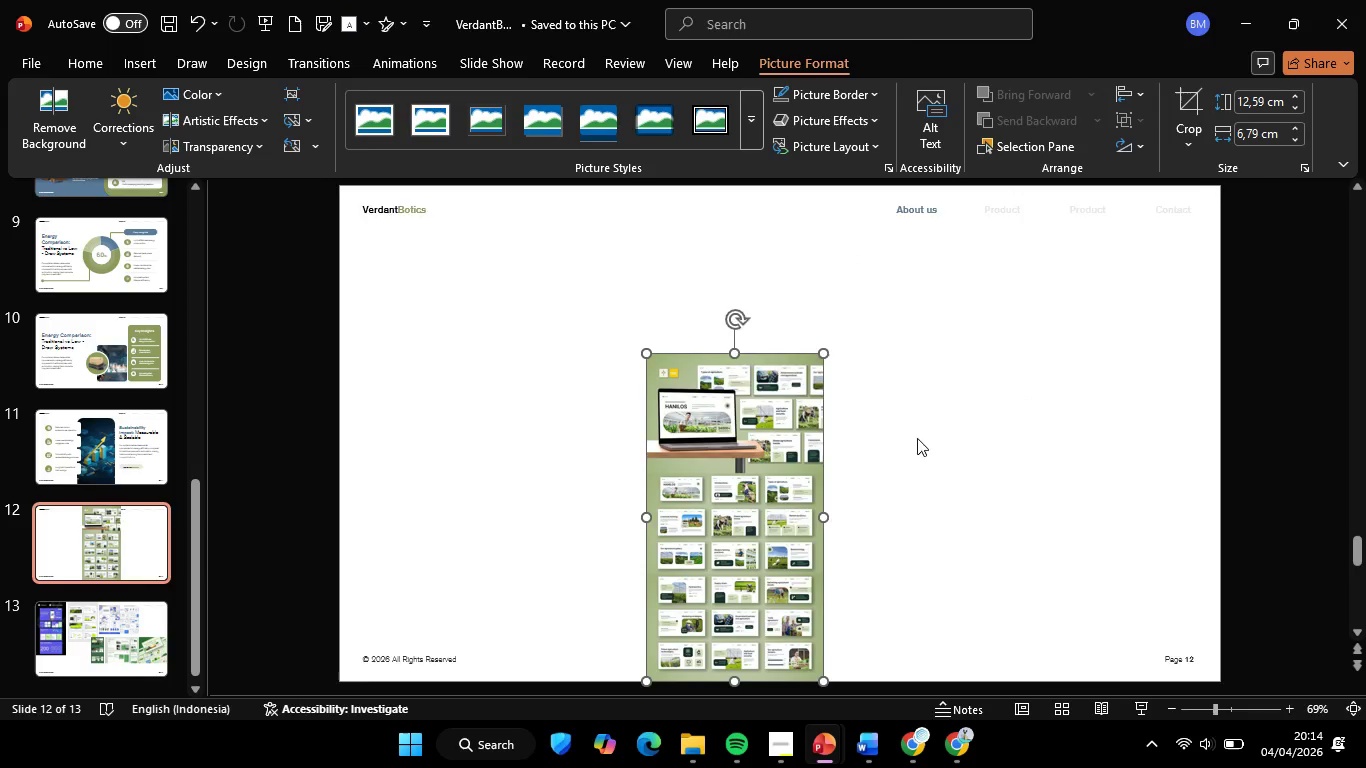 
hold_key(key=ControlLeft, duration=0.8)
 